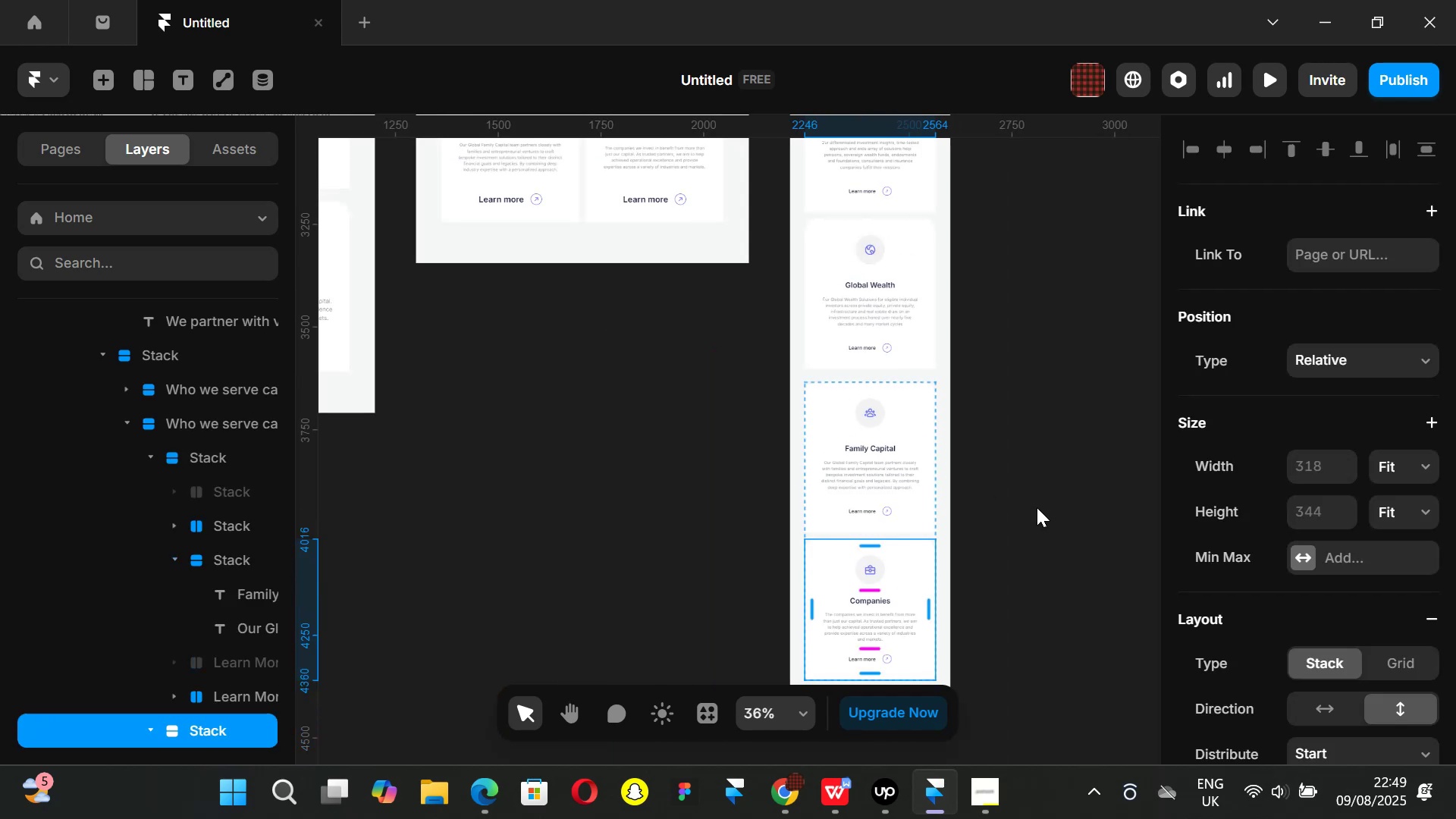 
left_click([1037, 507])
 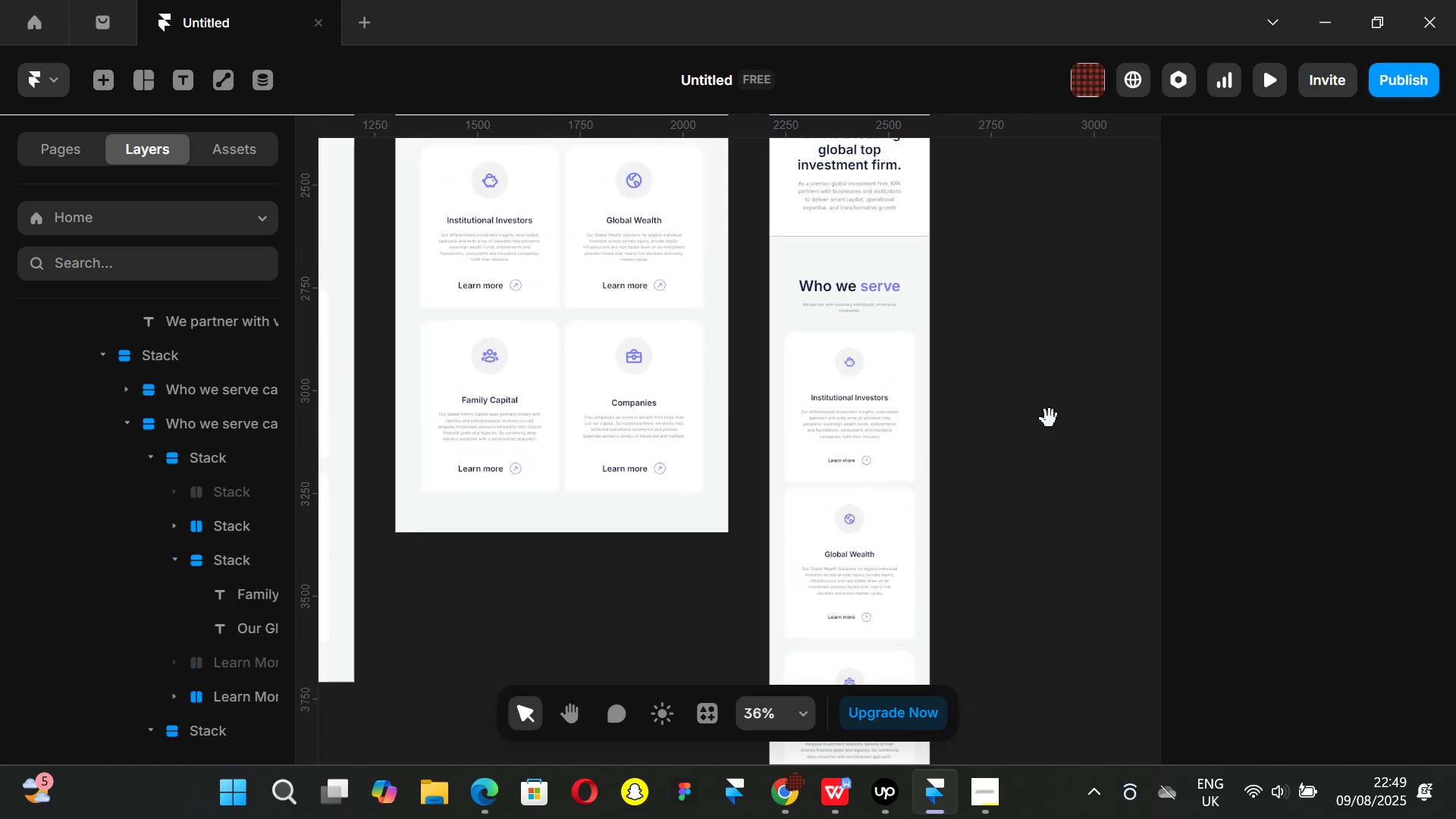 
hold_key(key=ControlLeft, duration=0.63)
scroll: coordinate [1081, 504], scroll_direction: down, amount: 5.0
 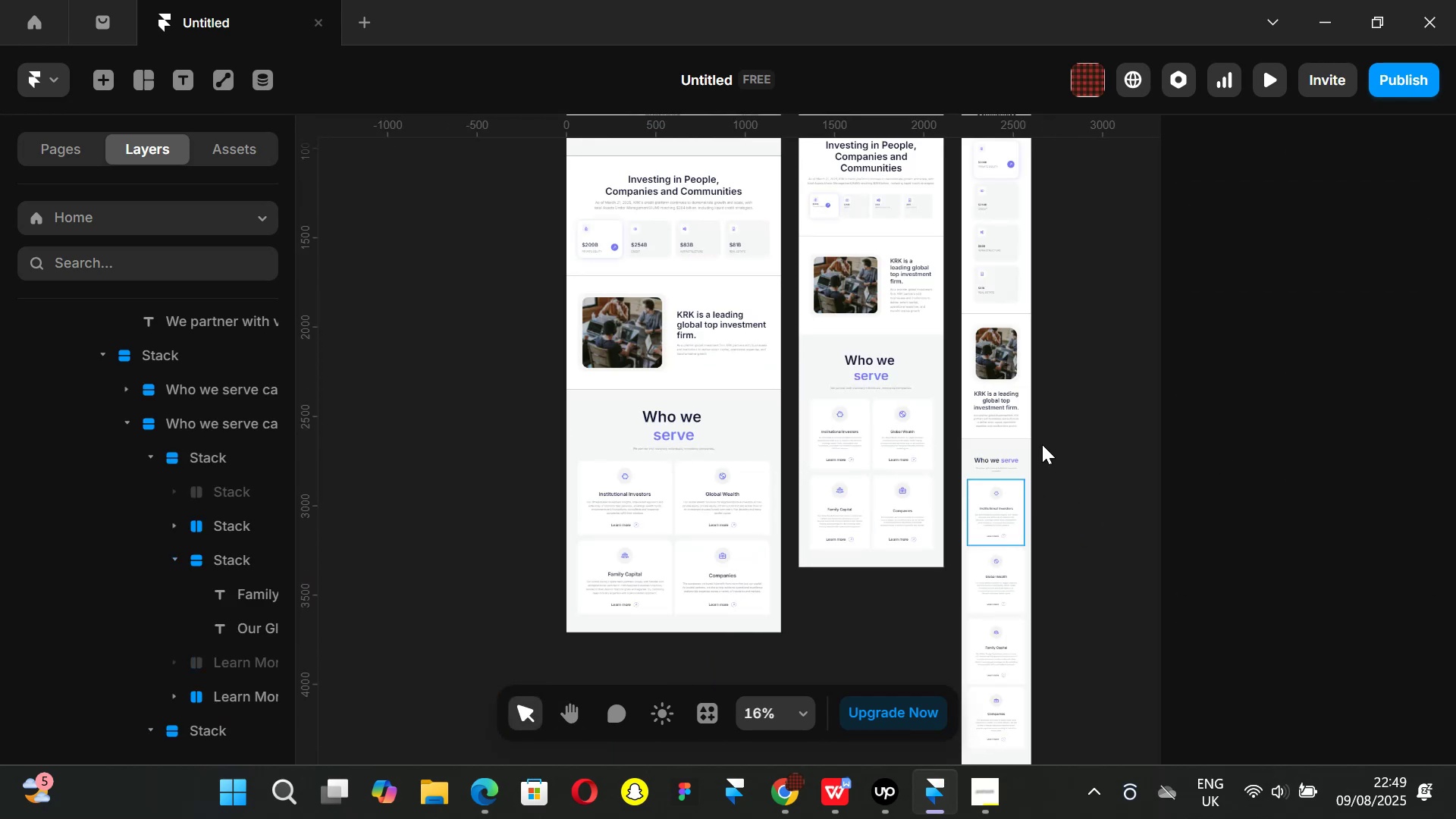 
hold_key(key=ControlLeft, duration=1.08)
scroll: coordinate [1004, 317], scroll_direction: up, amount: 12.0
 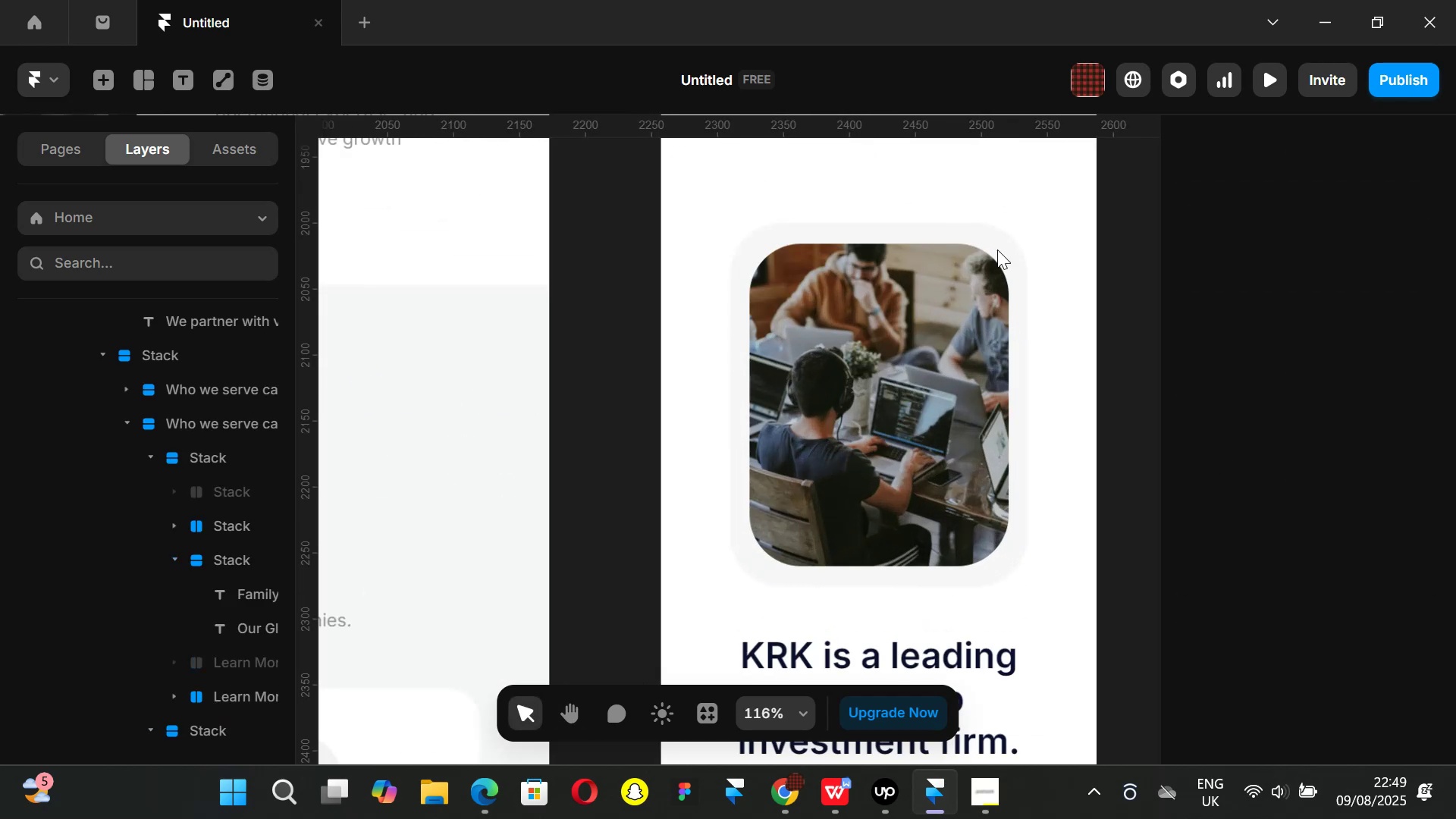 
left_click([1135, 349])
 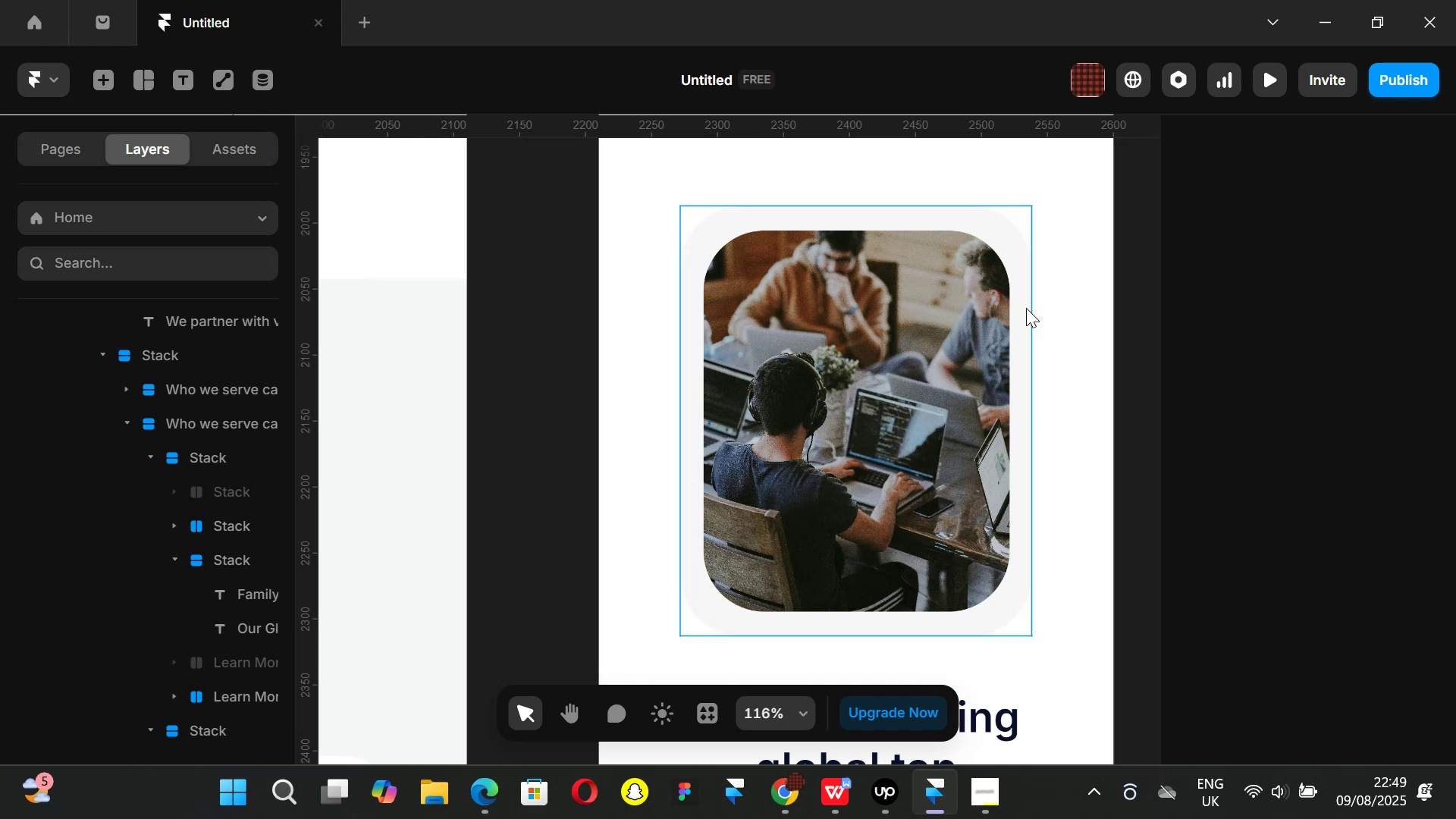 
left_click([1026, 308])
 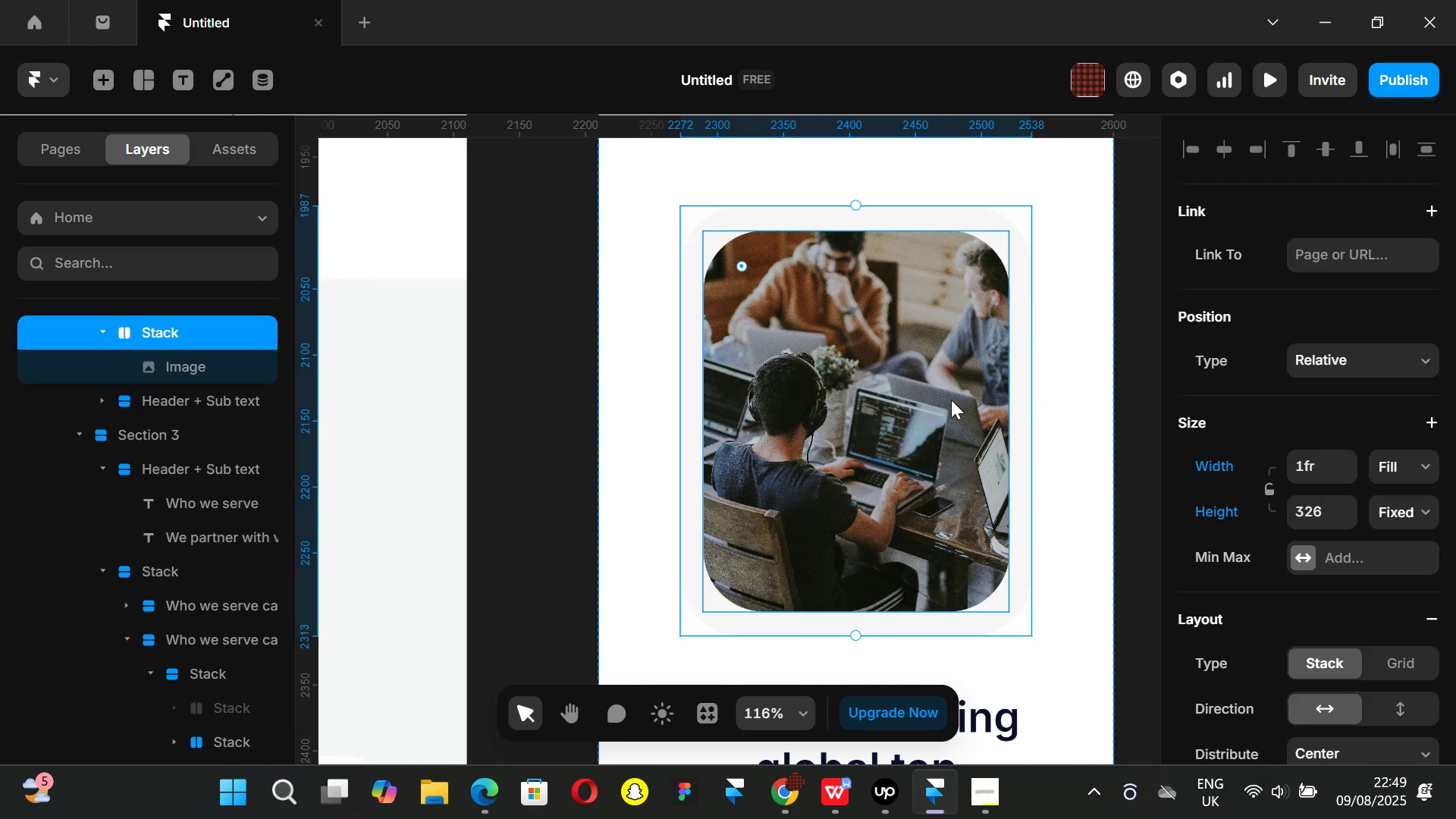 
left_click([951, 400])
 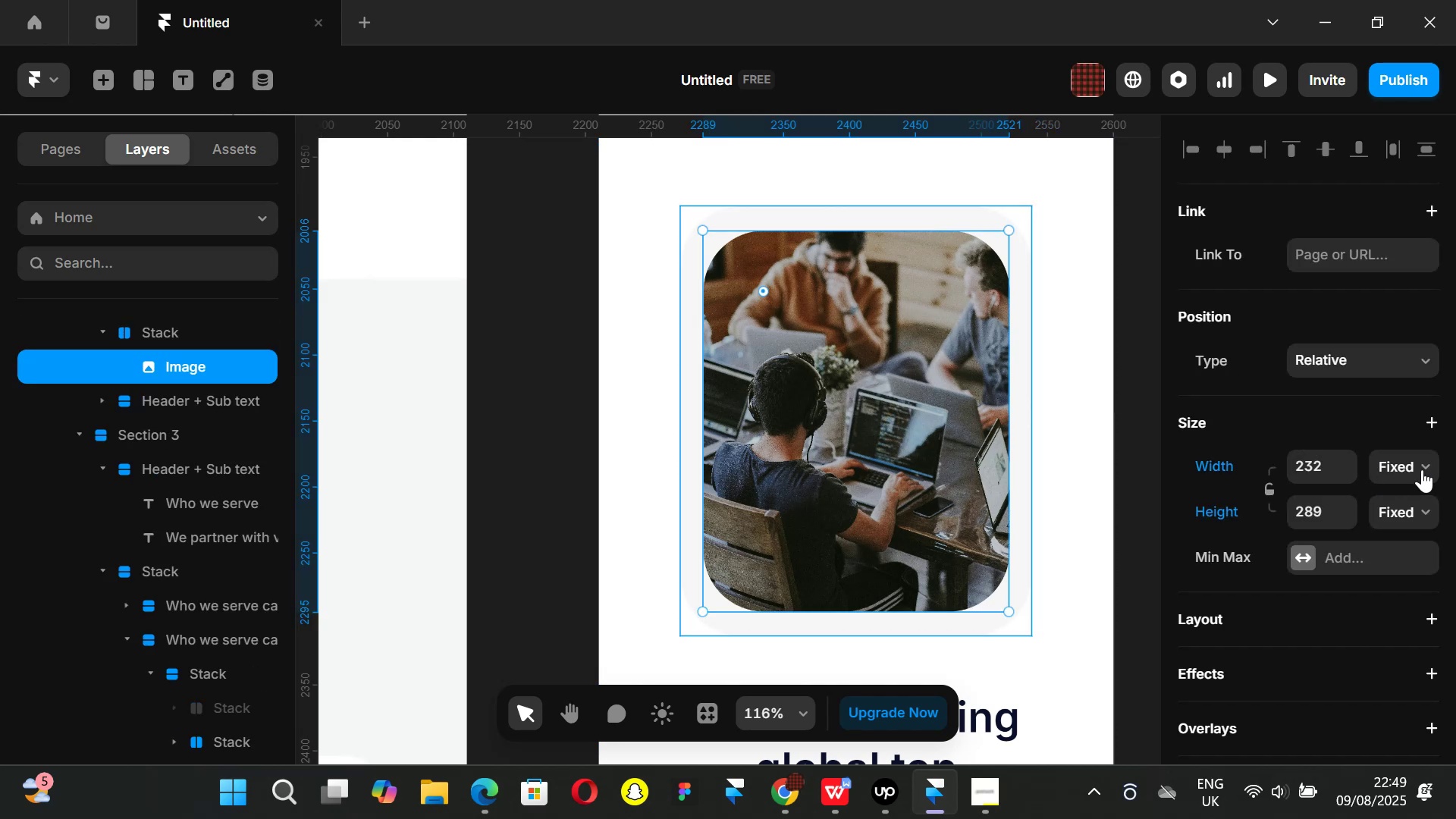 
left_click([1427, 466])
 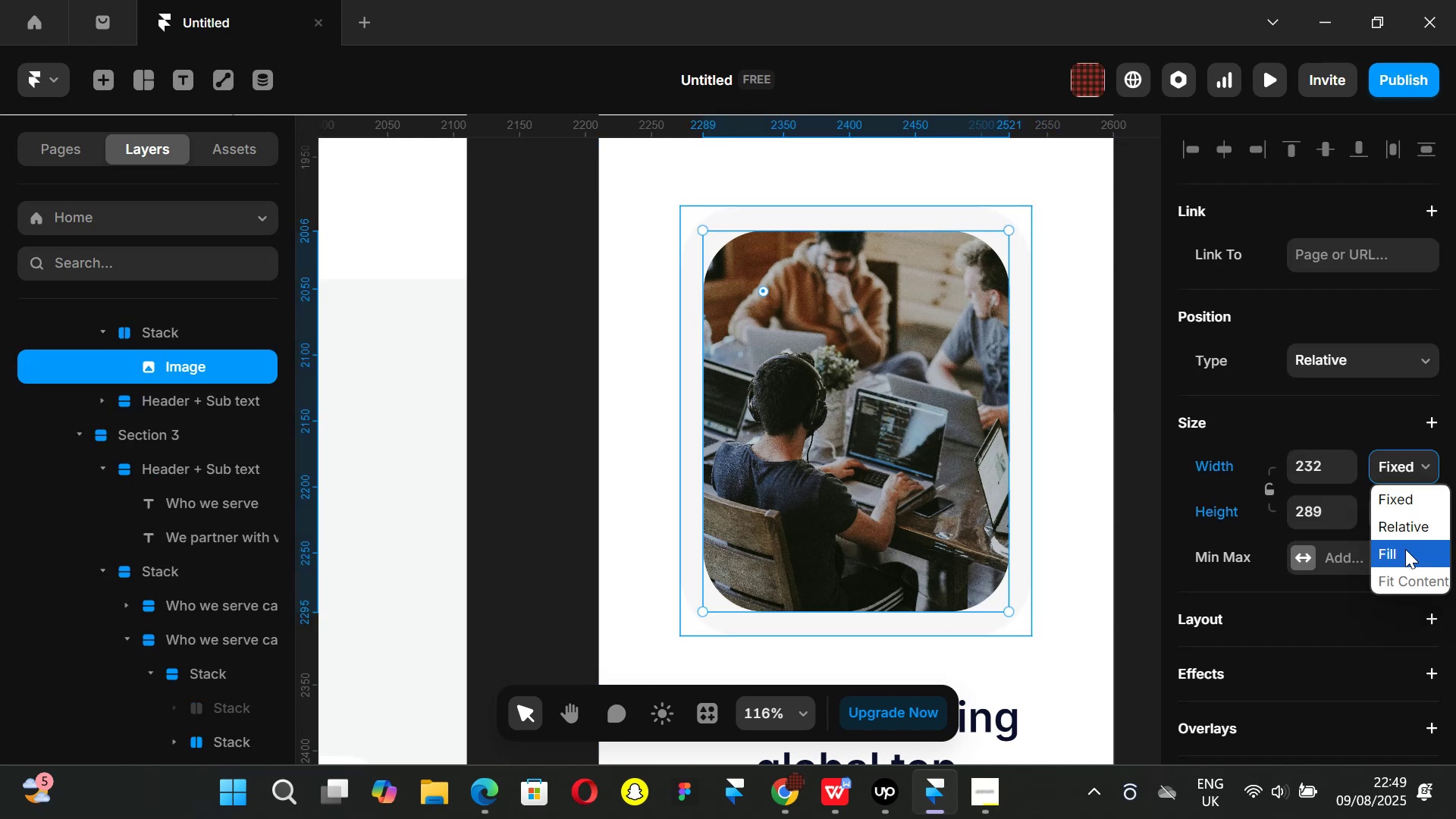 
left_click([1400, 554])
 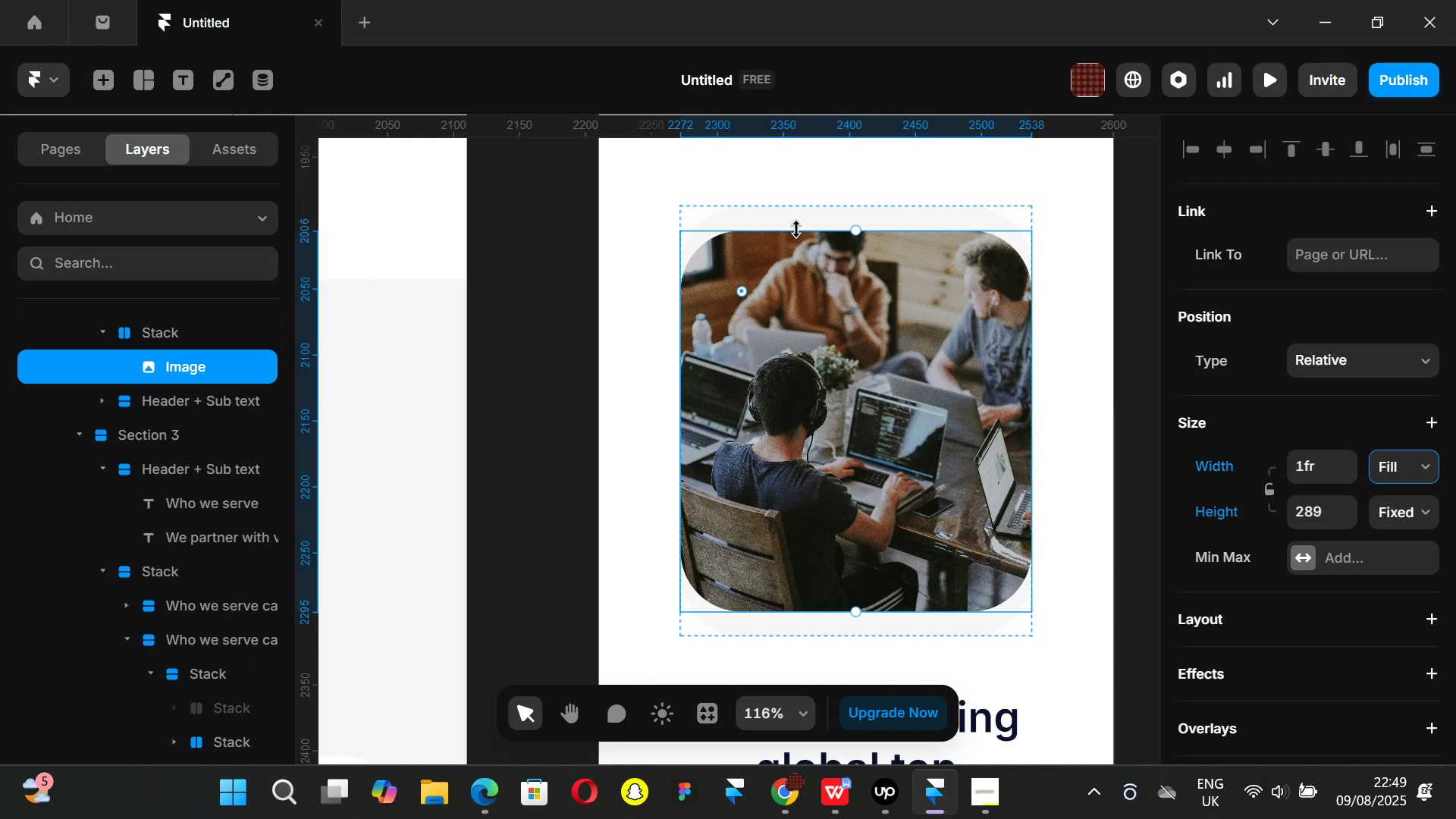 
key(Control+Z)
 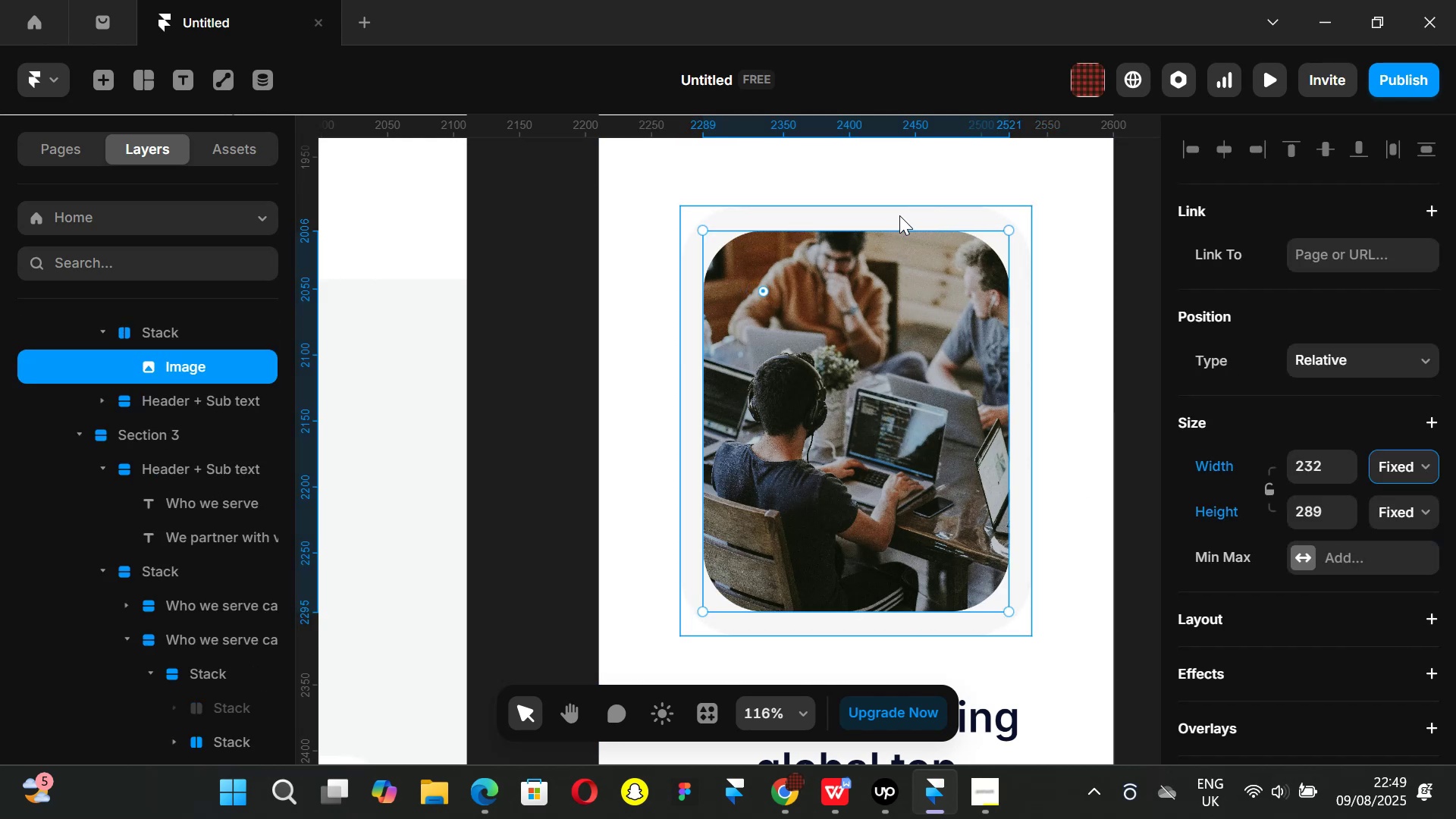 
left_click([899, 215])
 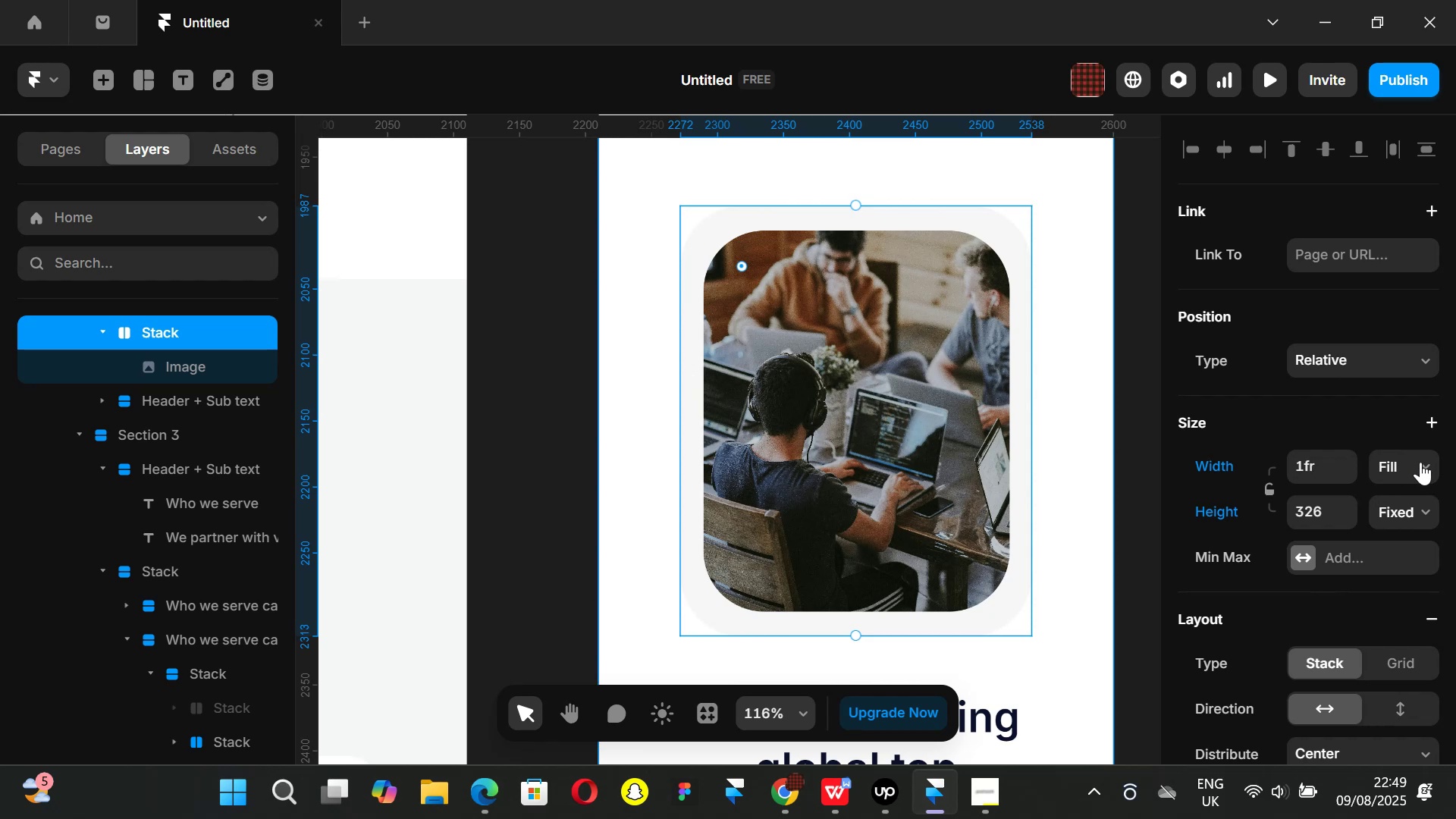 
left_click([1420, 462])
 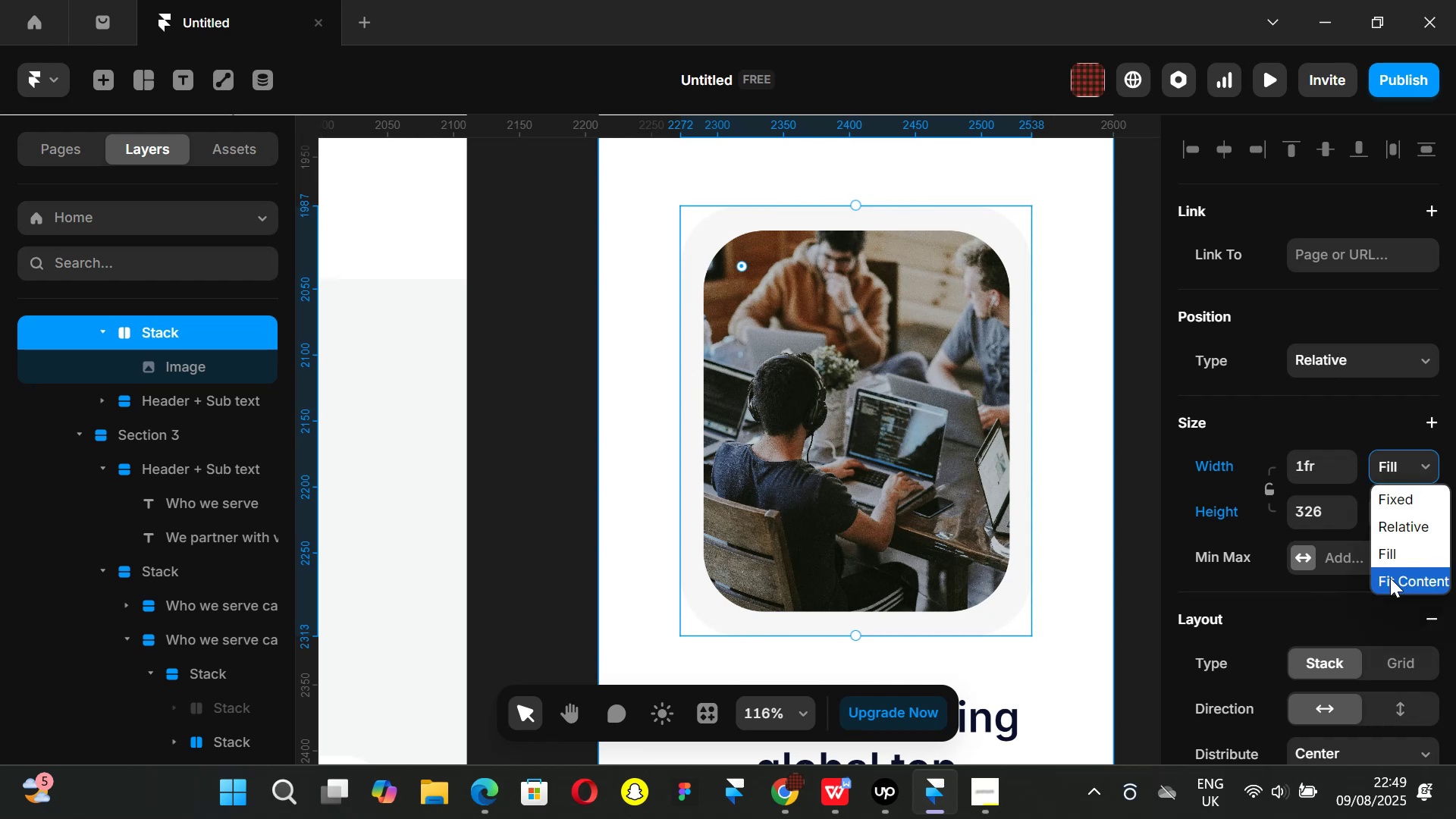 
left_click([1390, 578])
 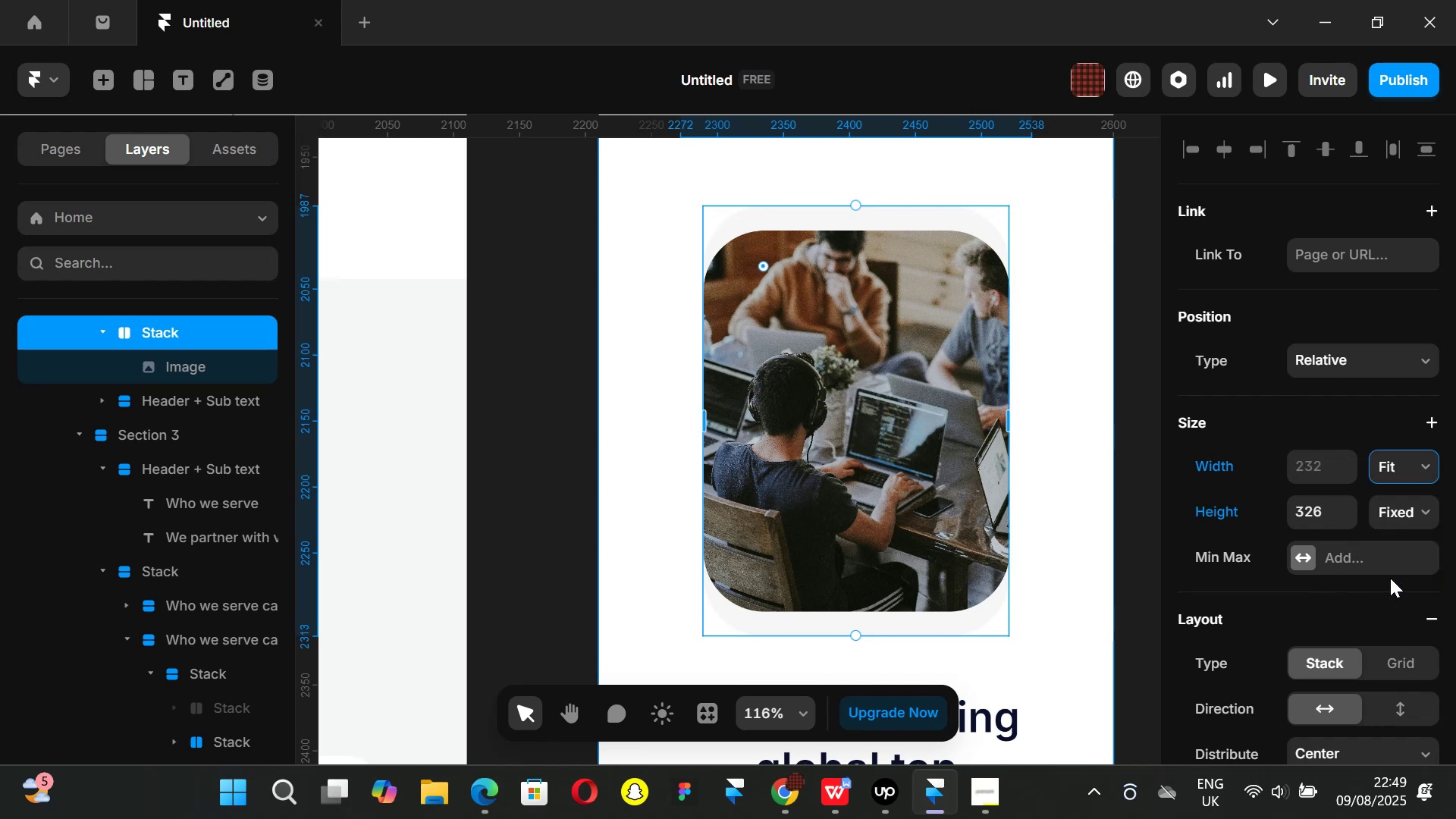 
key(Control+Z)
 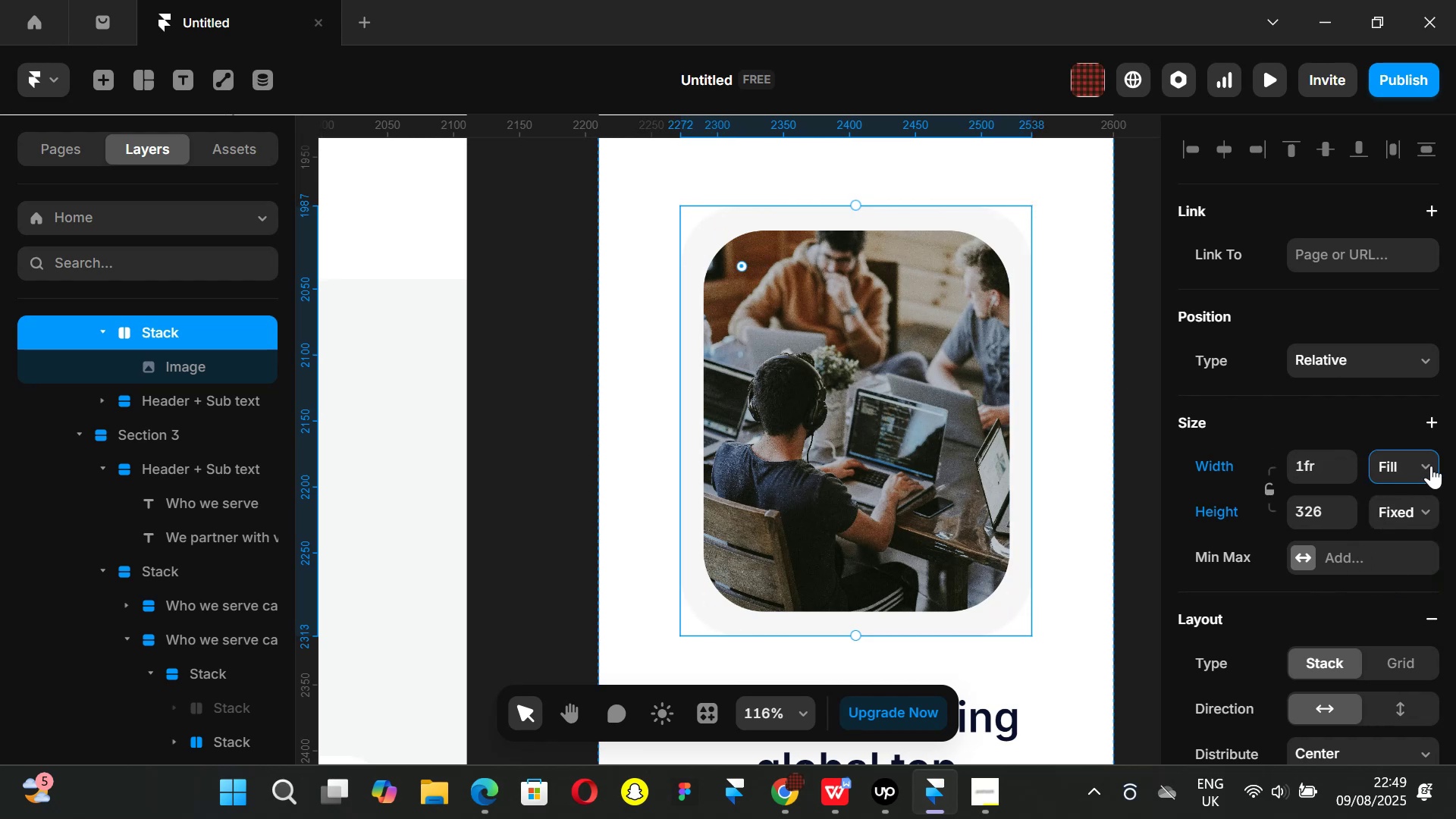 
left_click([1431, 466])
 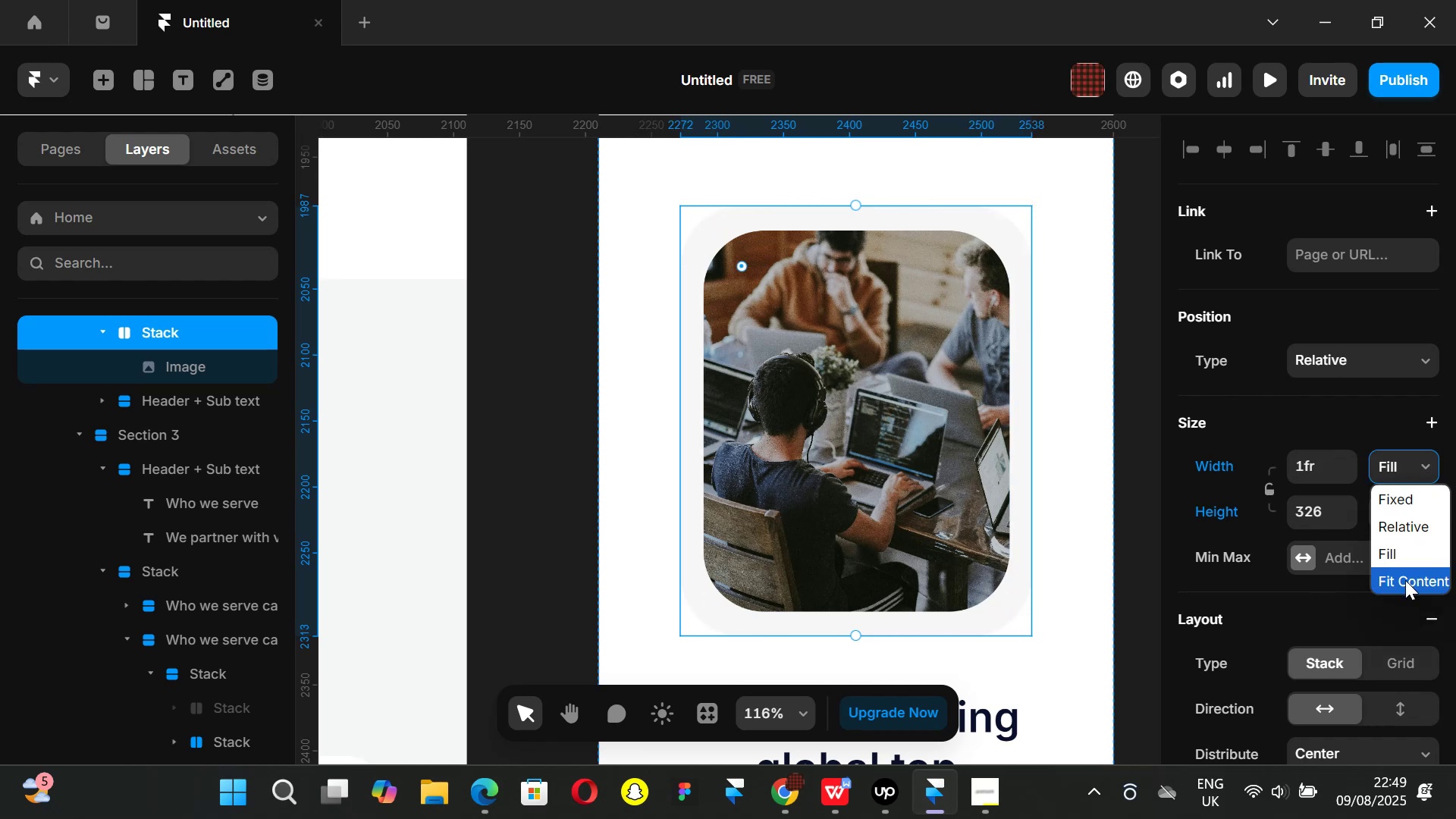 
left_click([1405, 580])
 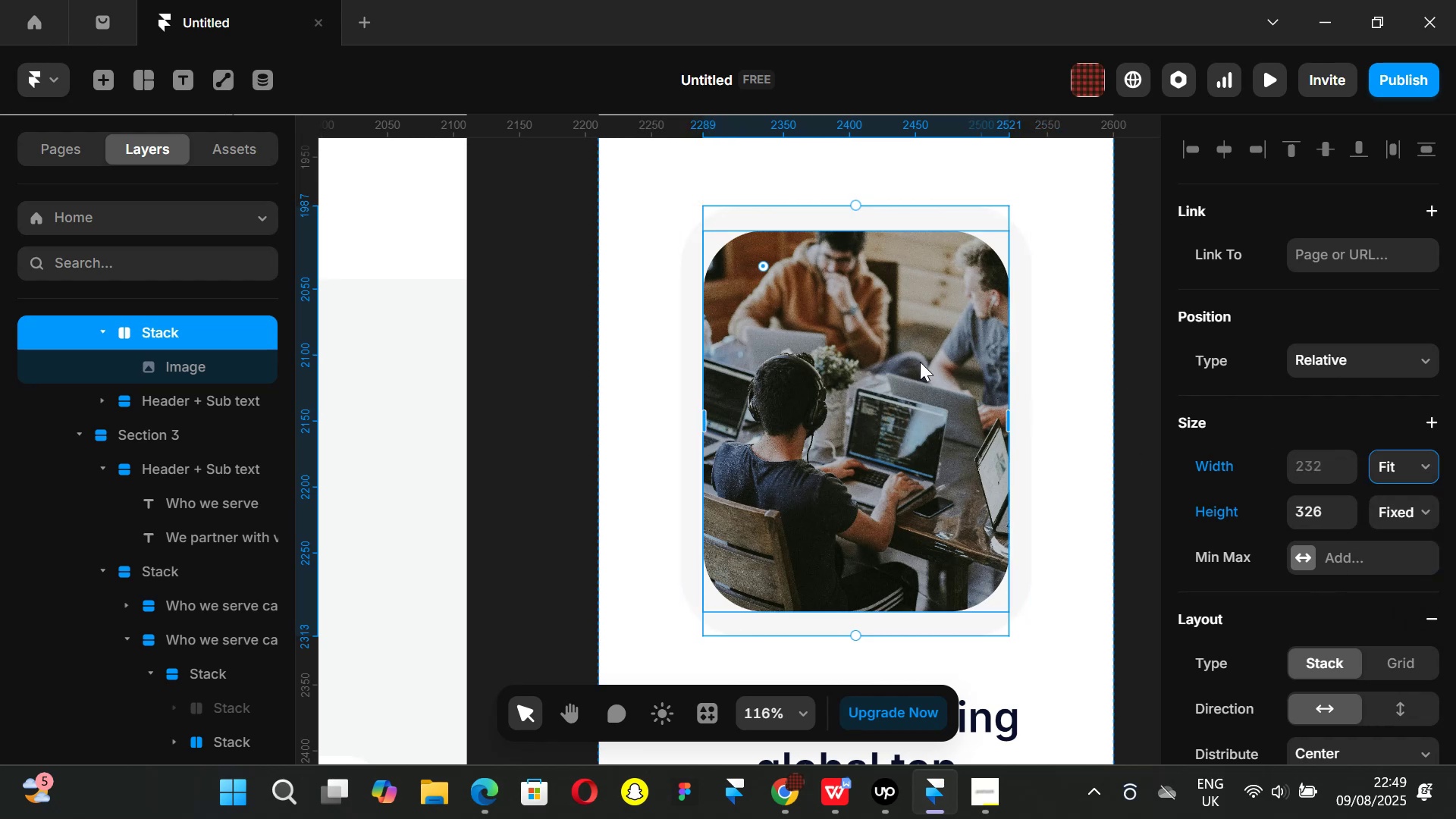 
left_click([920, 362])
 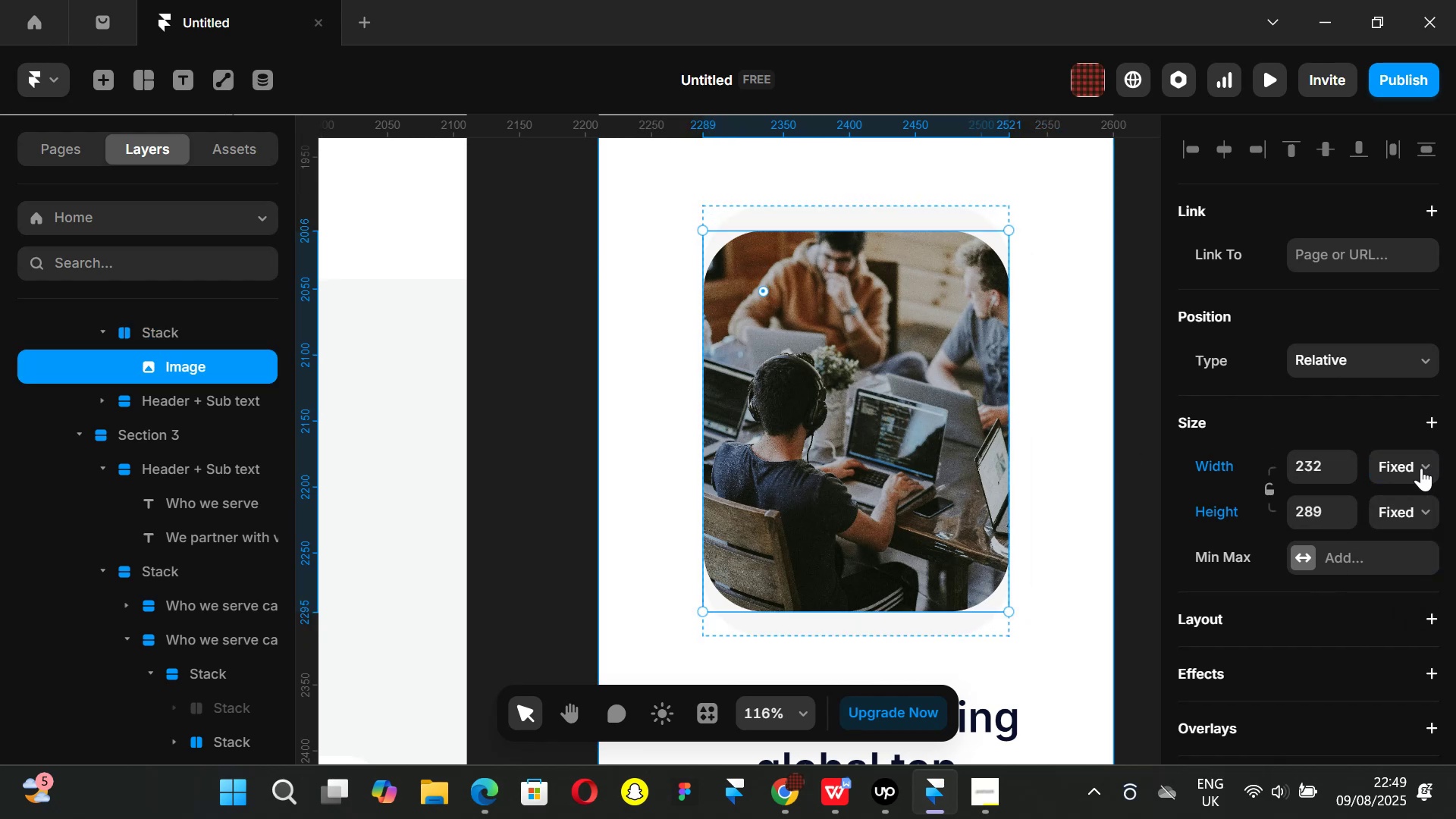 
left_click([1421, 468])
 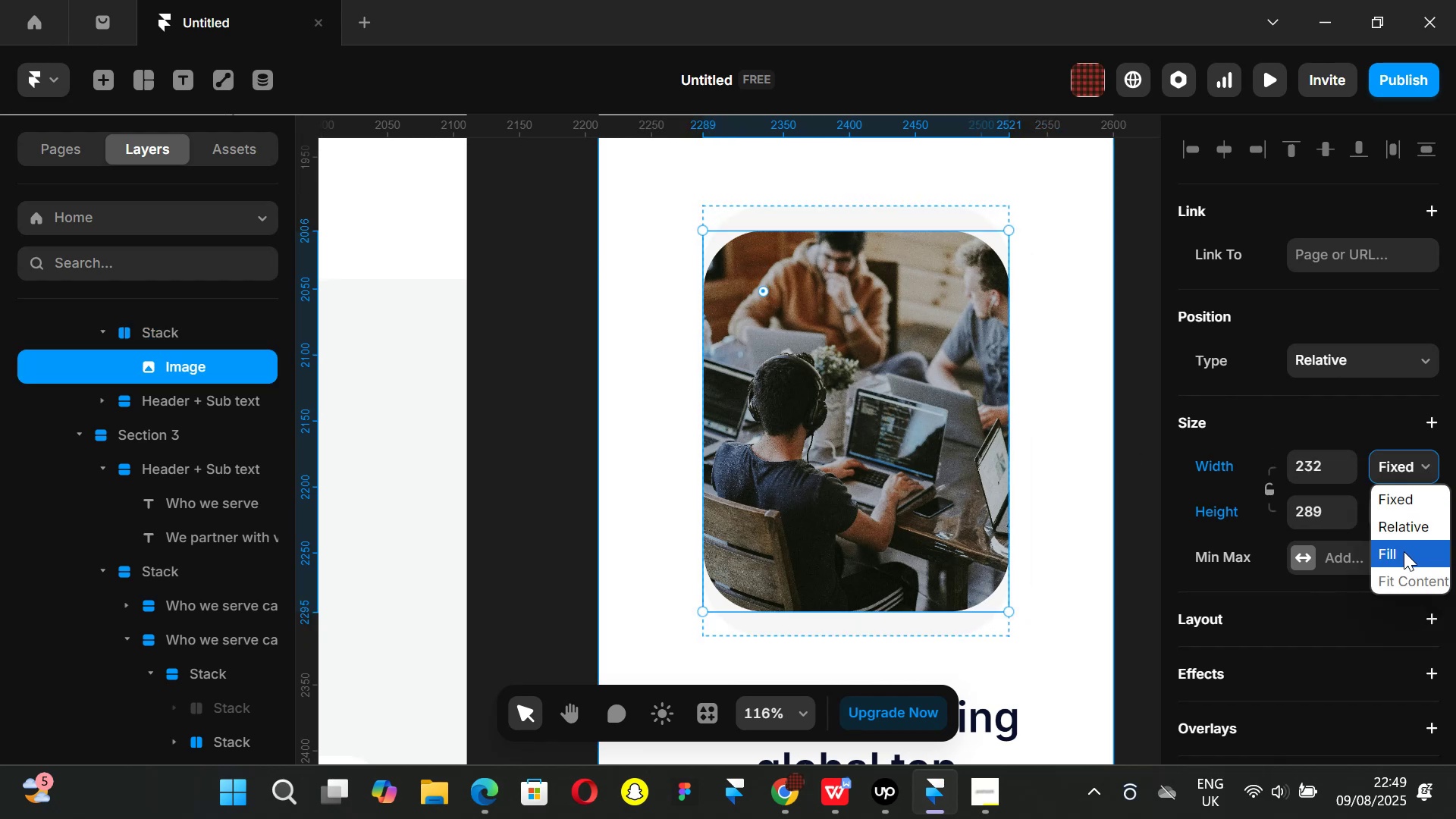 
left_click([1404, 551])
 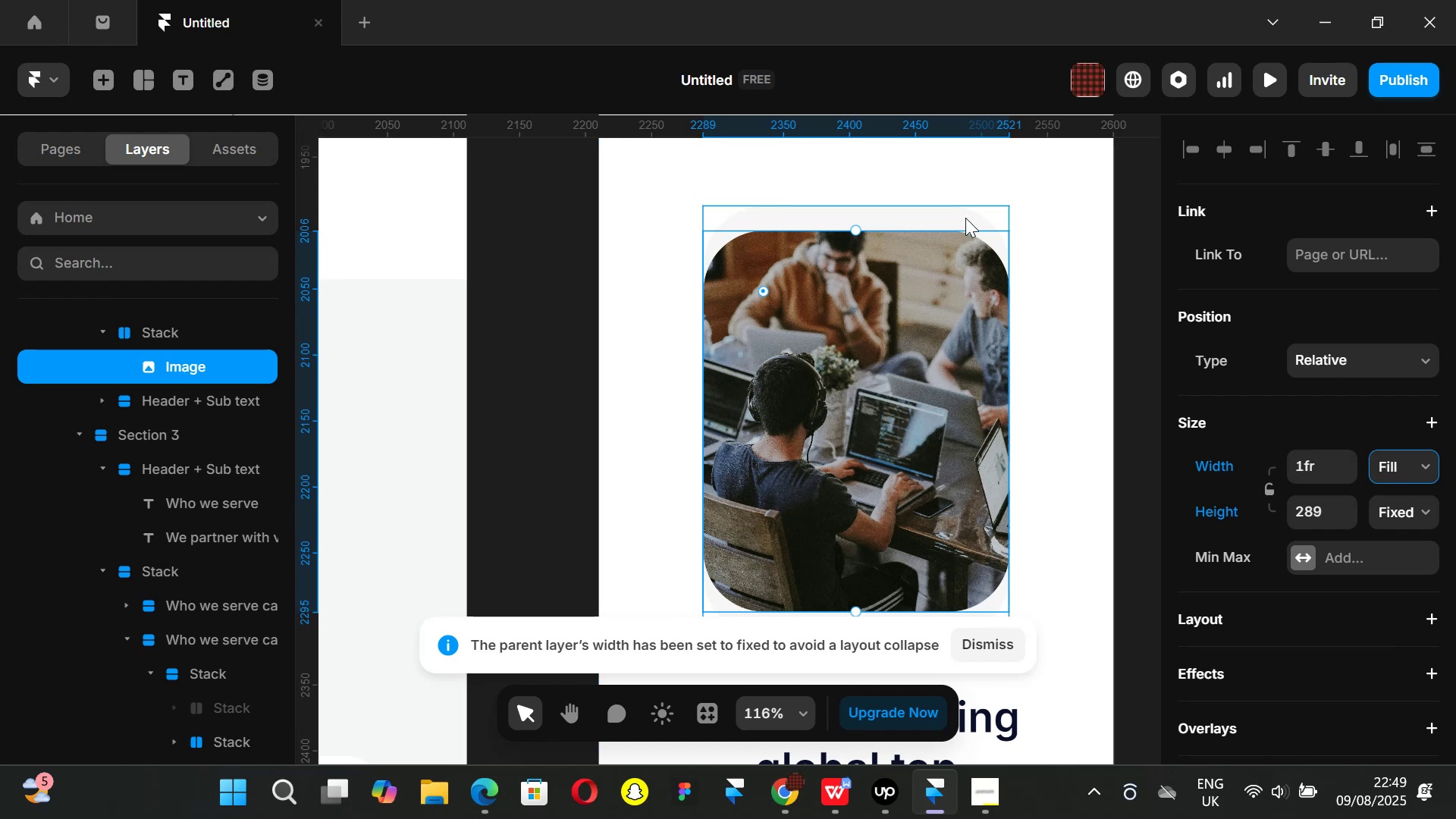 
left_click([965, 218])
 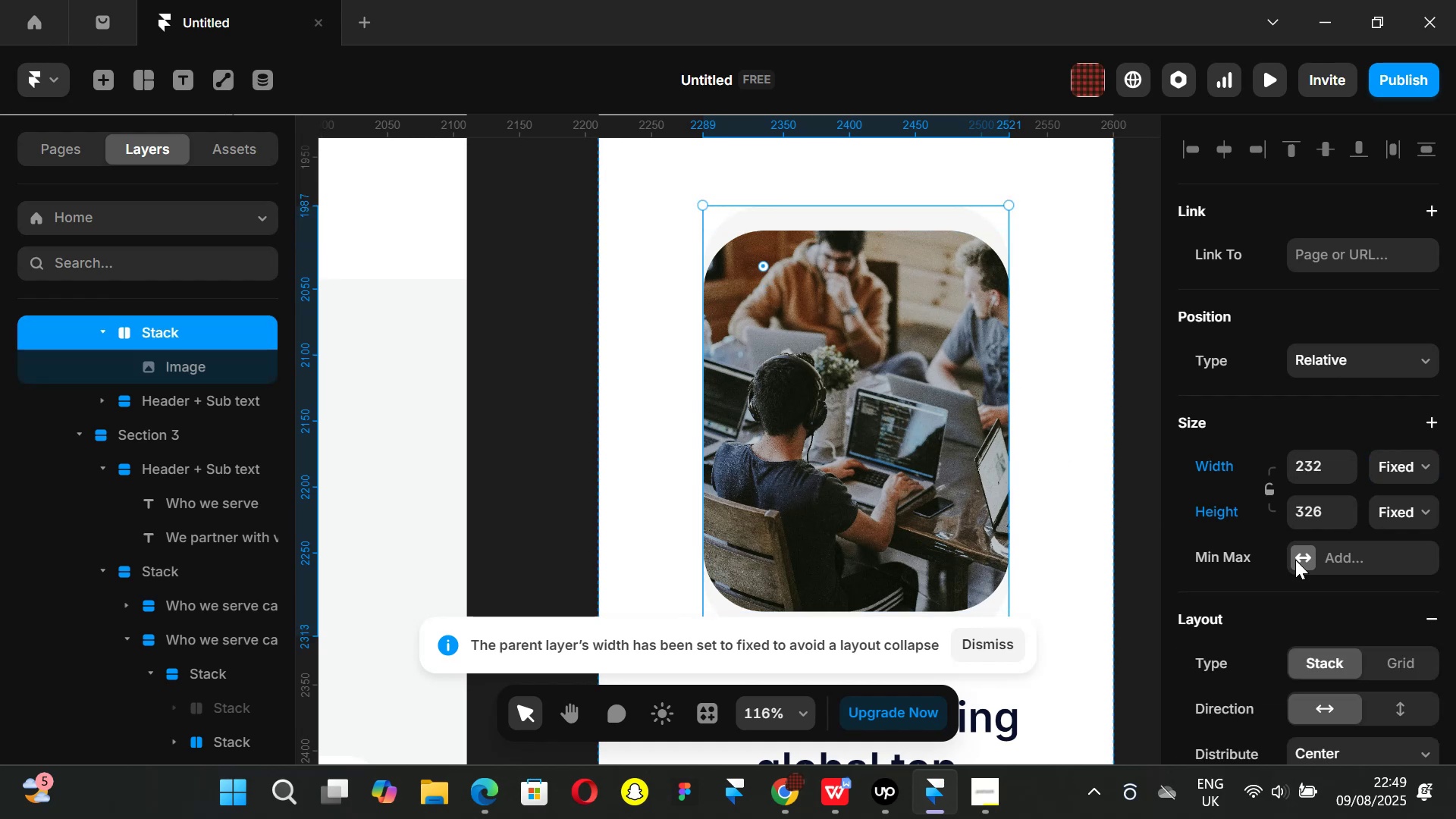 
scroll: coordinate [1346, 510], scroll_direction: none, amount: 0.0
 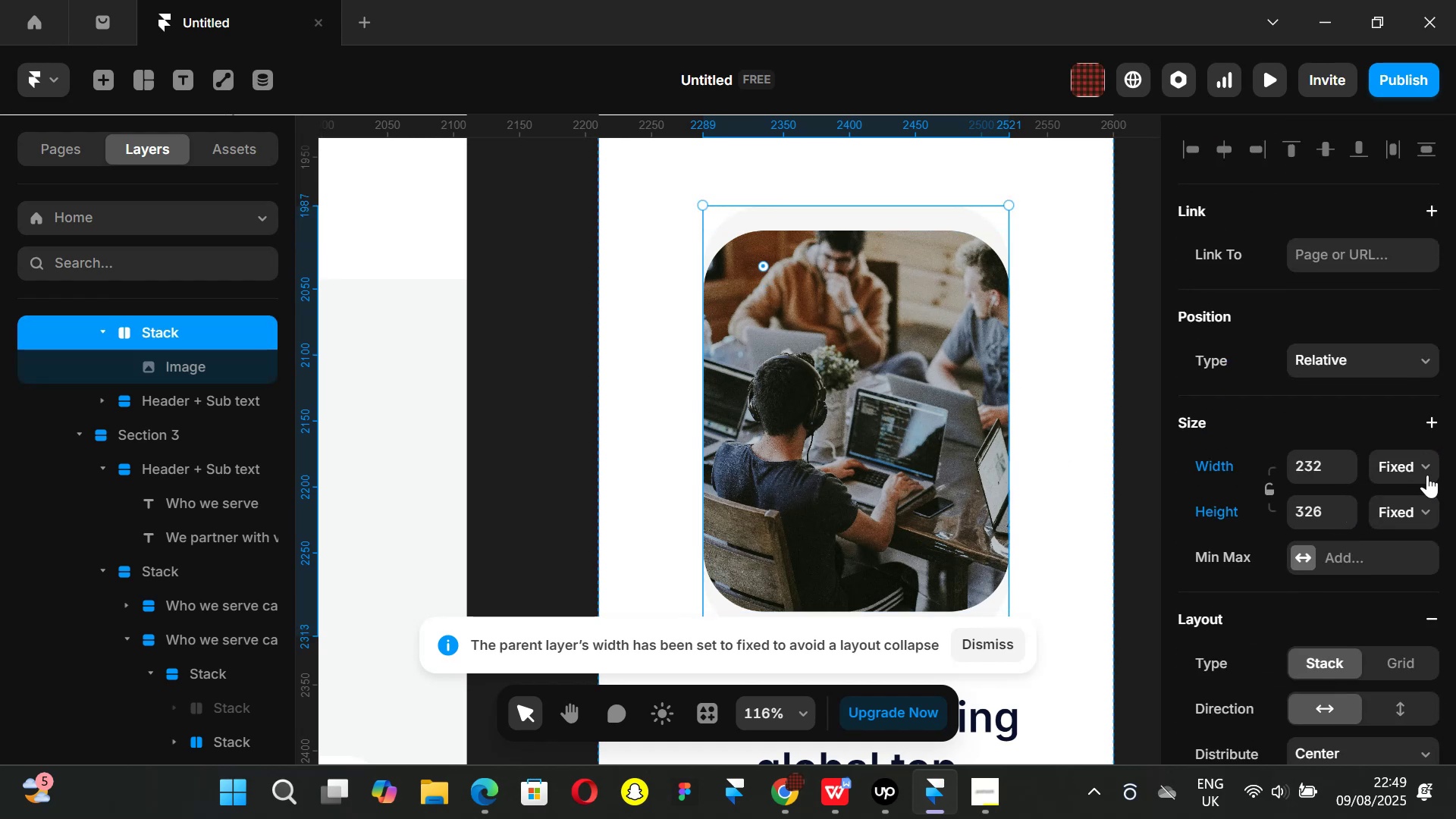 
left_click([1427, 475])
 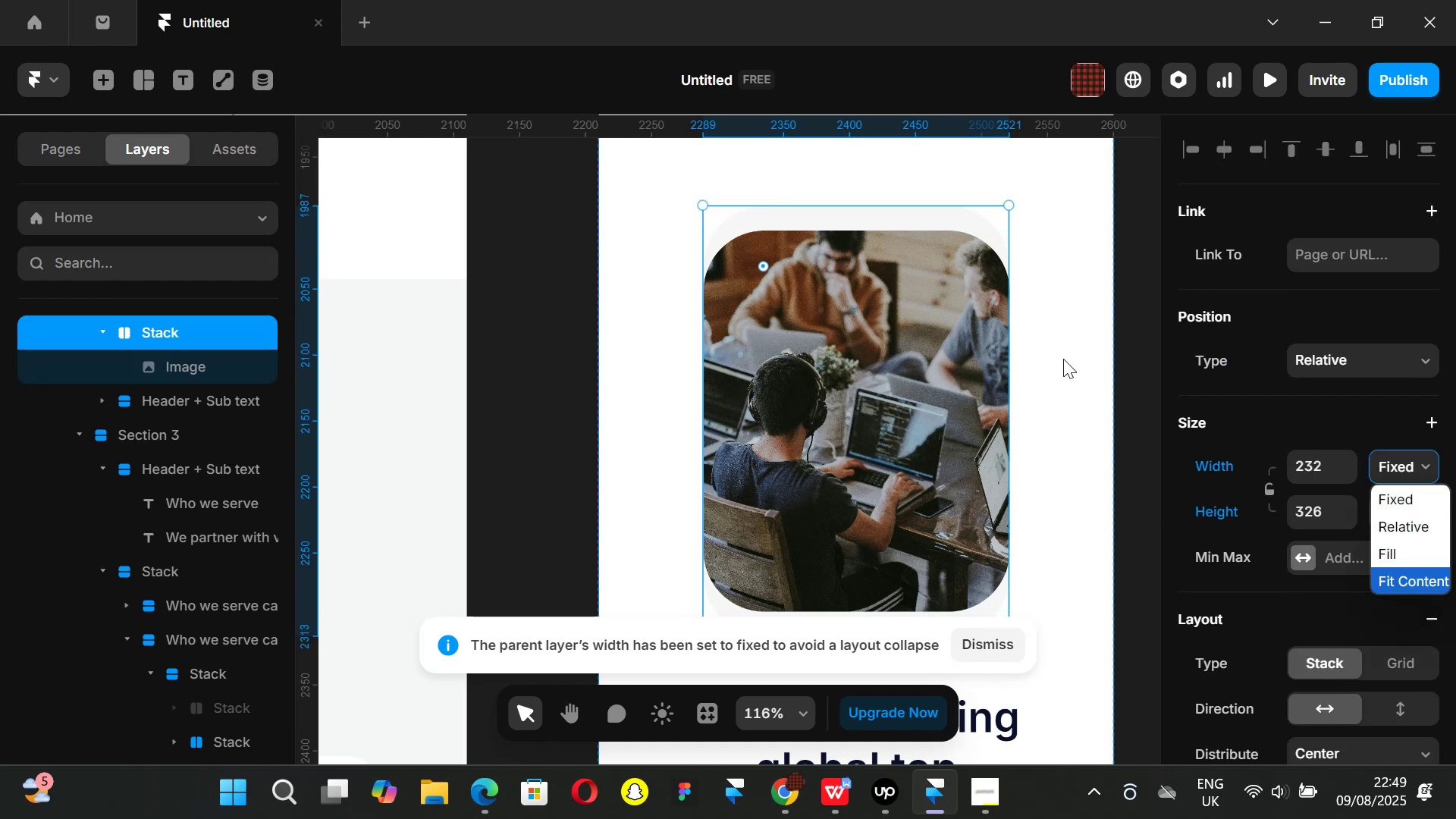 
scroll: coordinate [1389, 513], scroll_direction: down, amount: 2.0
 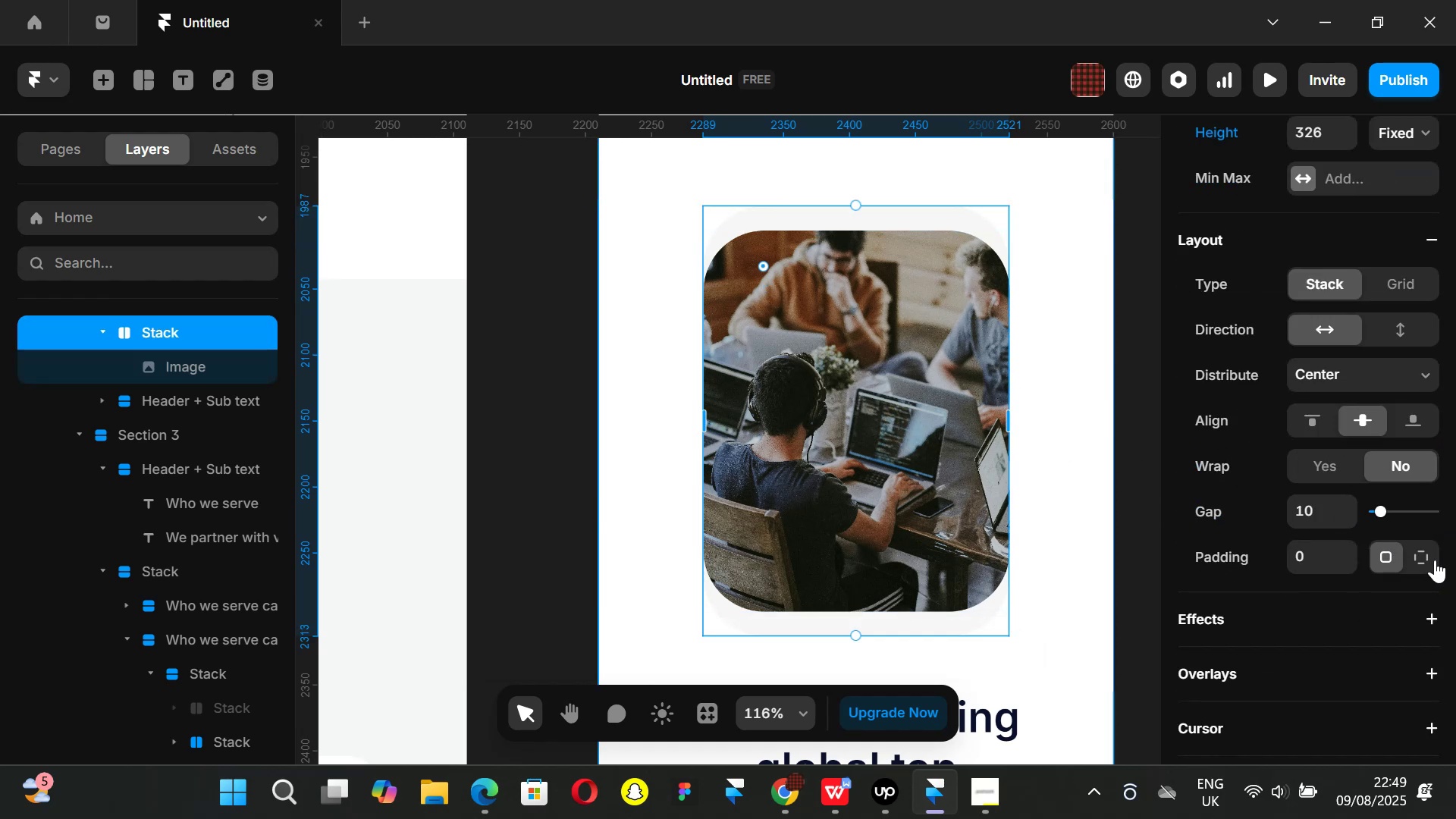 
left_click([1431, 557])
 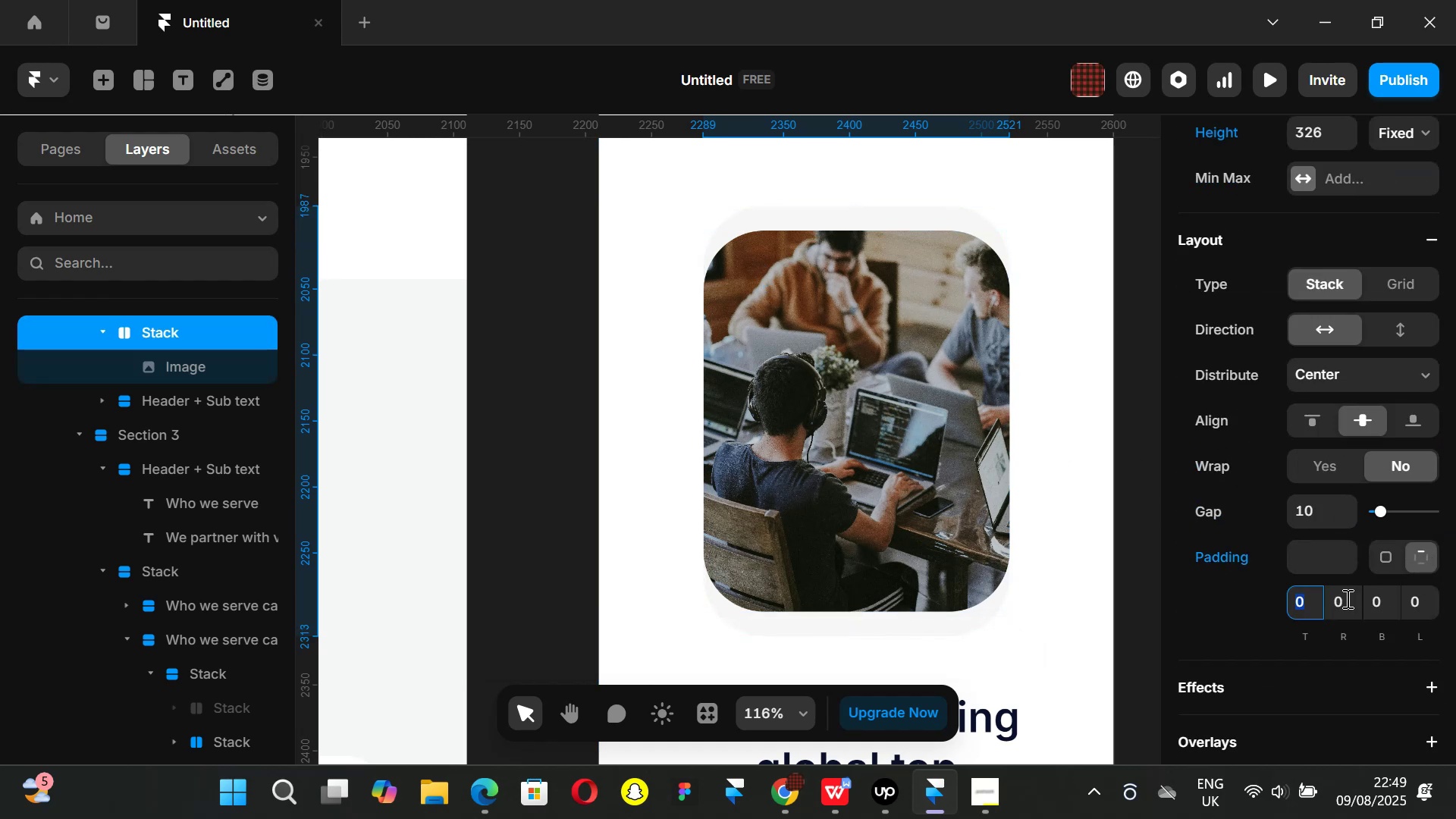 
left_click([1346, 598])
 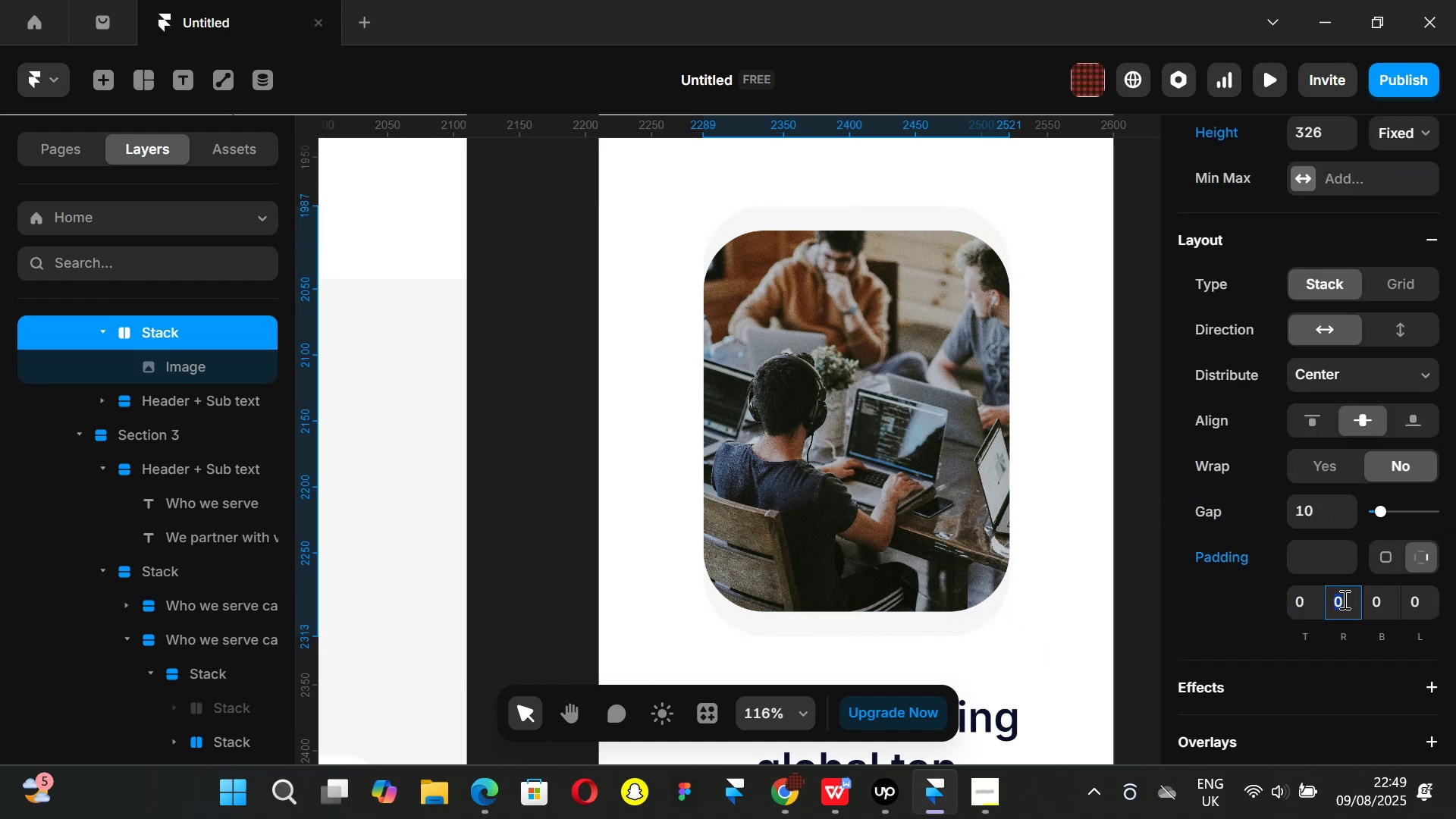 
type(20)
 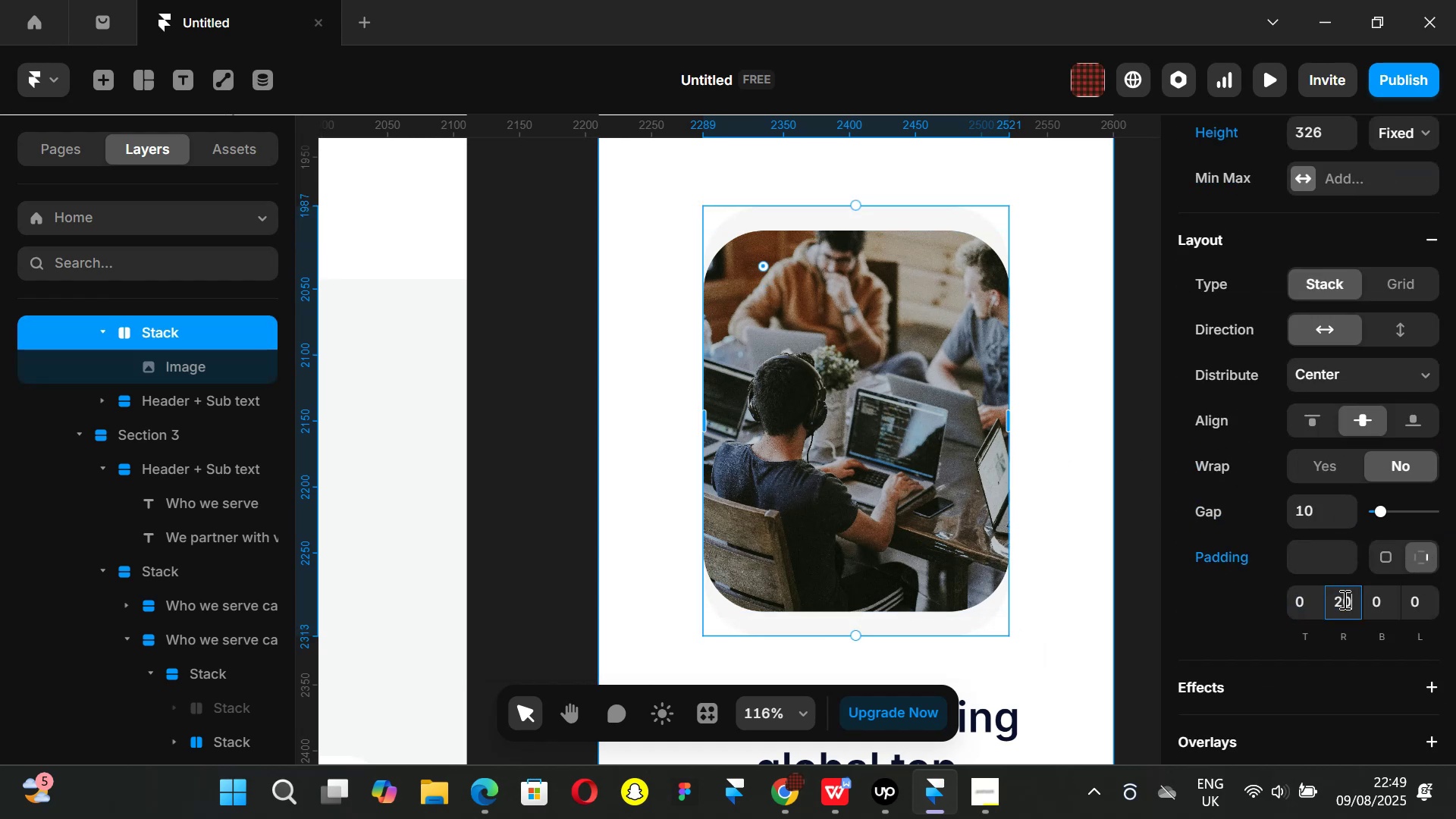 
key(Enter)
 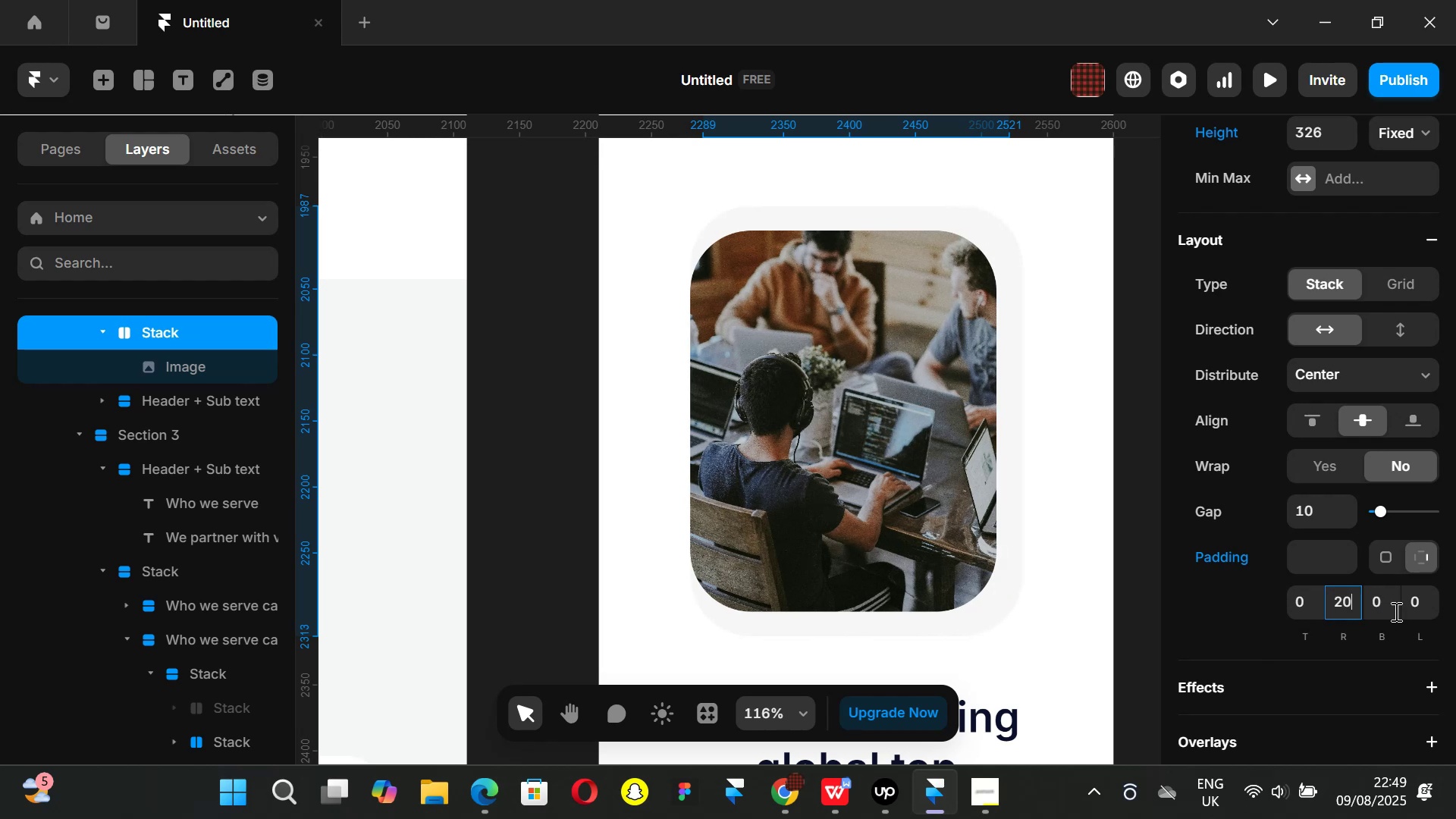 
left_click([1410, 602])
 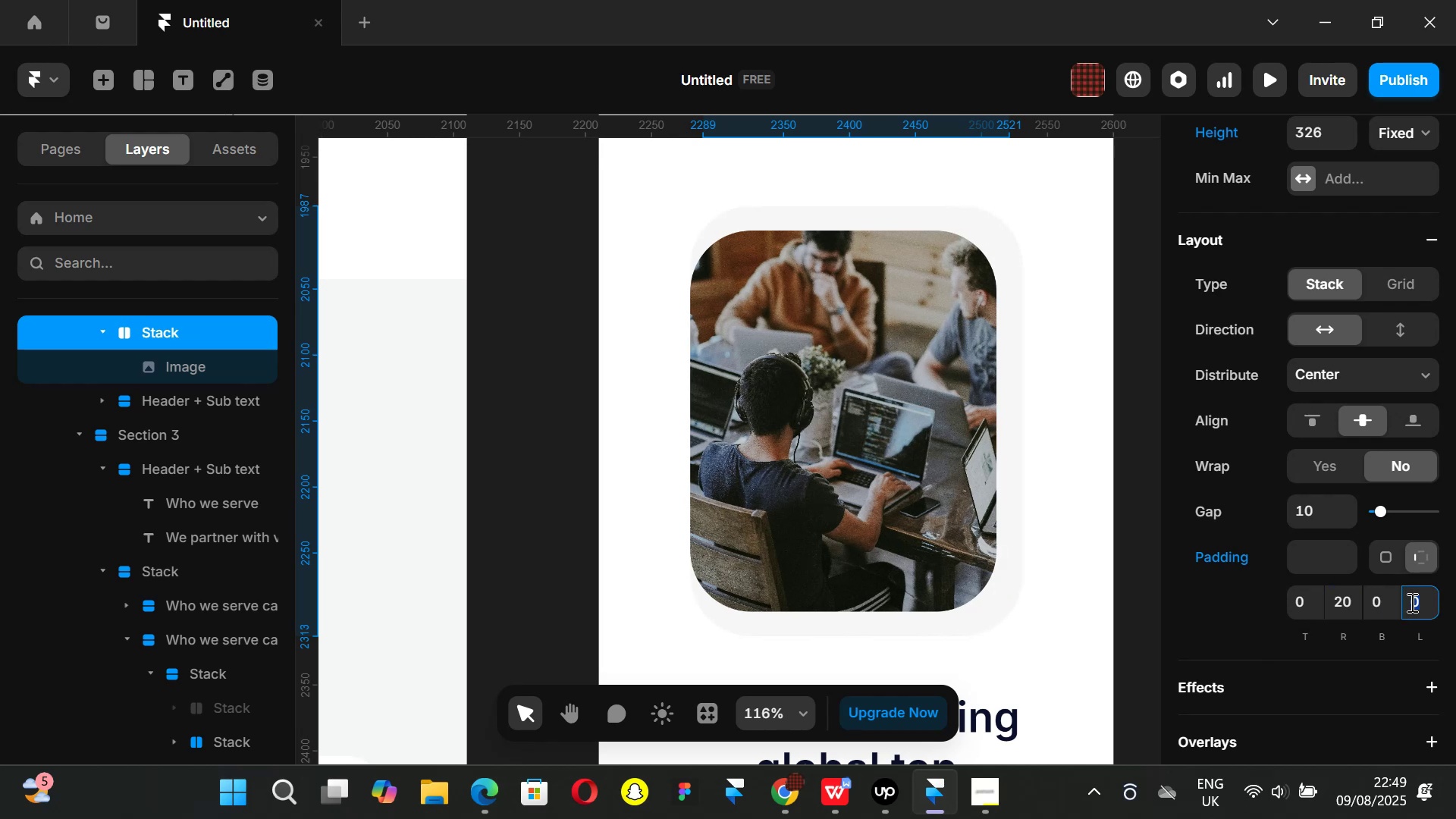 
type(20)
 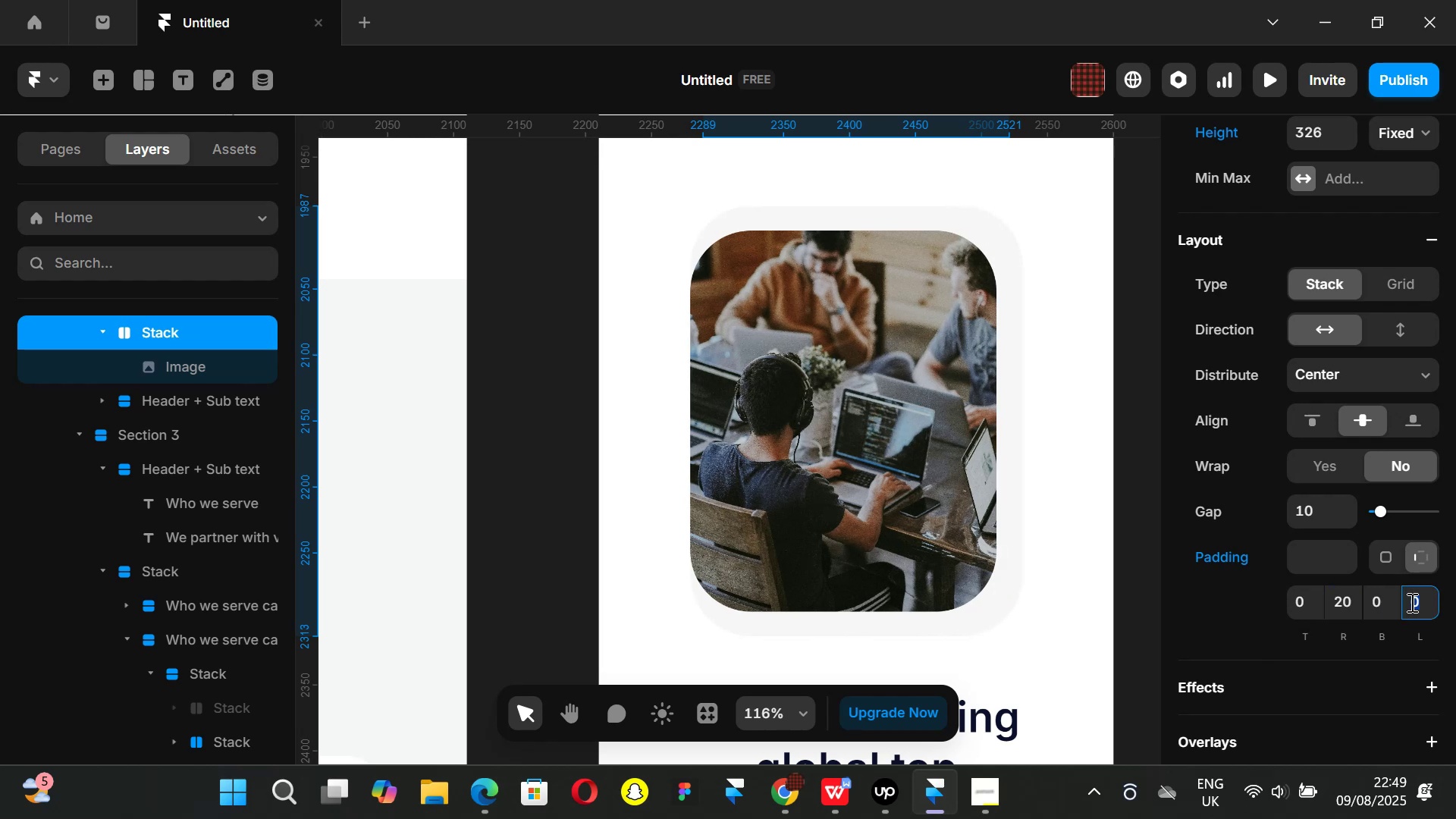 
key(Enter)
 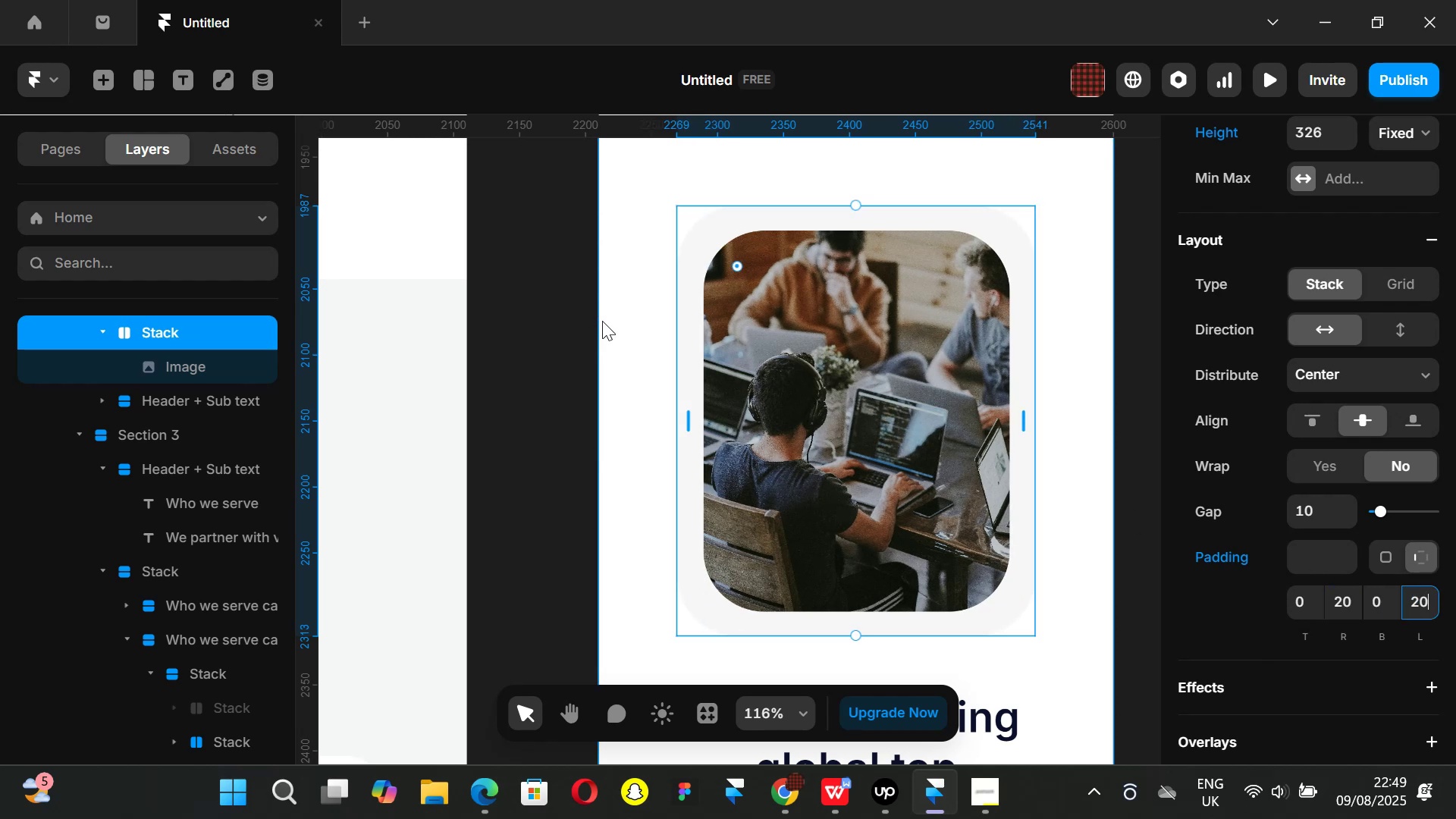 
left_click([539, 312])
 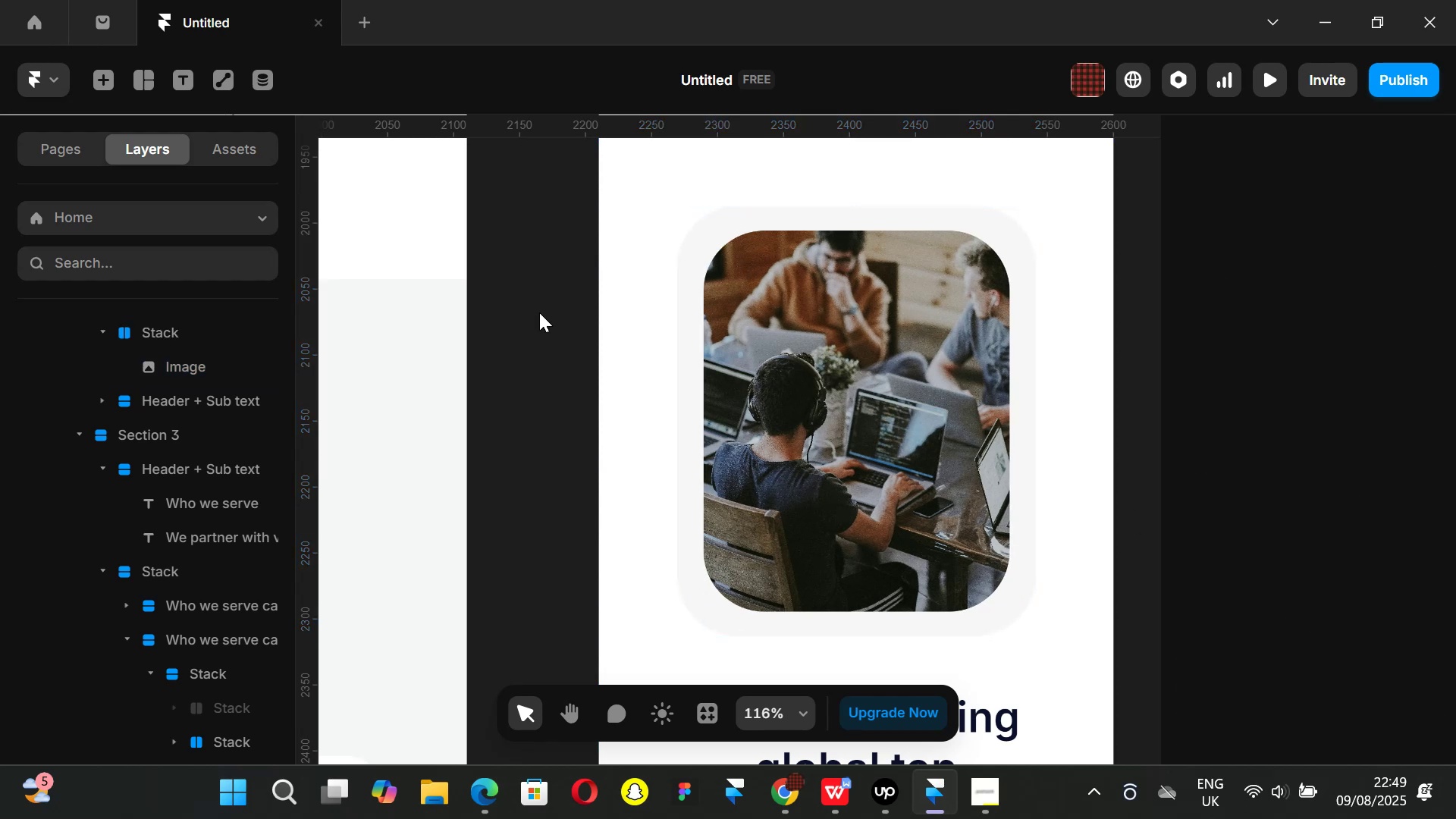 
key(Control+ControlLeft)
 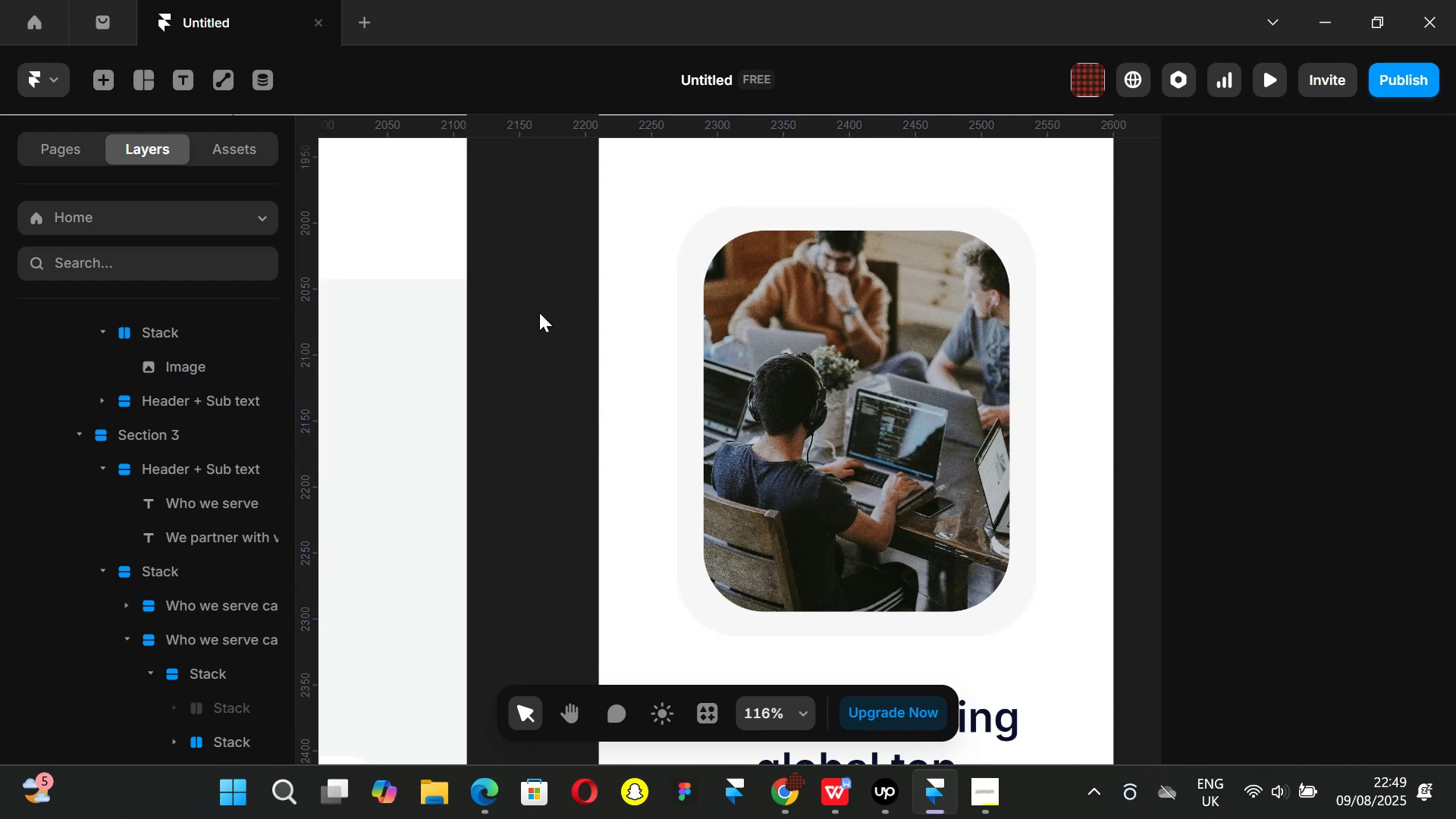 
key(Control+P)
 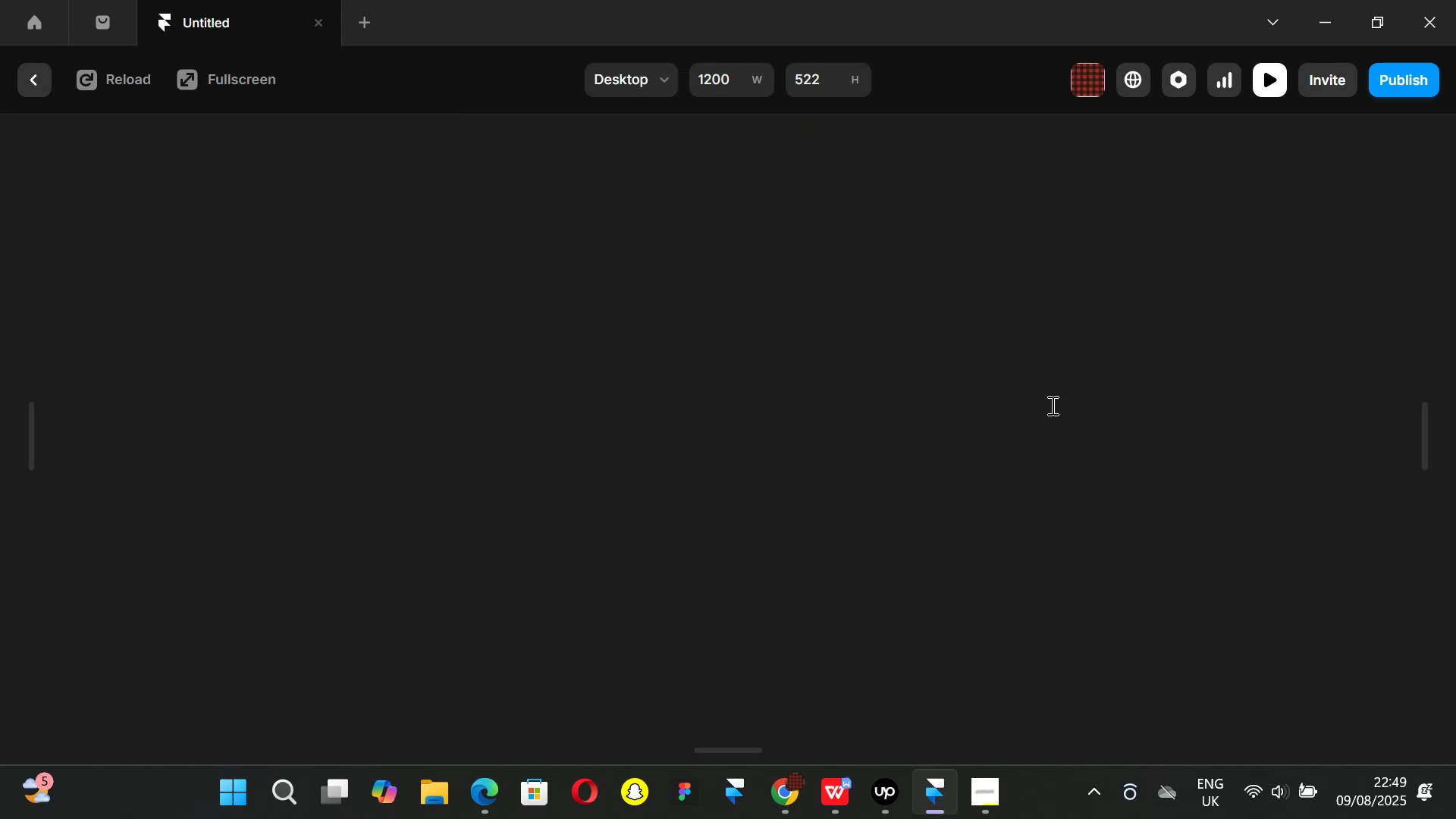 
left_click_drag(start_coordinate=[1423, 447], to_coordinate=[623, 384])
 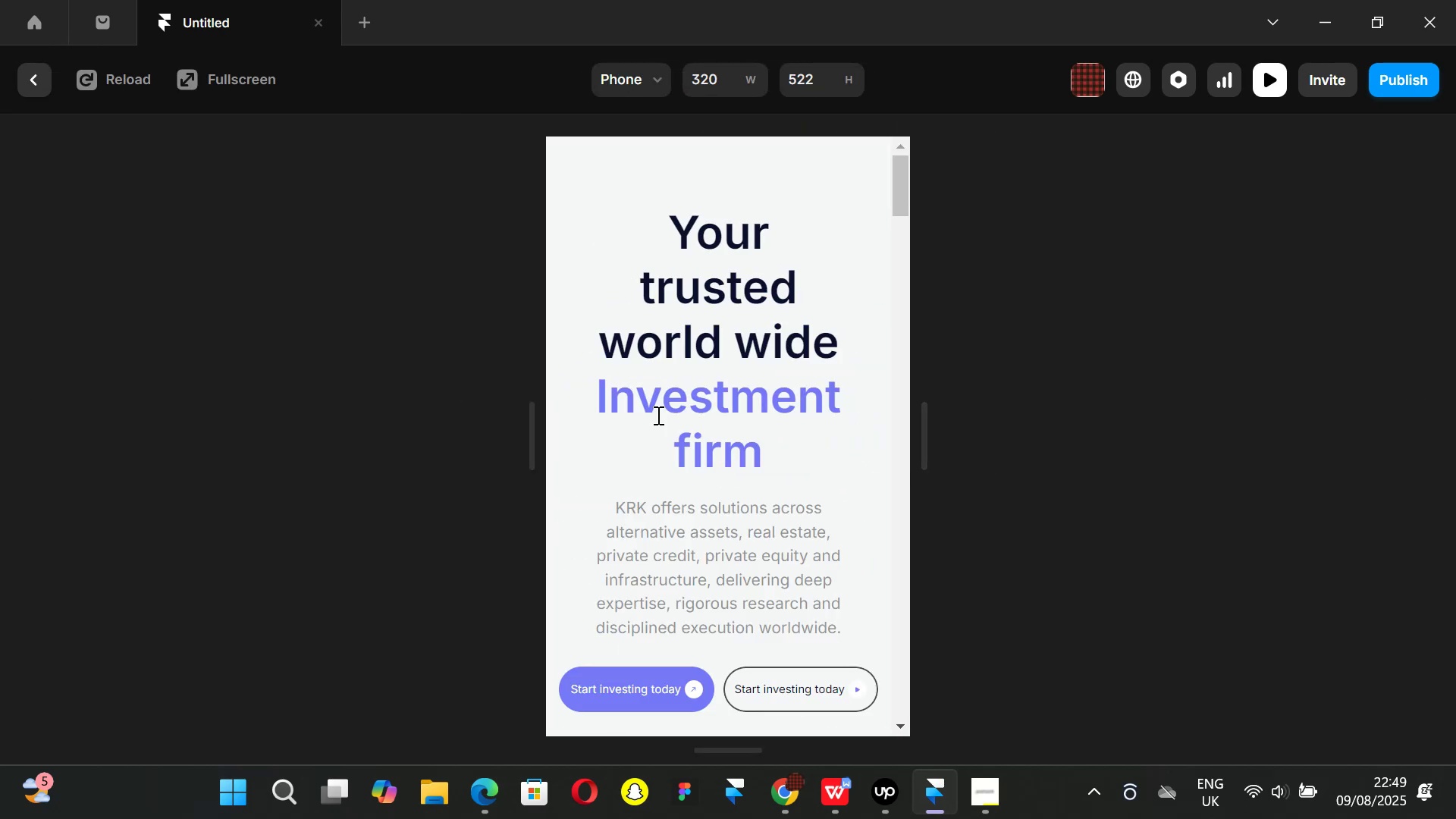 
scroll: coordinate [661, 418], scroll_direction: down, amount: 15.0
 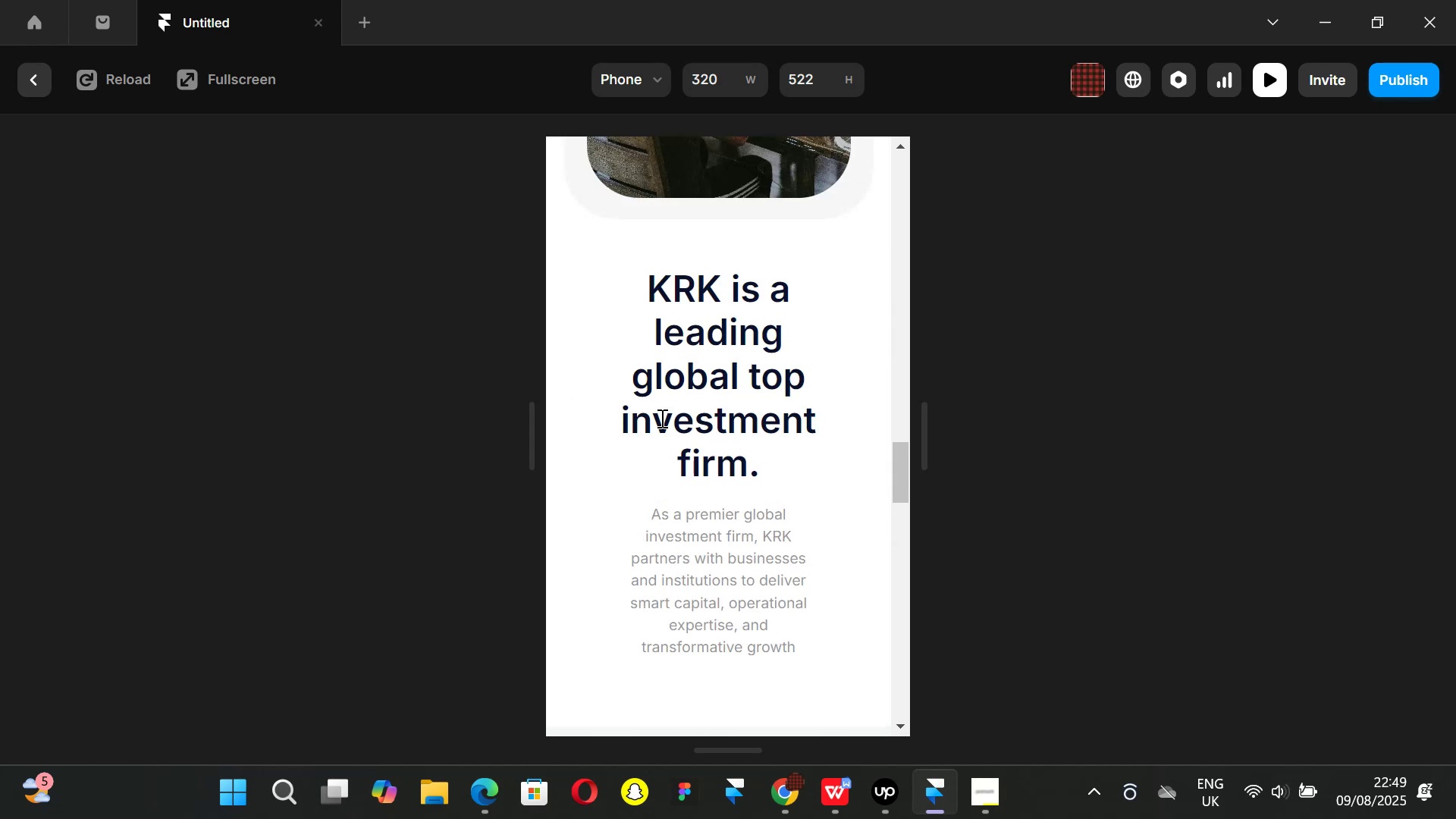 
scroll: coordinate [661, 418], scroll_direction: up, amount: 2.0
 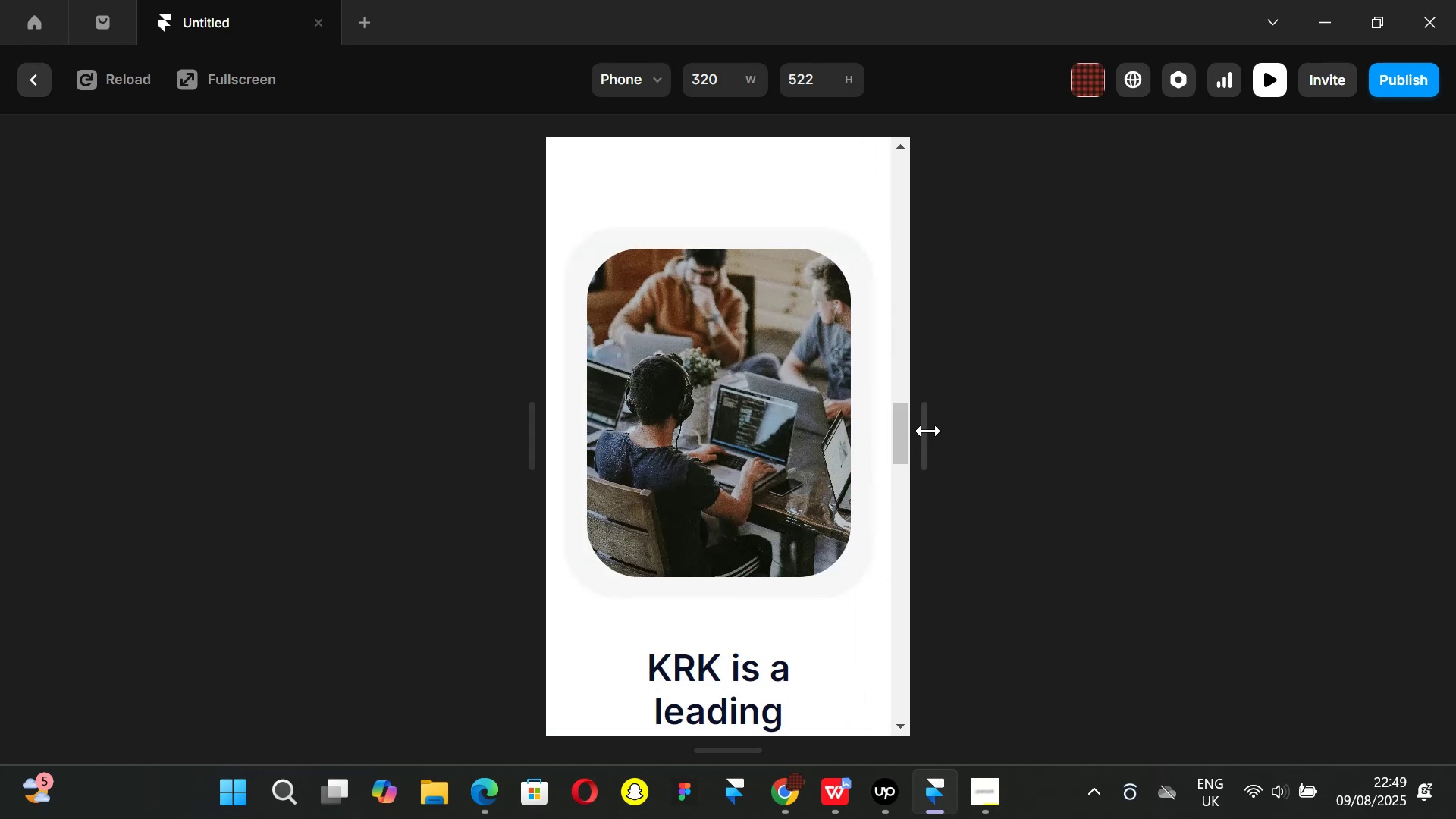 
left_click_drag(start_coordinate=[929, 431], to_coordinate=[1075, 438])
 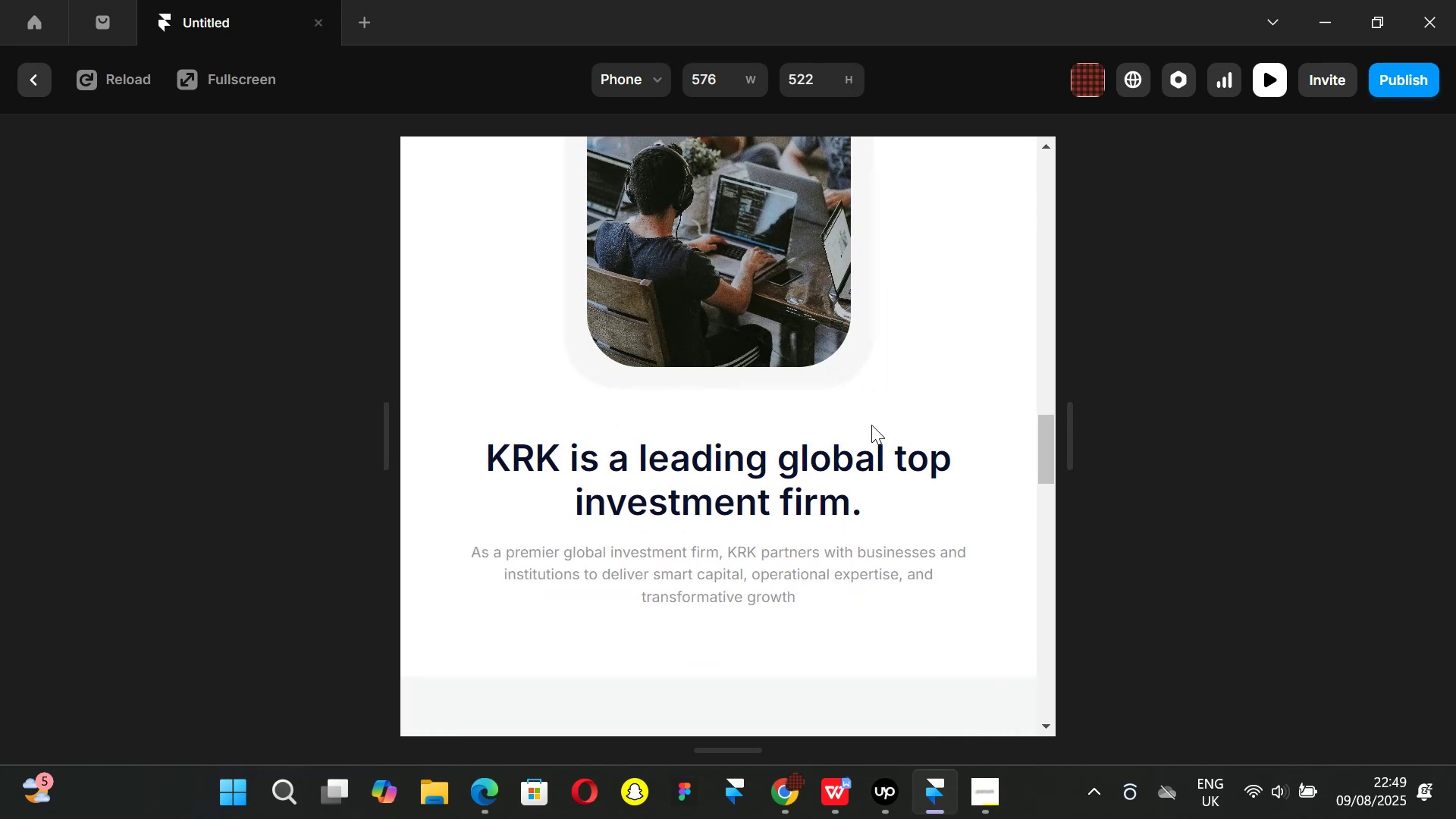 
scroll: coordinate [871, 425], scroll_direction: up, amount: 1.0
 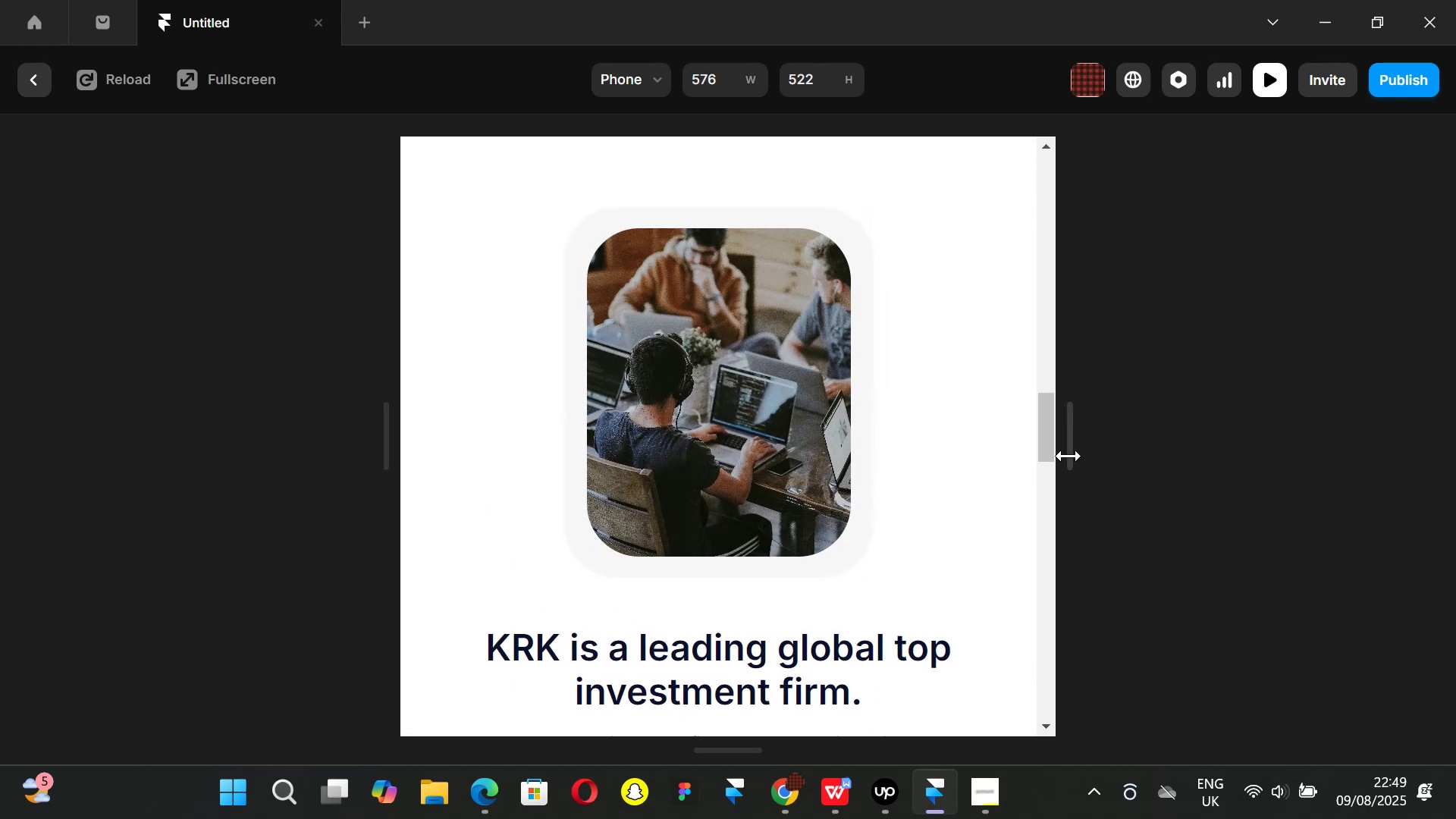 
left_click_drag(start_coordinate=[1068, 456], to_coordinate=[1183, 488])
 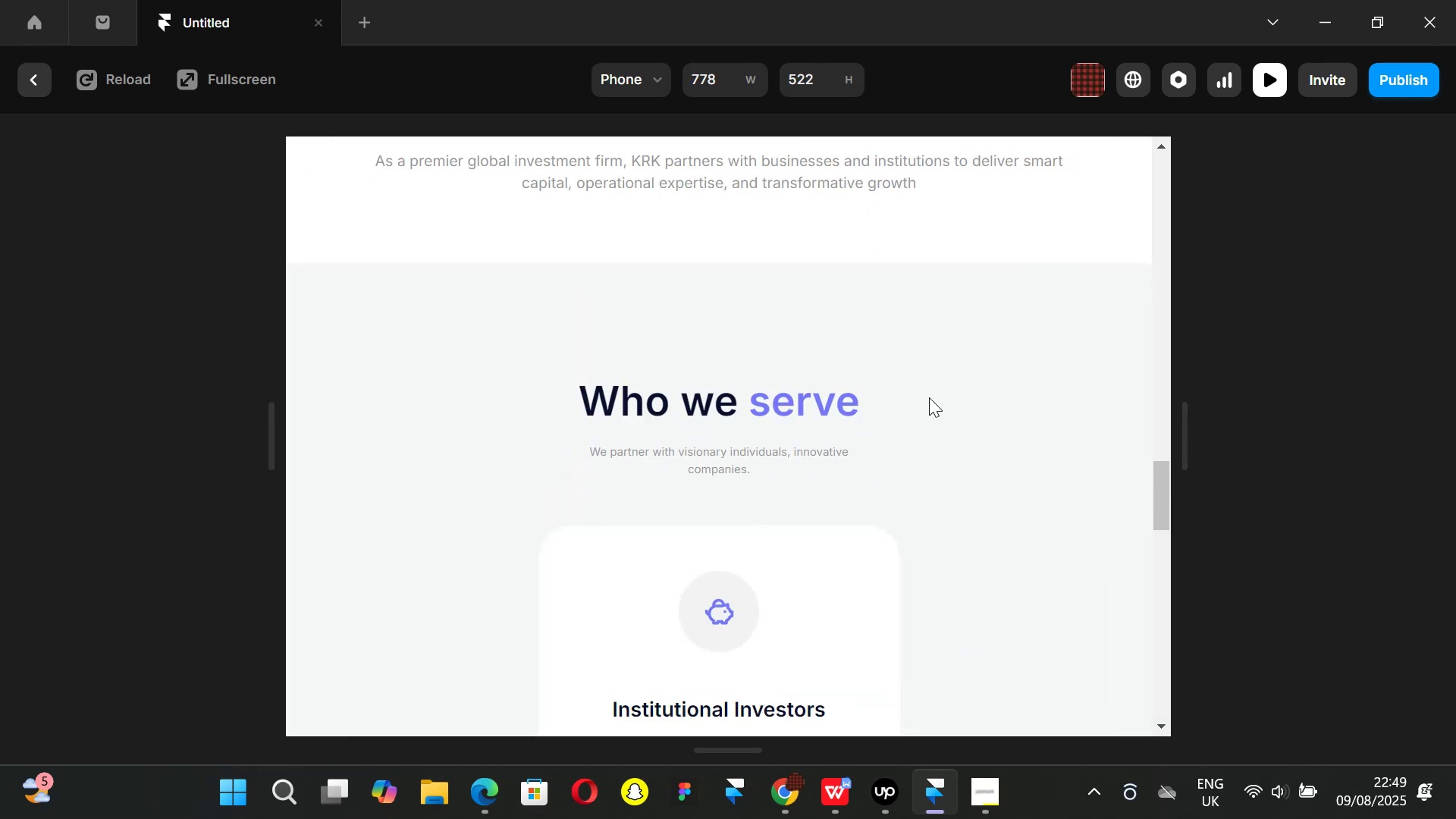 
scroll: coordinate [929, 397], scroll_direction: up, amount: 3.0
 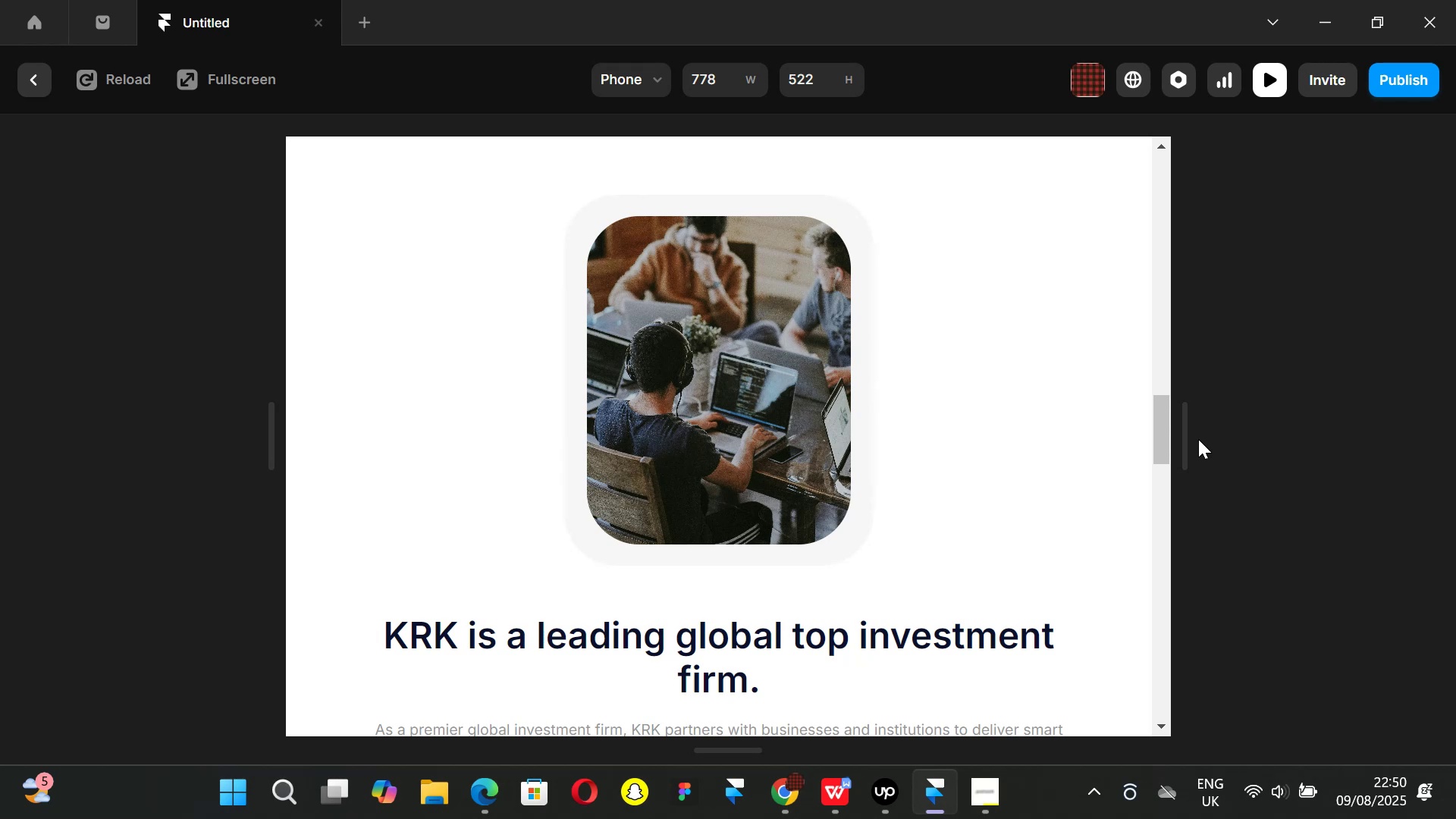 
left_click_drag(start_coordinate=[1190, 439], to_coordinate=[1241, 441])
 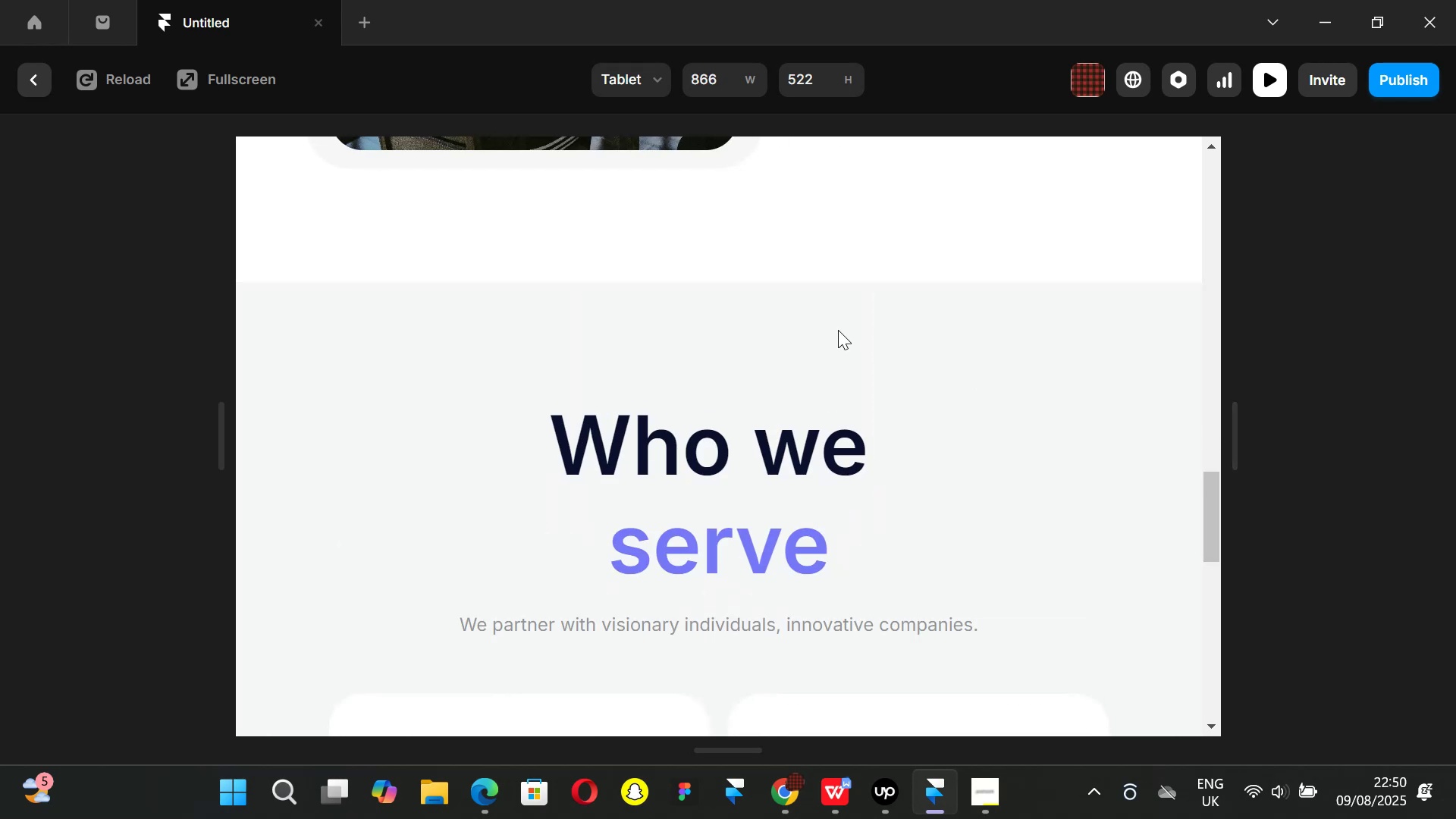 
scroll: coordinate [838, 330], scroll_direction: up, amount: 3.0
 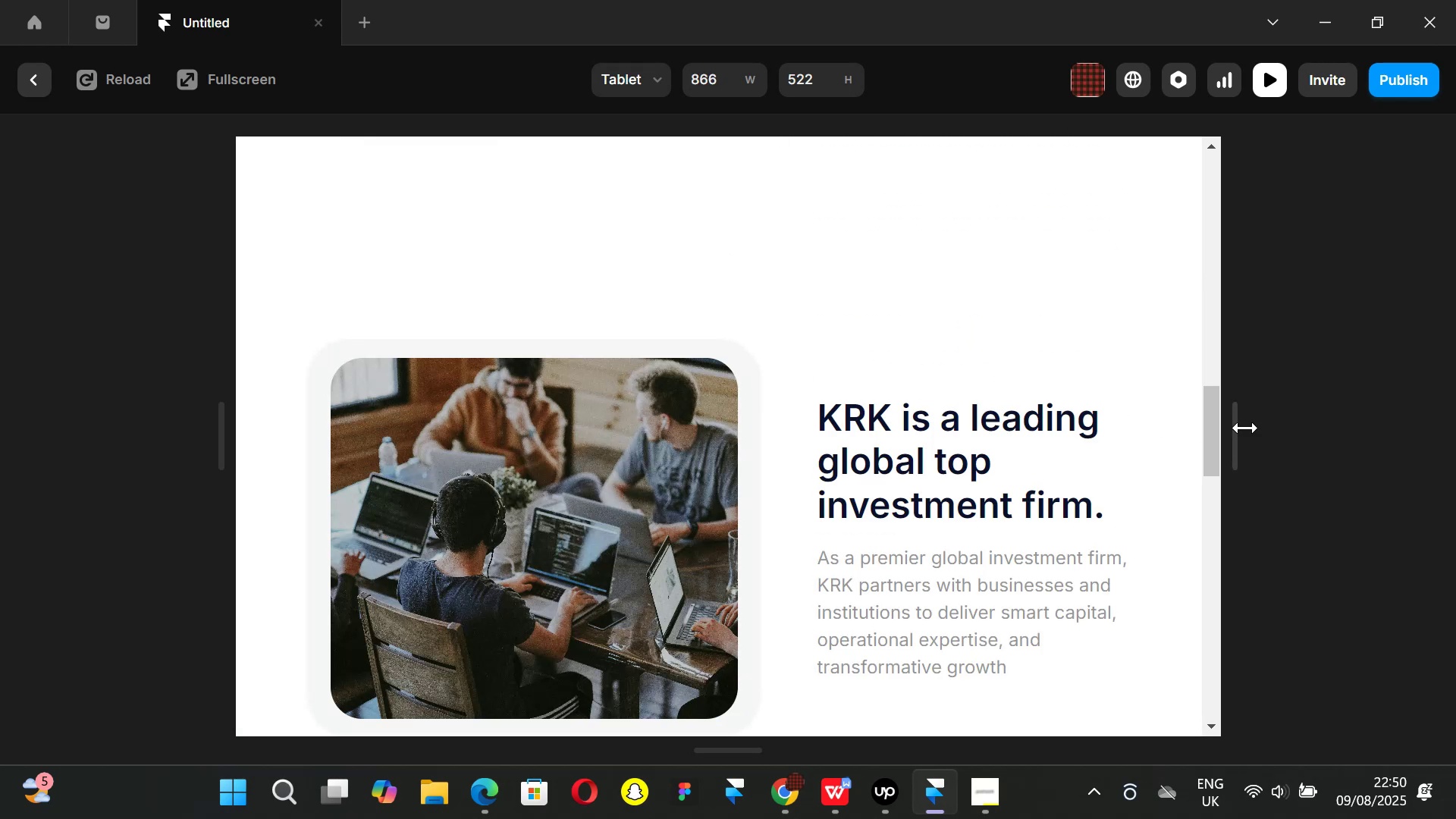 
left_click_drag(start_coordinate=[1237, 428], to_coordinate=[1455, 459])
 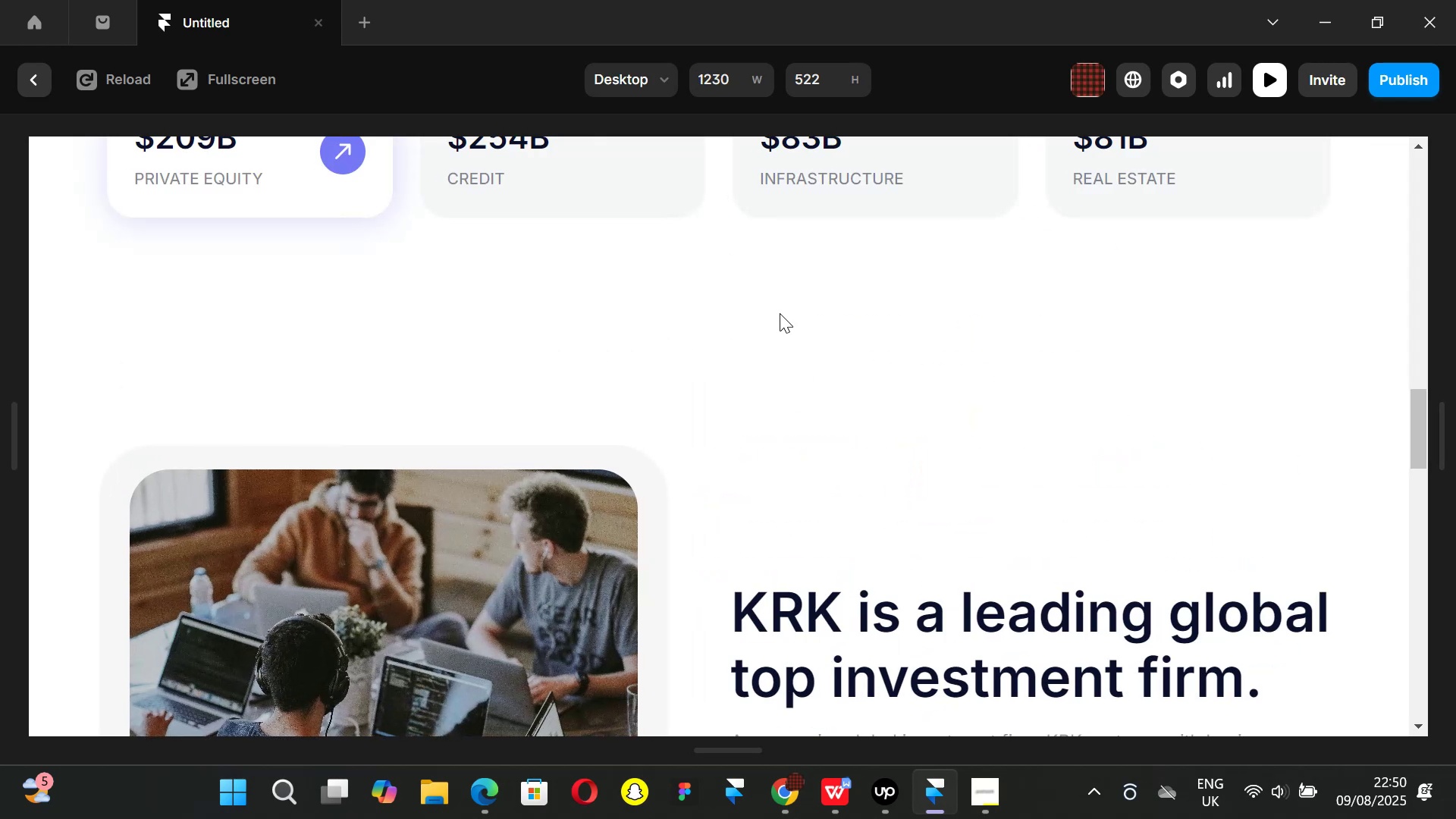 
scroll: coordinate [775, 318], scroll_direction: down, amount: 2.0
 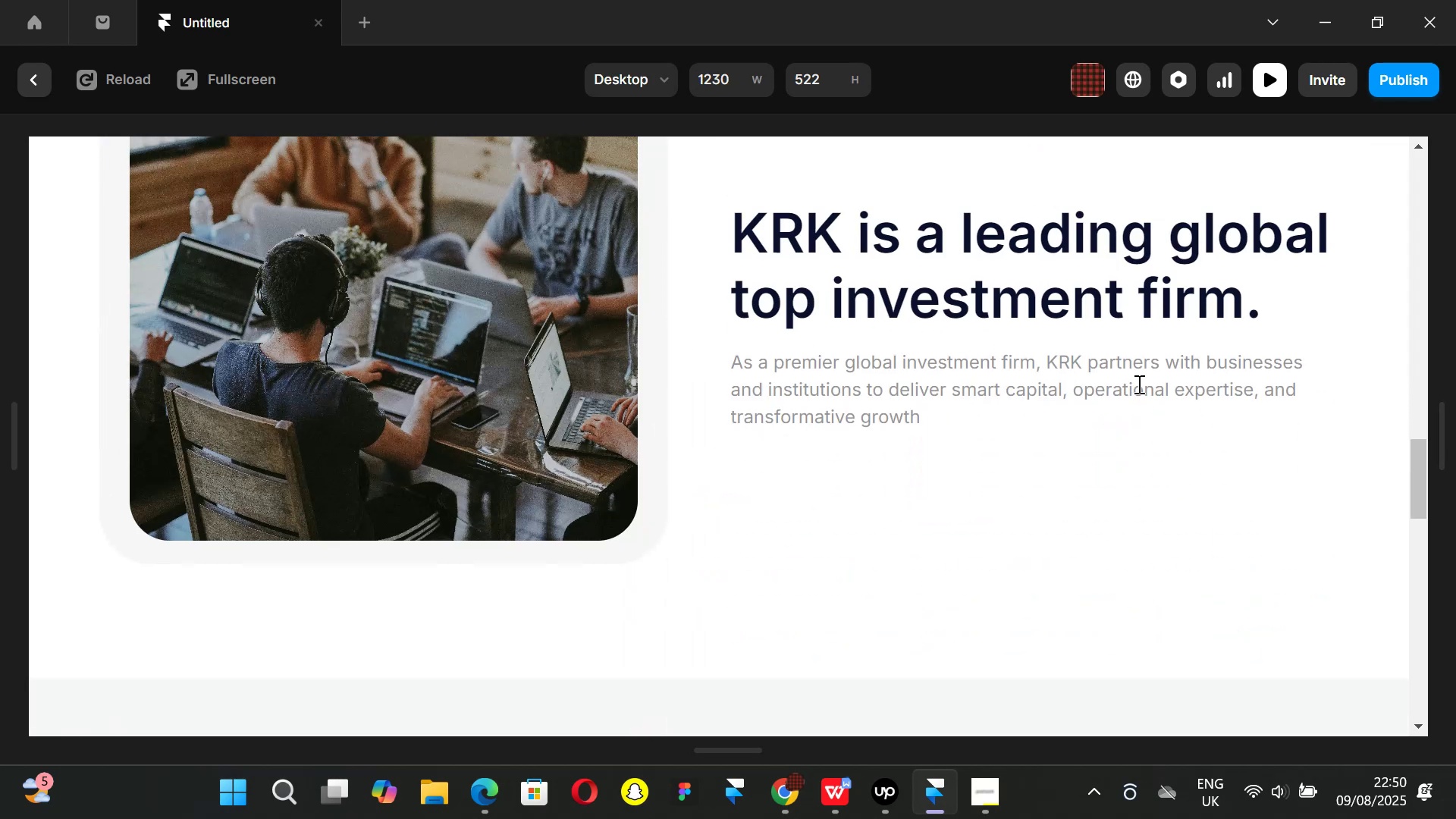 
scroll: coordinate [1121, 379], scroll_direction: up, amount: 1.0
 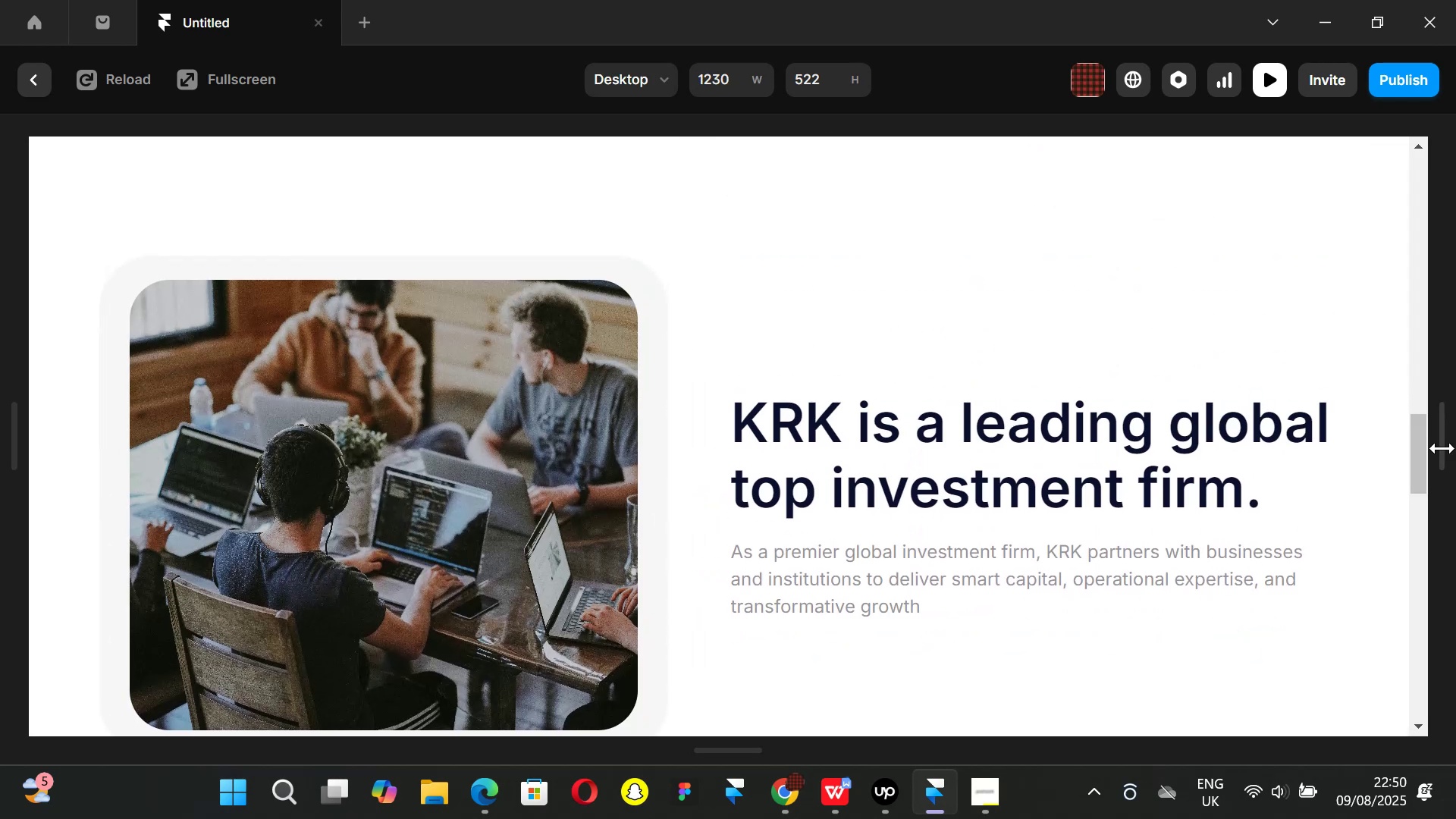 
left_click_drag(start_coordinate=[1442, 448], to_coordinate=[1113, 429])
 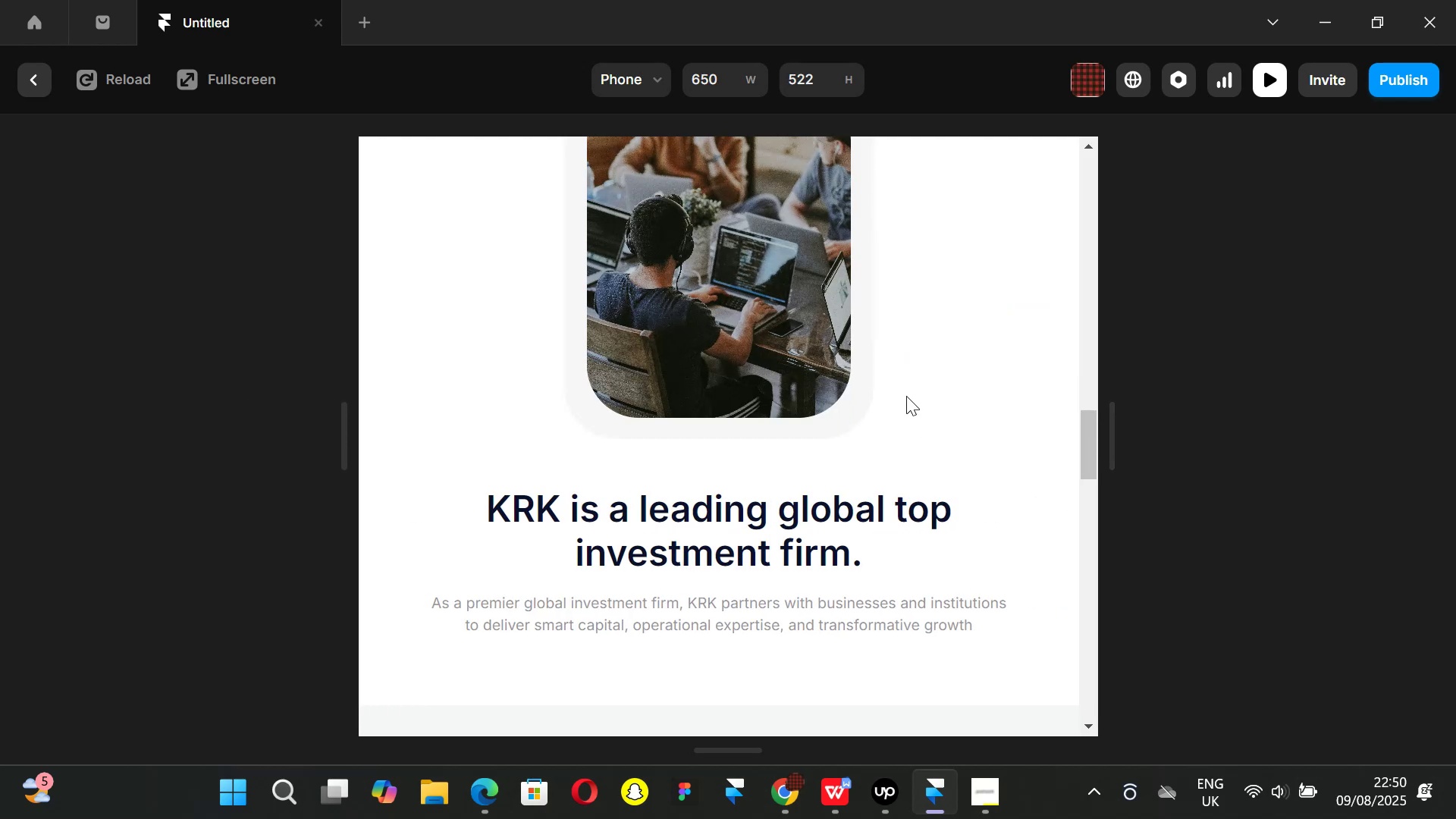 
scroll: coordinate [906, 396], scroll_direction: up, amount: 2.0
 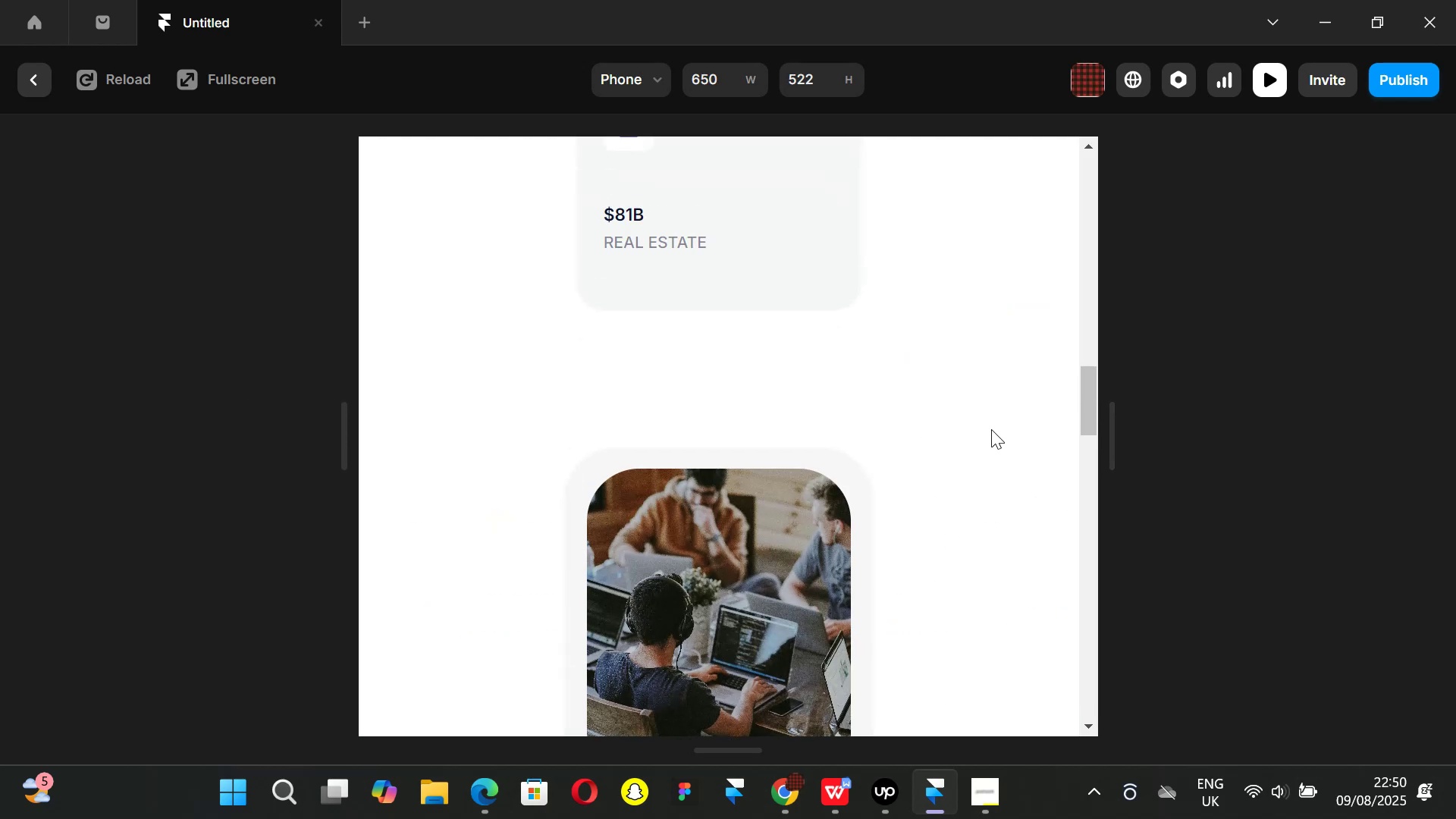 
scroll: coordinate [991, 429], scroll_direction: down, amount: 2.0
 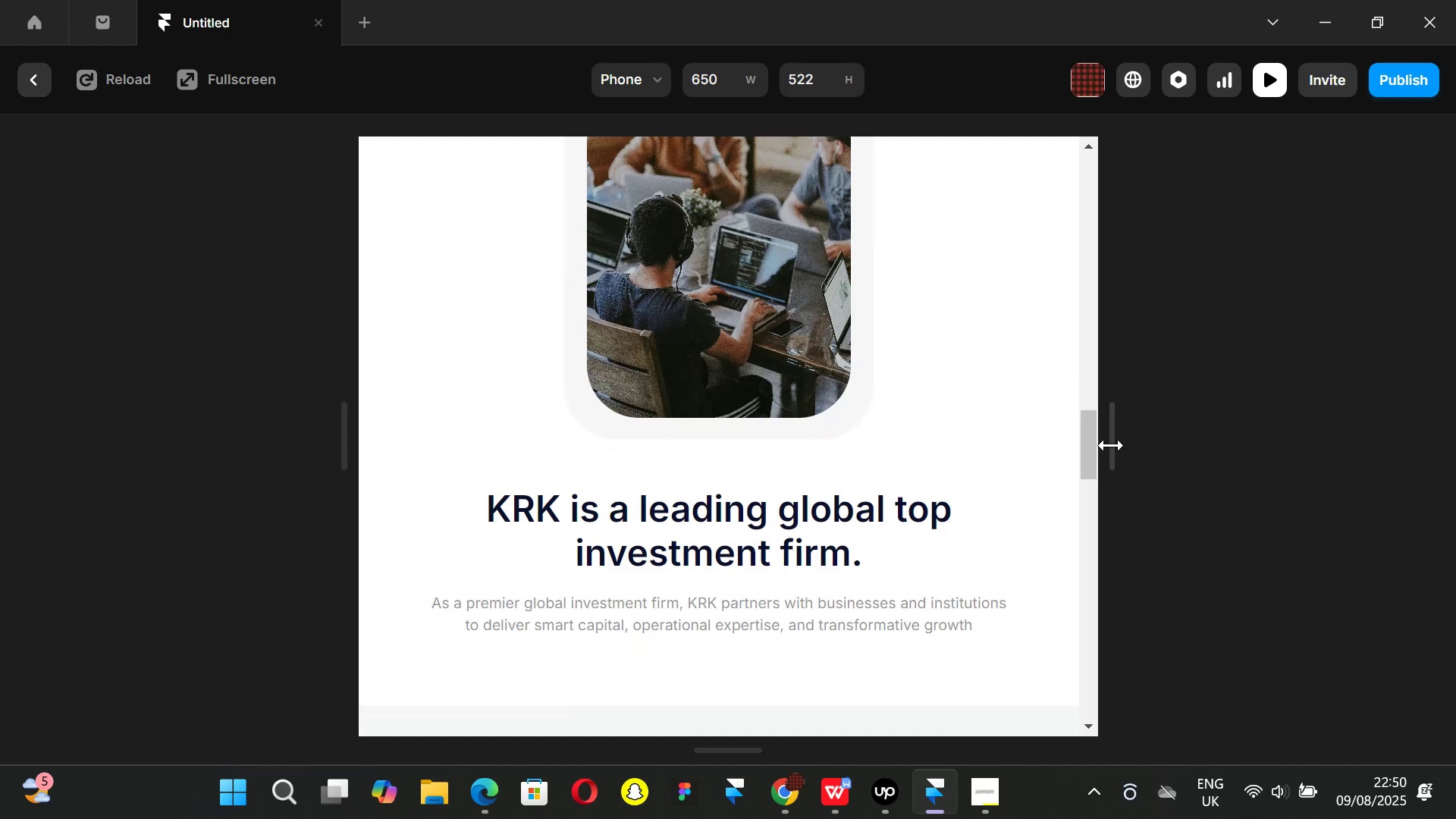 
left_click_drag(start_coordinate=[1115, 445], to_coordinate=[877, 395])
 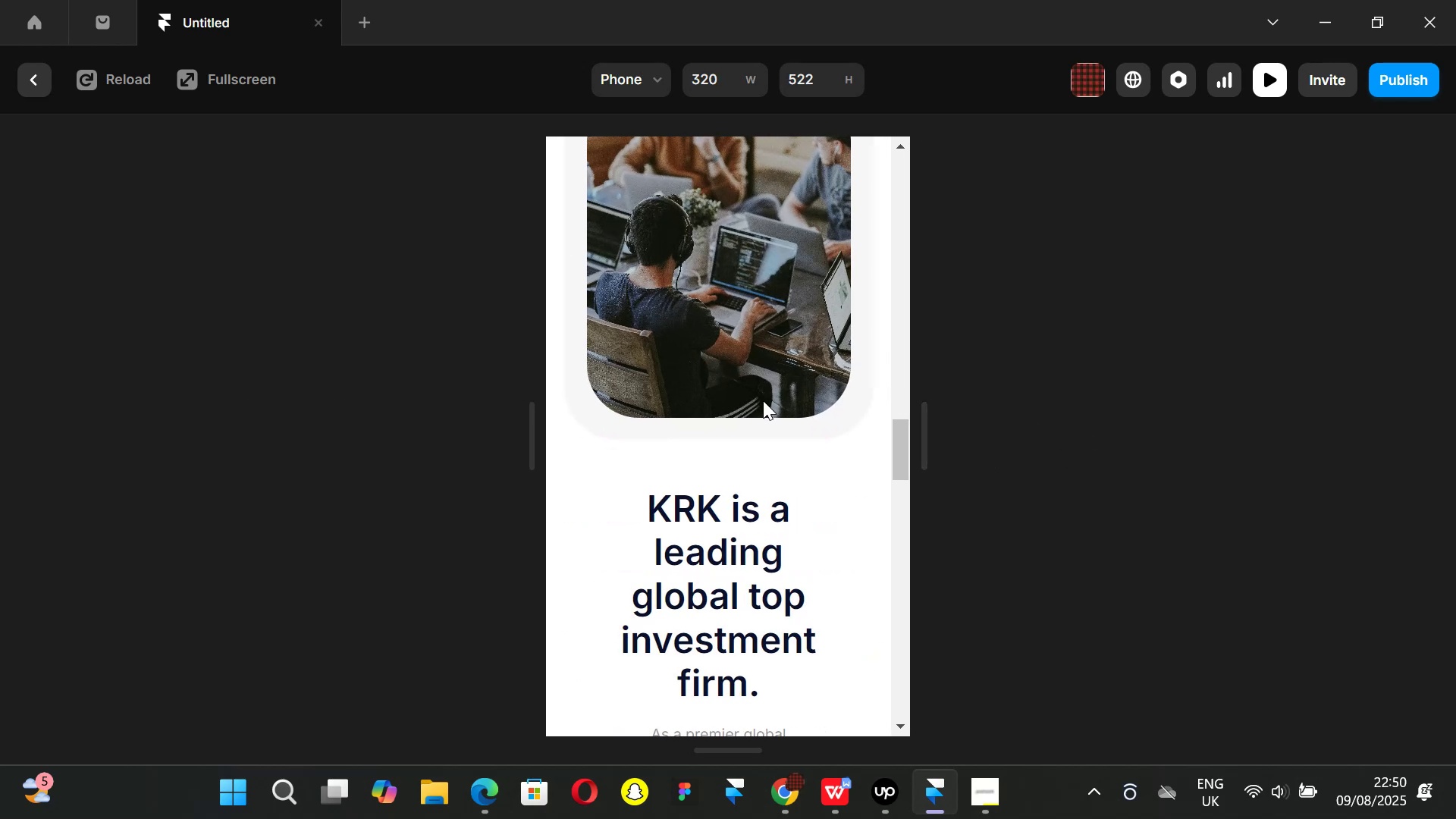 
scroll: coordinate [763, 400], scroll_direction: up, amount: 2.0
 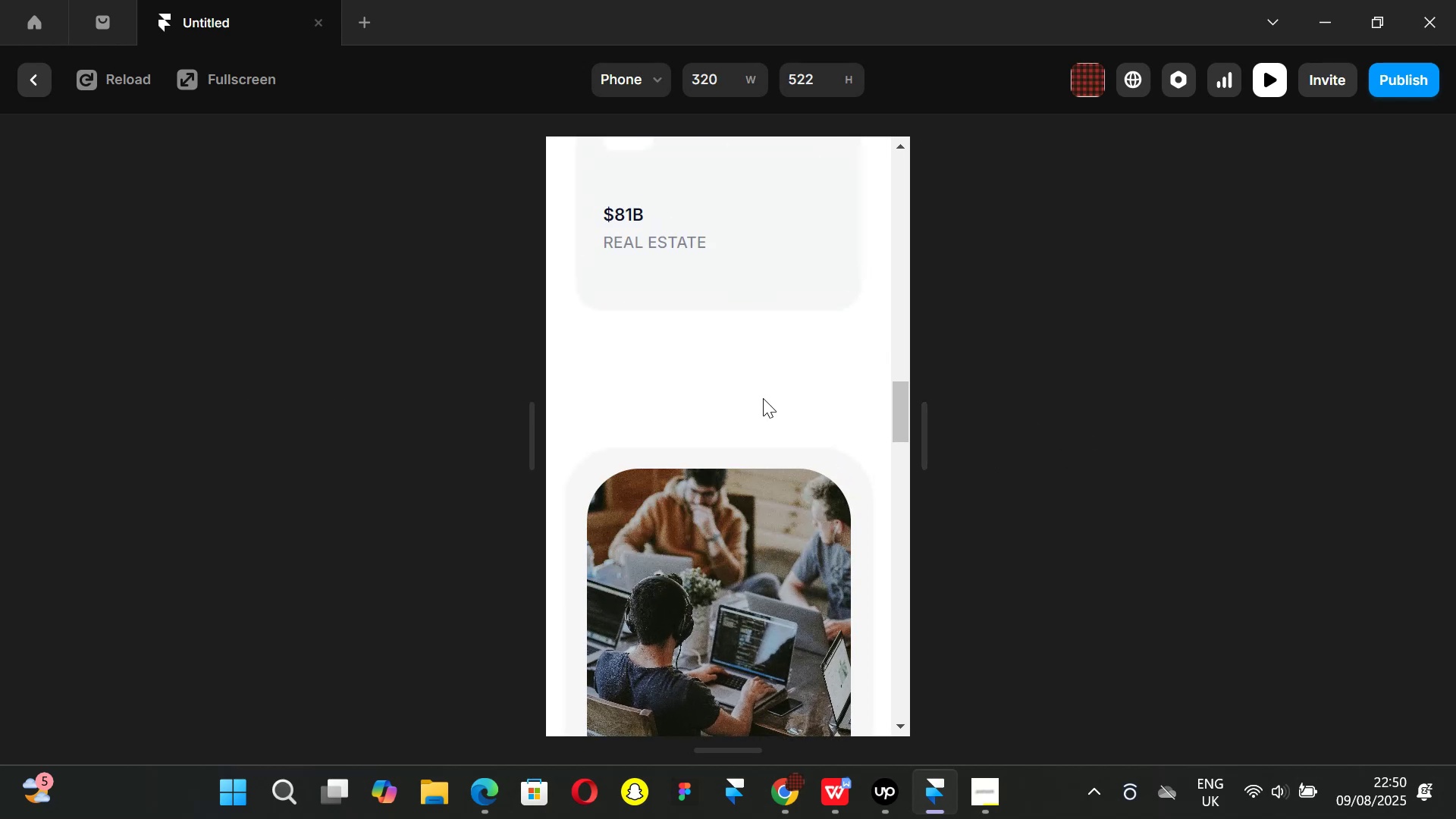 
scroll: coordinate [763, 398], scroll_direction: down, amount: 1.0
 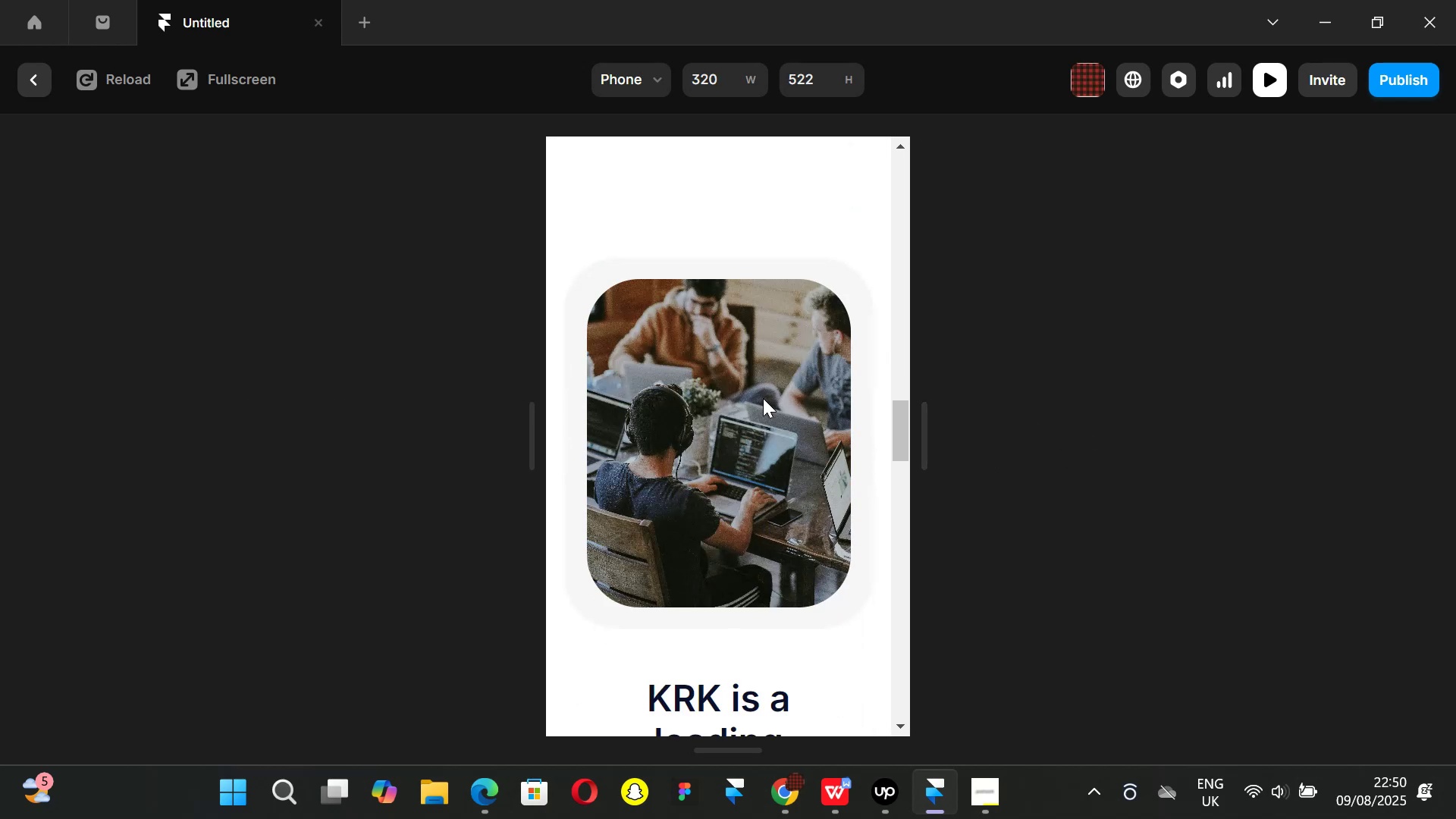 
scroll: coordinate [764, 399], scroll_direction: none, amount: 0.0
 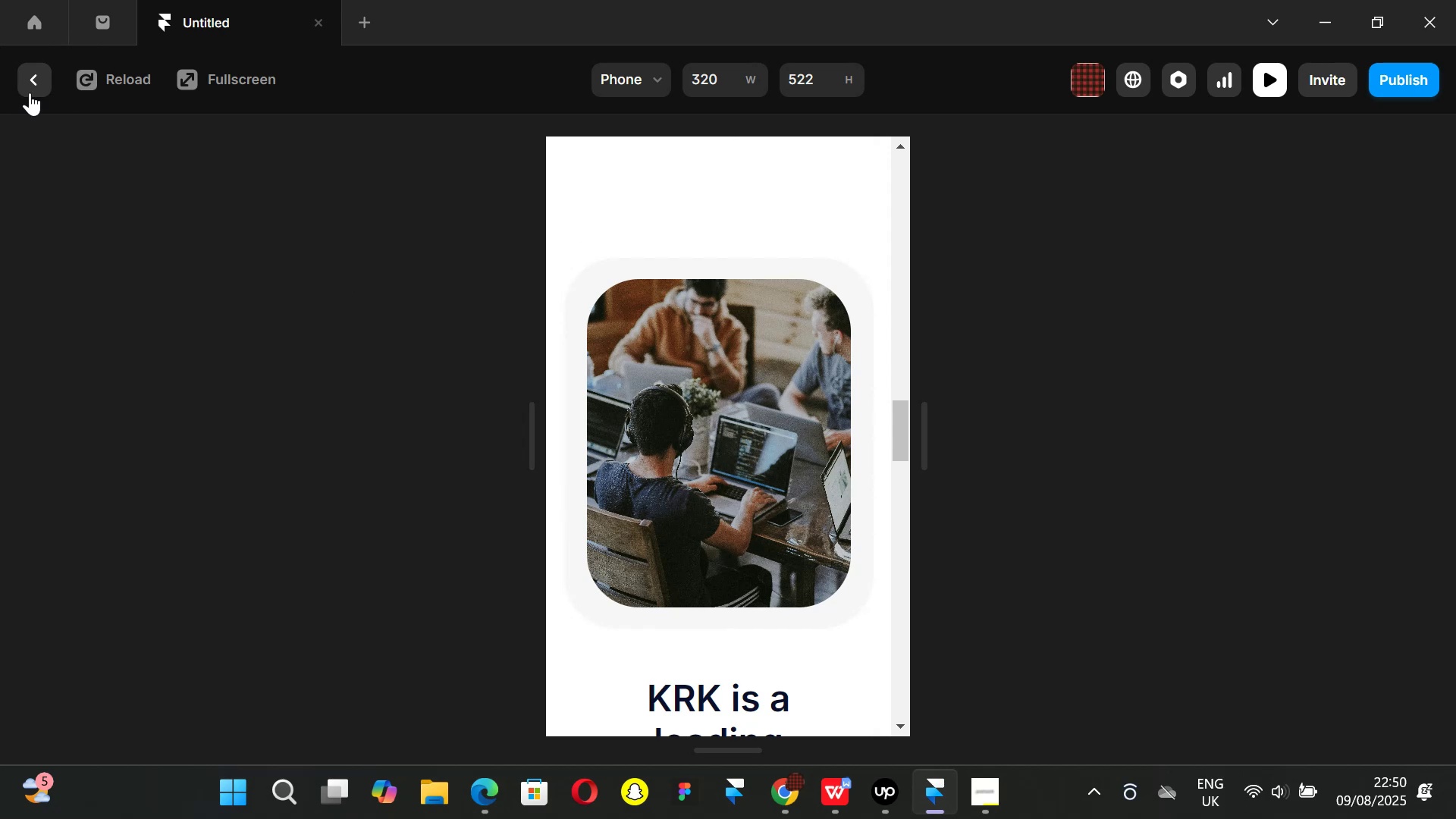 
scroll: coordinate [697, 470], scroll_direction: down, amount: 4.0
 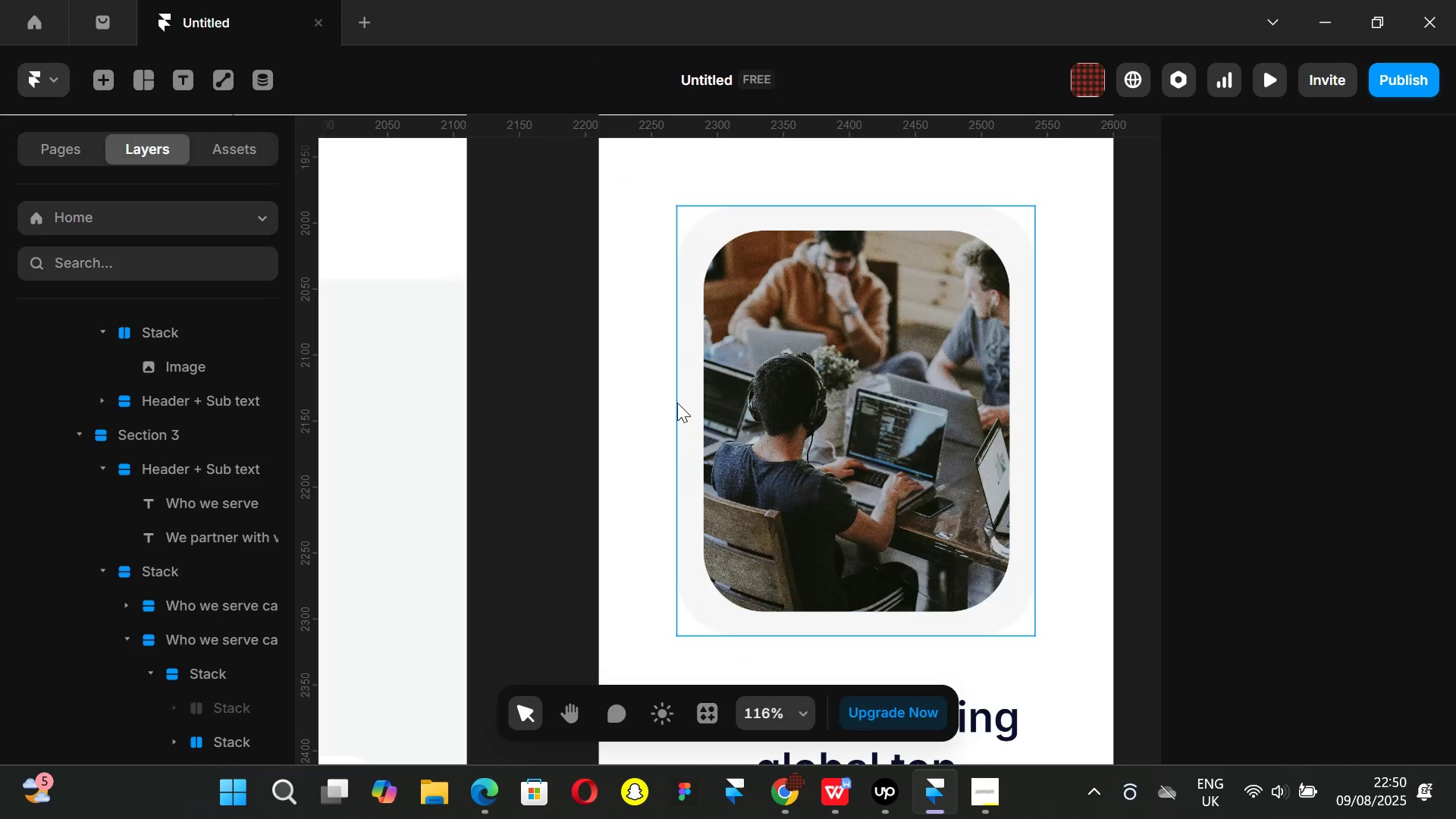 
left_click([689, 408])
 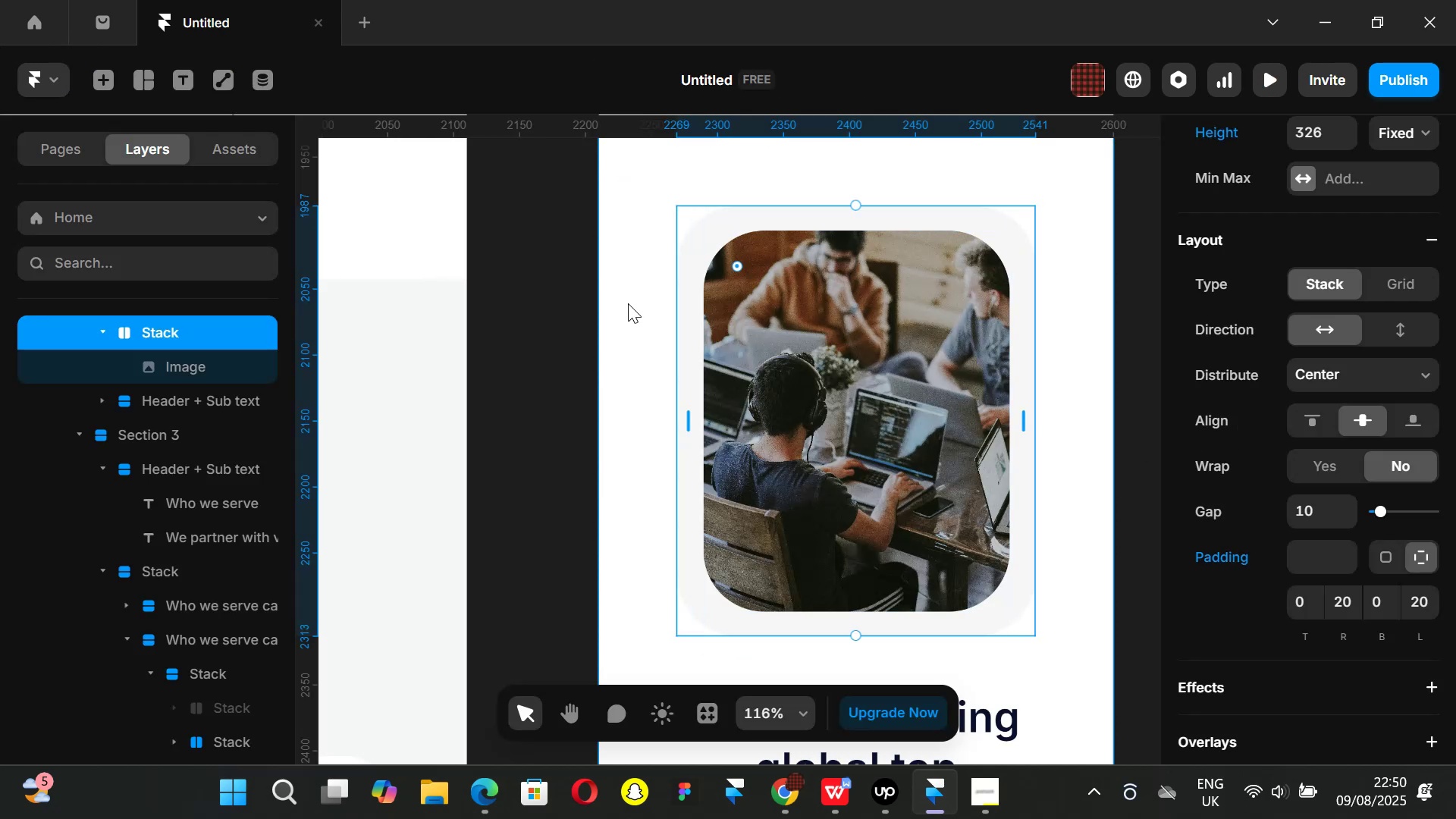 
scroll: coordinate [1373, 393], scroll_direction: up, amount: 2.0
 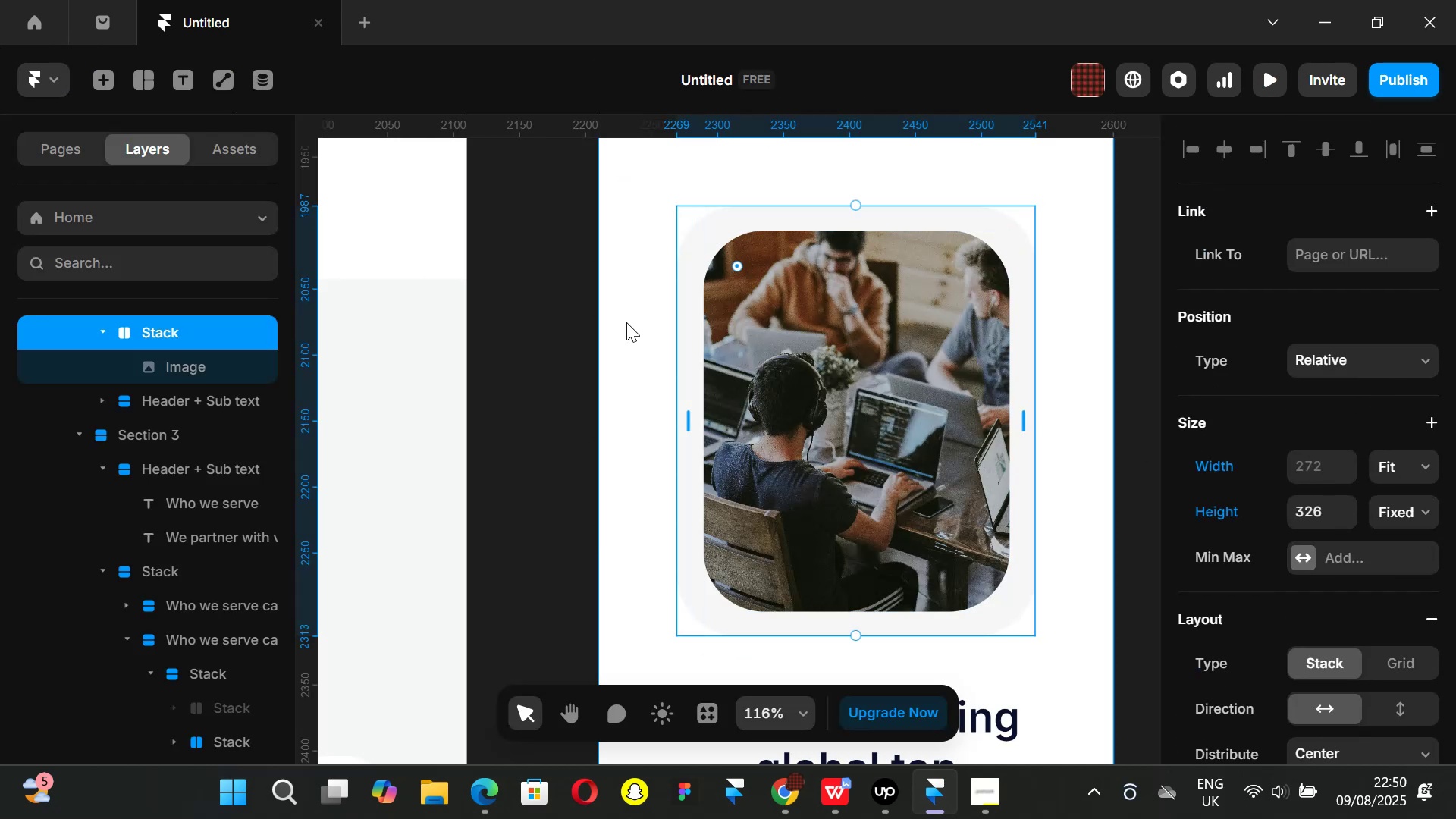 
hold_key(key=ControlLeft, duration=0.89)
scroll: coordinate [625, 322], scroll_direction: down, amount: 3.0
 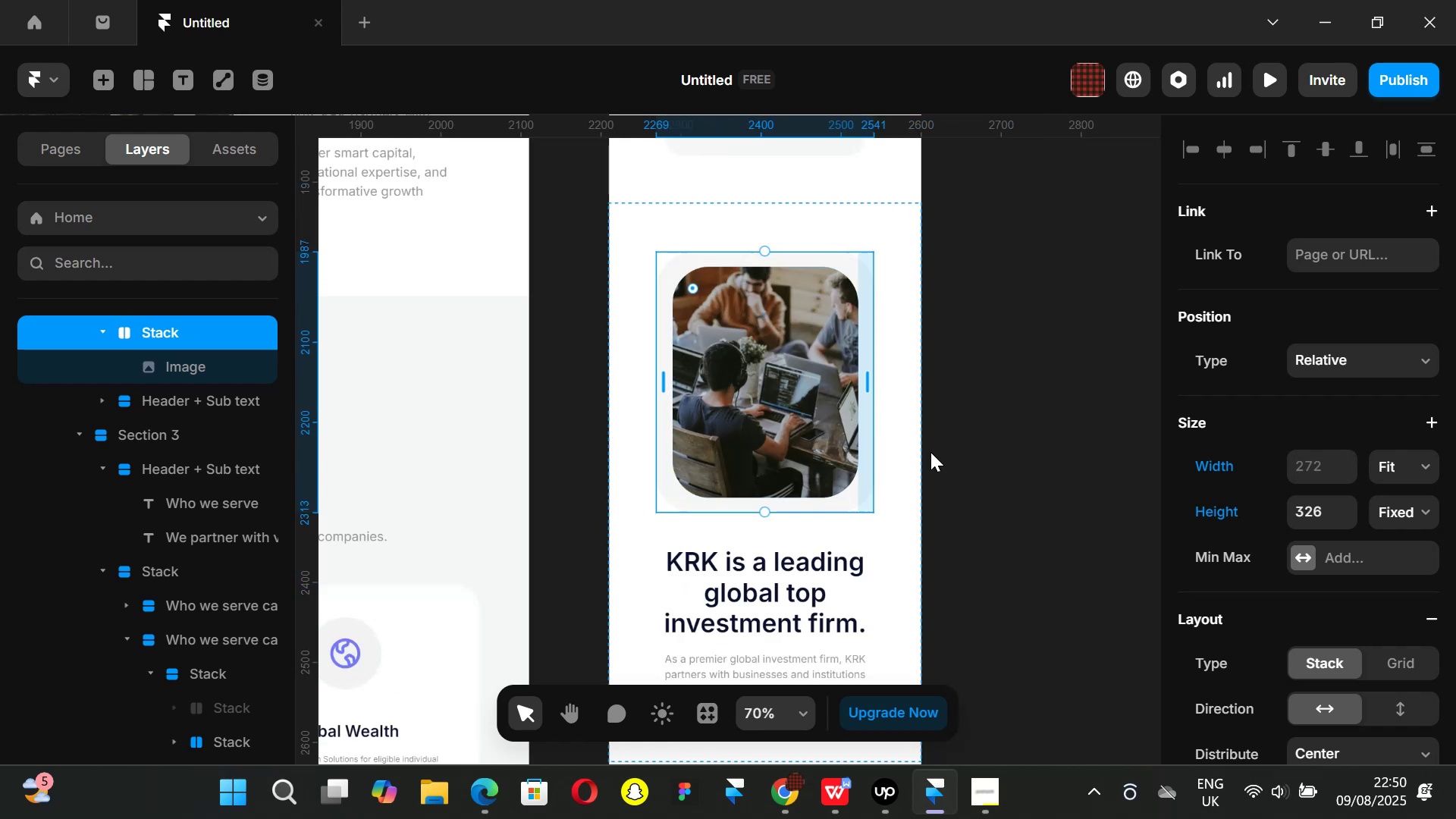 
key(Control+ControlLeft)
 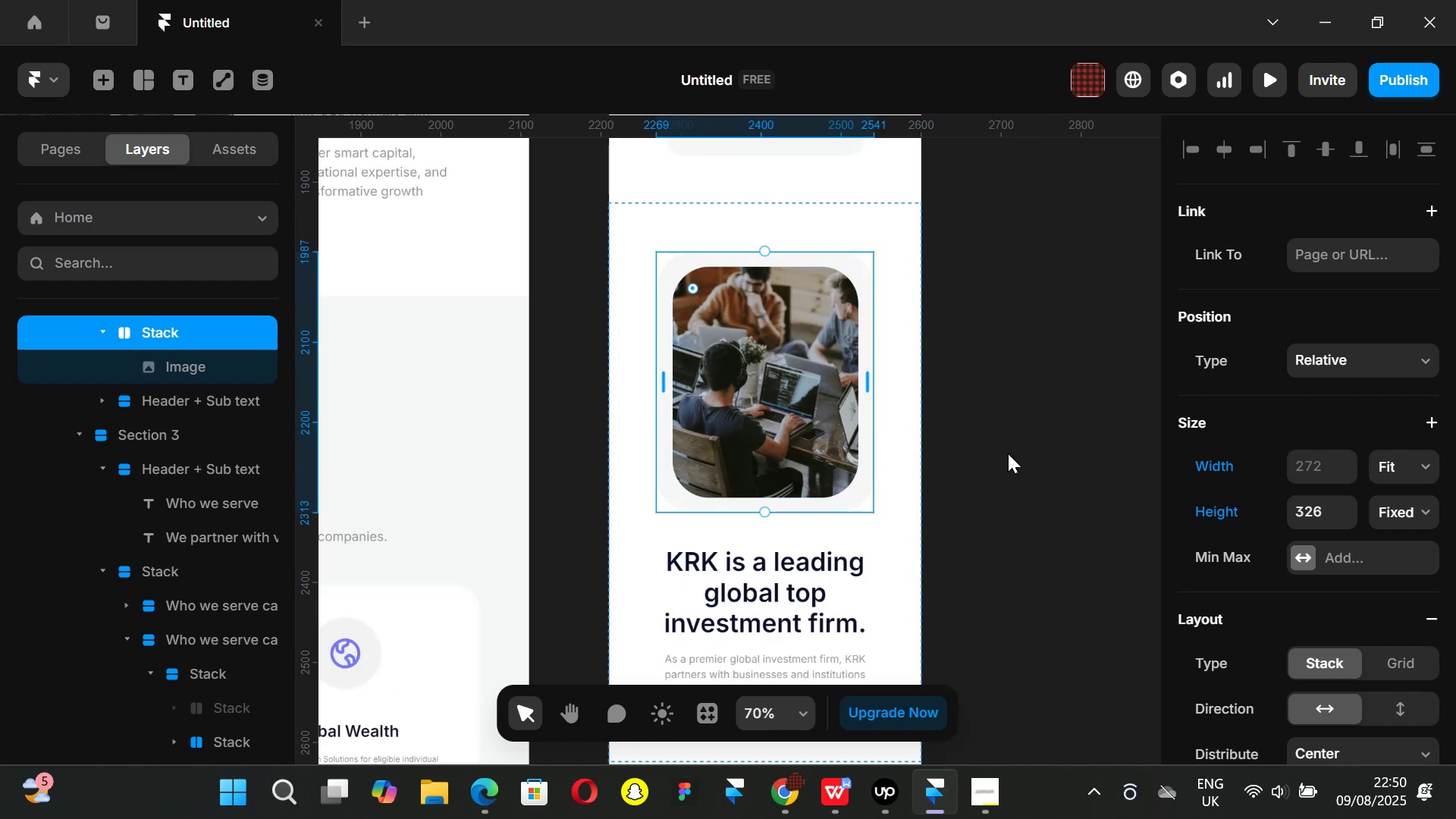 
scroll: coordinate [1008, 453], scroll_direction: down, amount: 2.0
 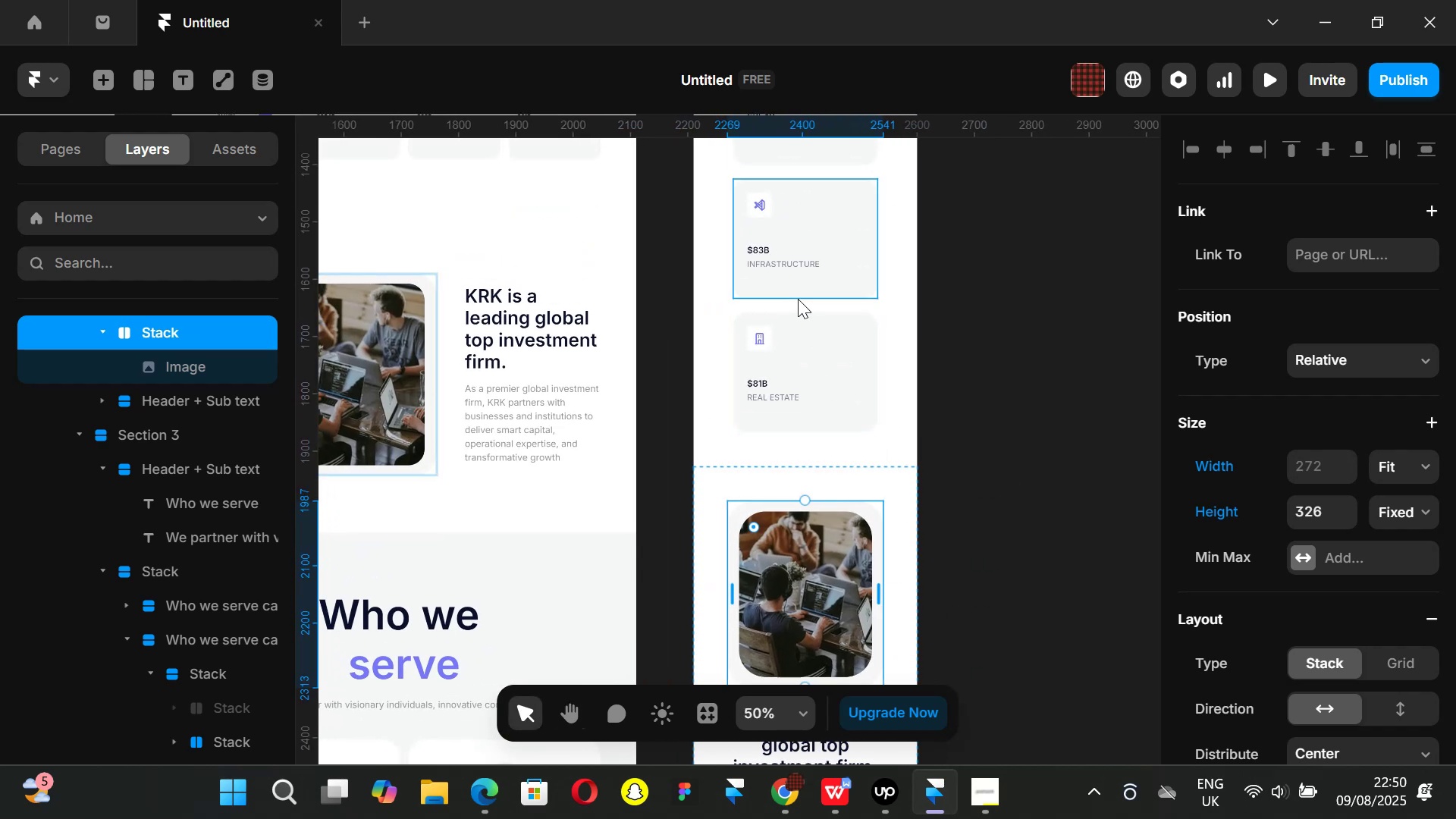 
left_click([798, 306])
 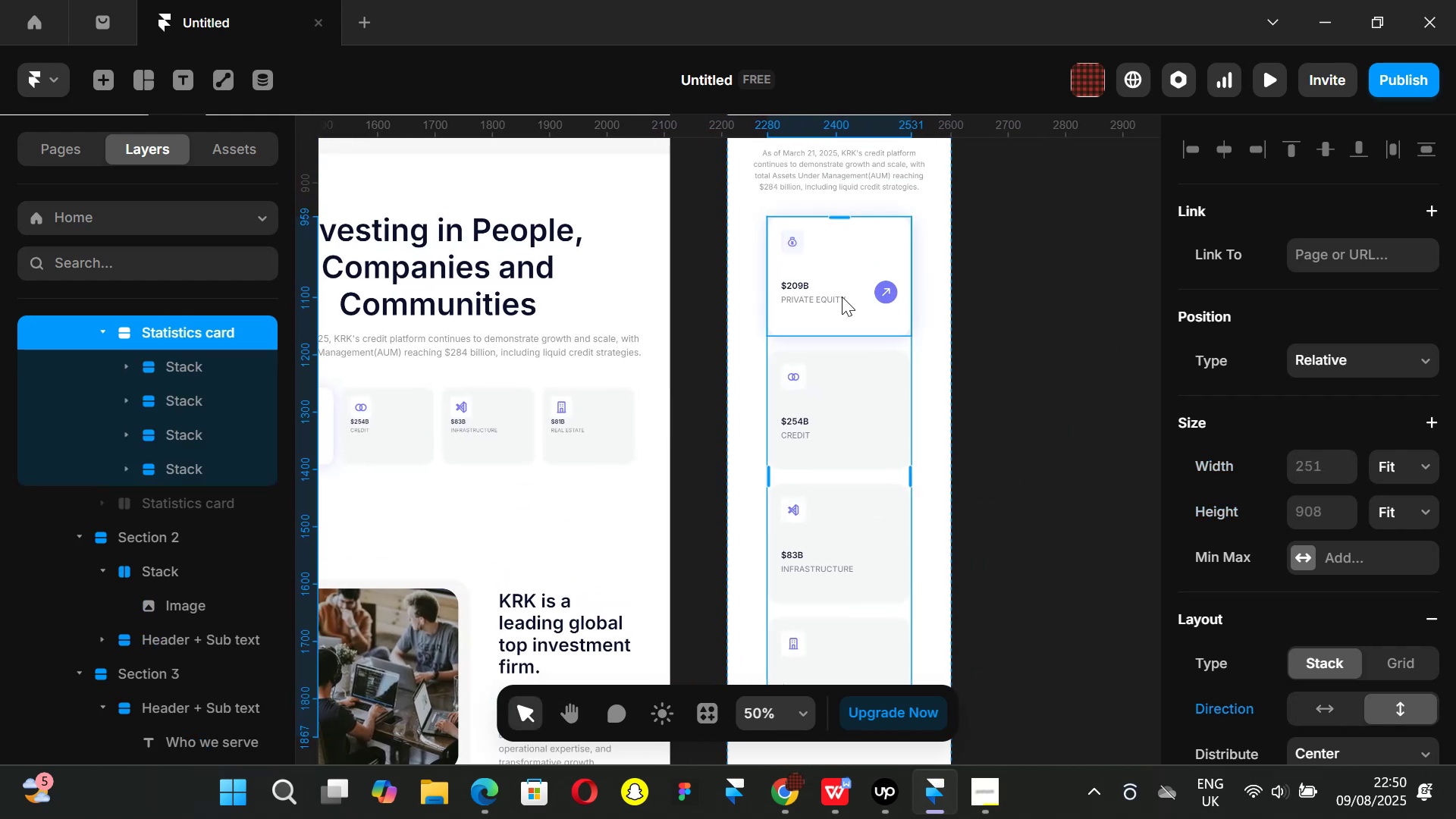 
left_click([846, 416])
 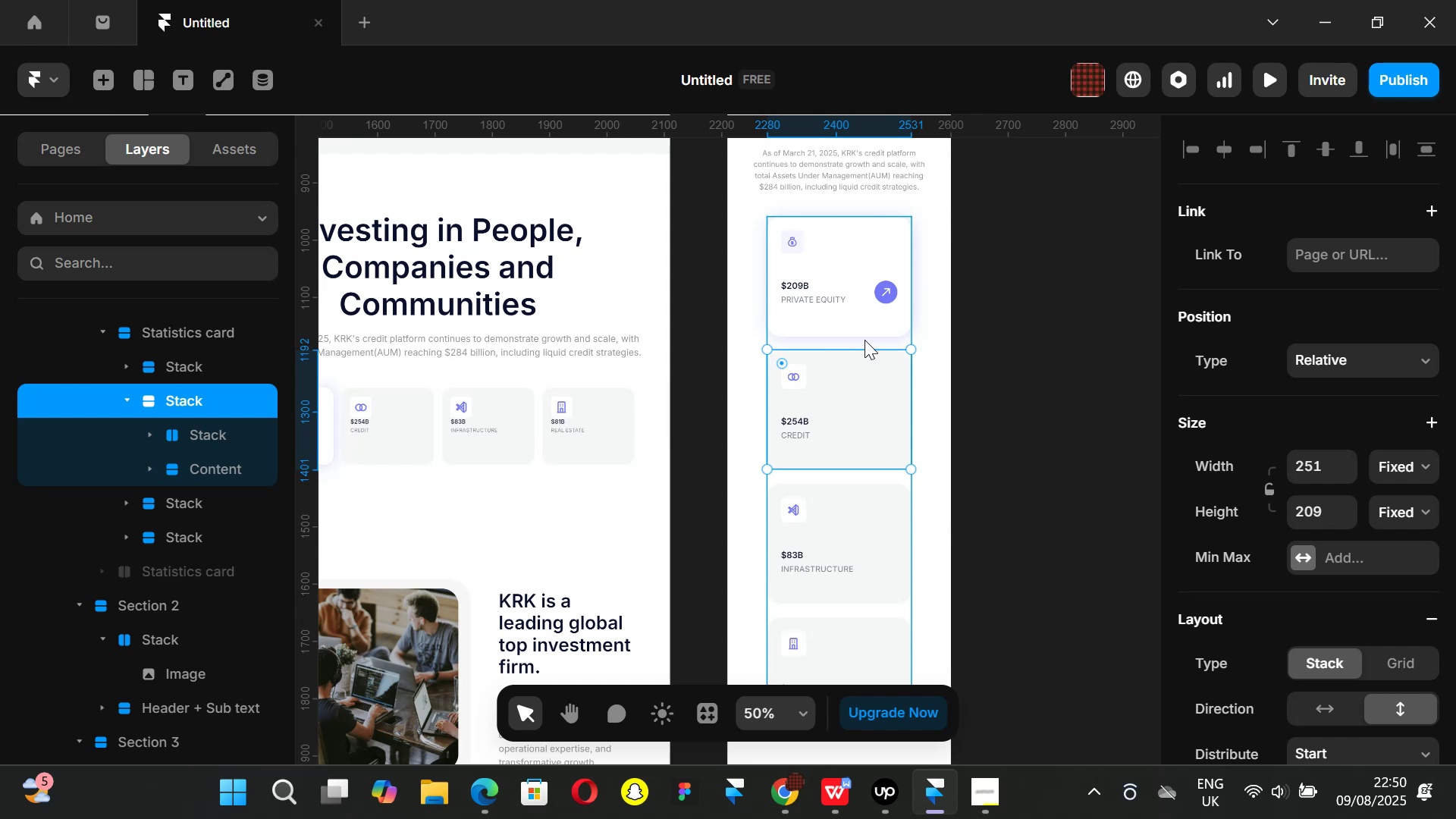 
left_click([864, 340])
 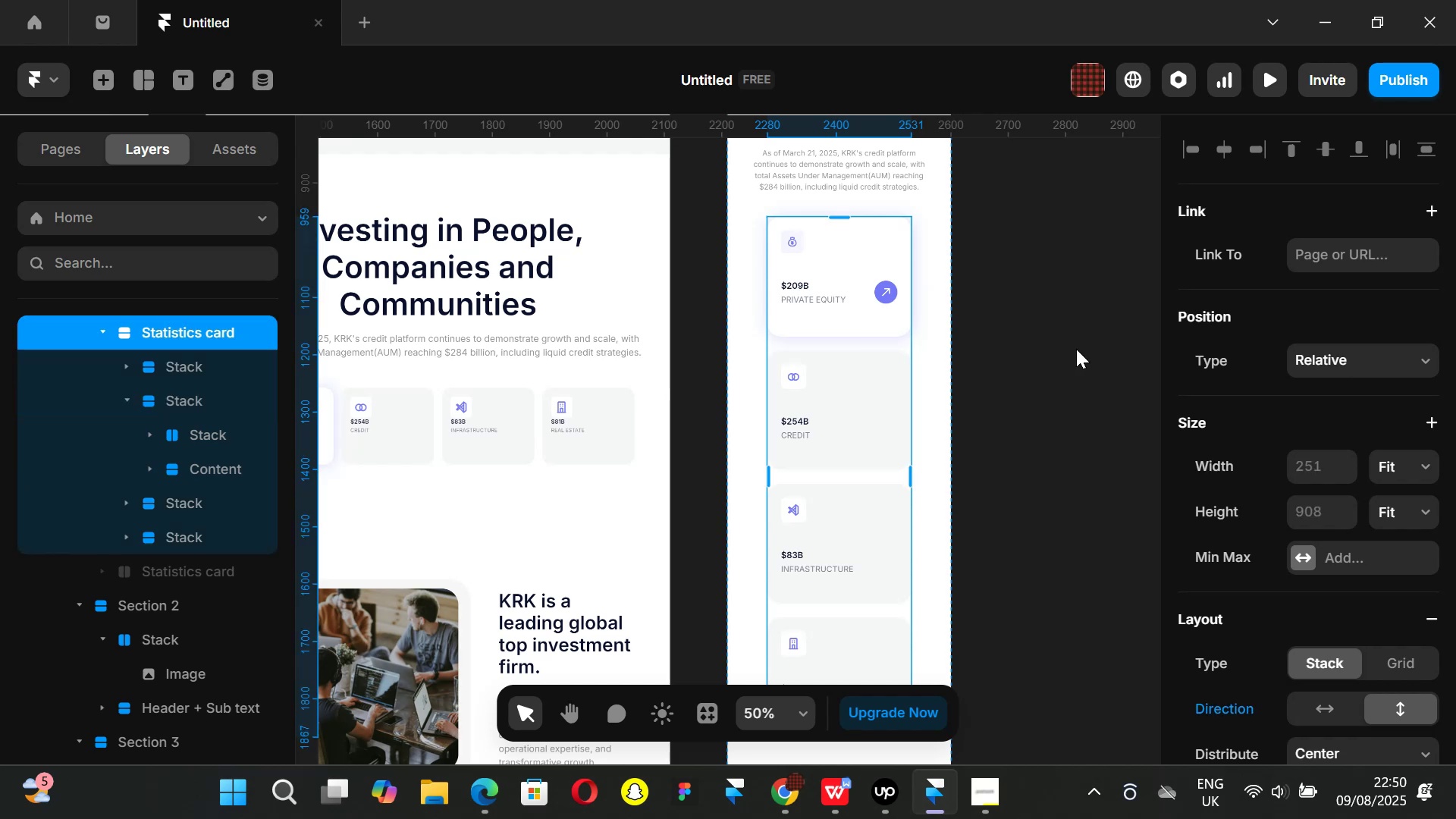 
hold_key(key=ControlLeft, duration=1.01)
scroll: coordinate [1076, 349], scroll_direction: down, amount: 3.0
 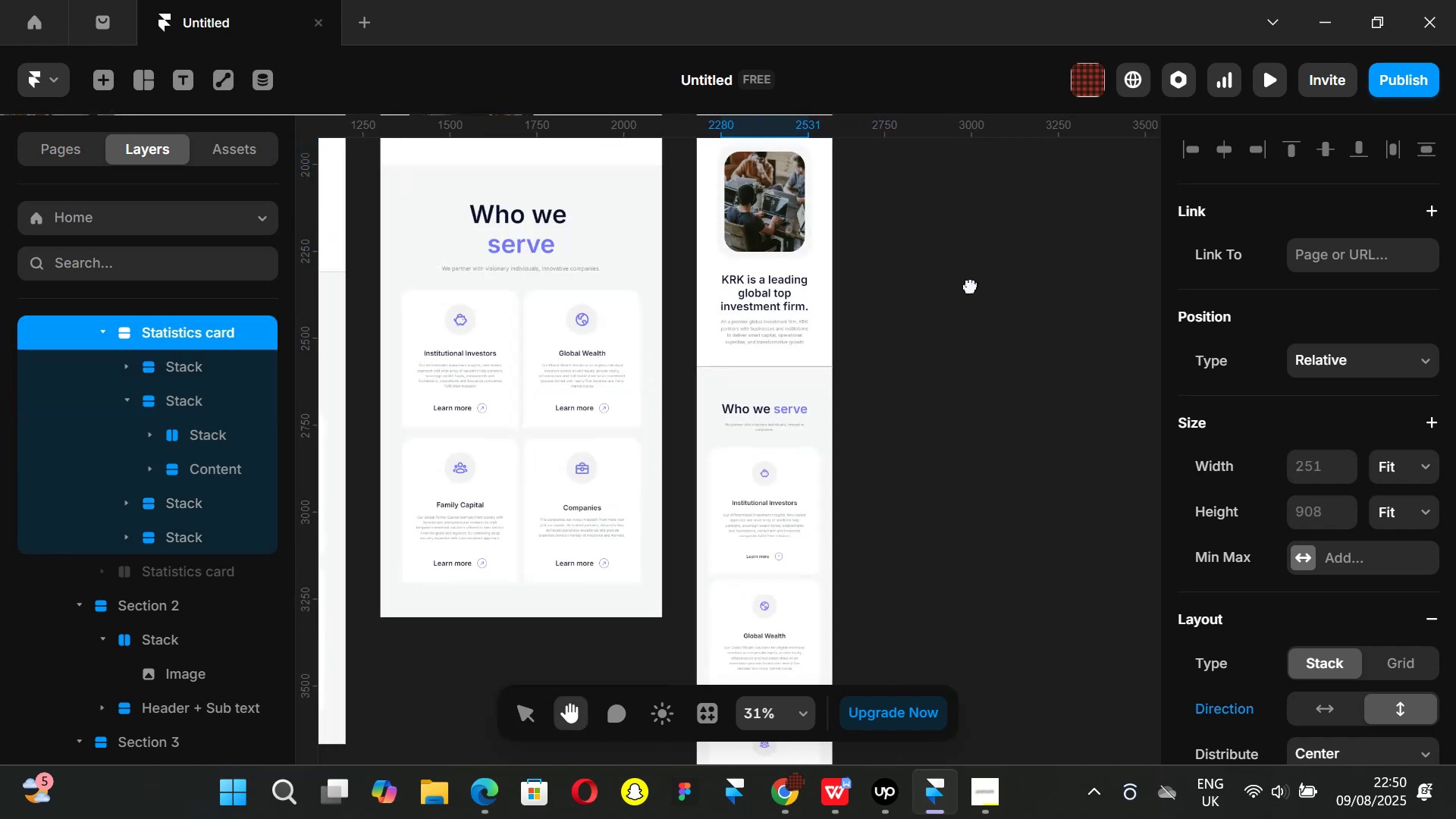 
wait(8.7)
 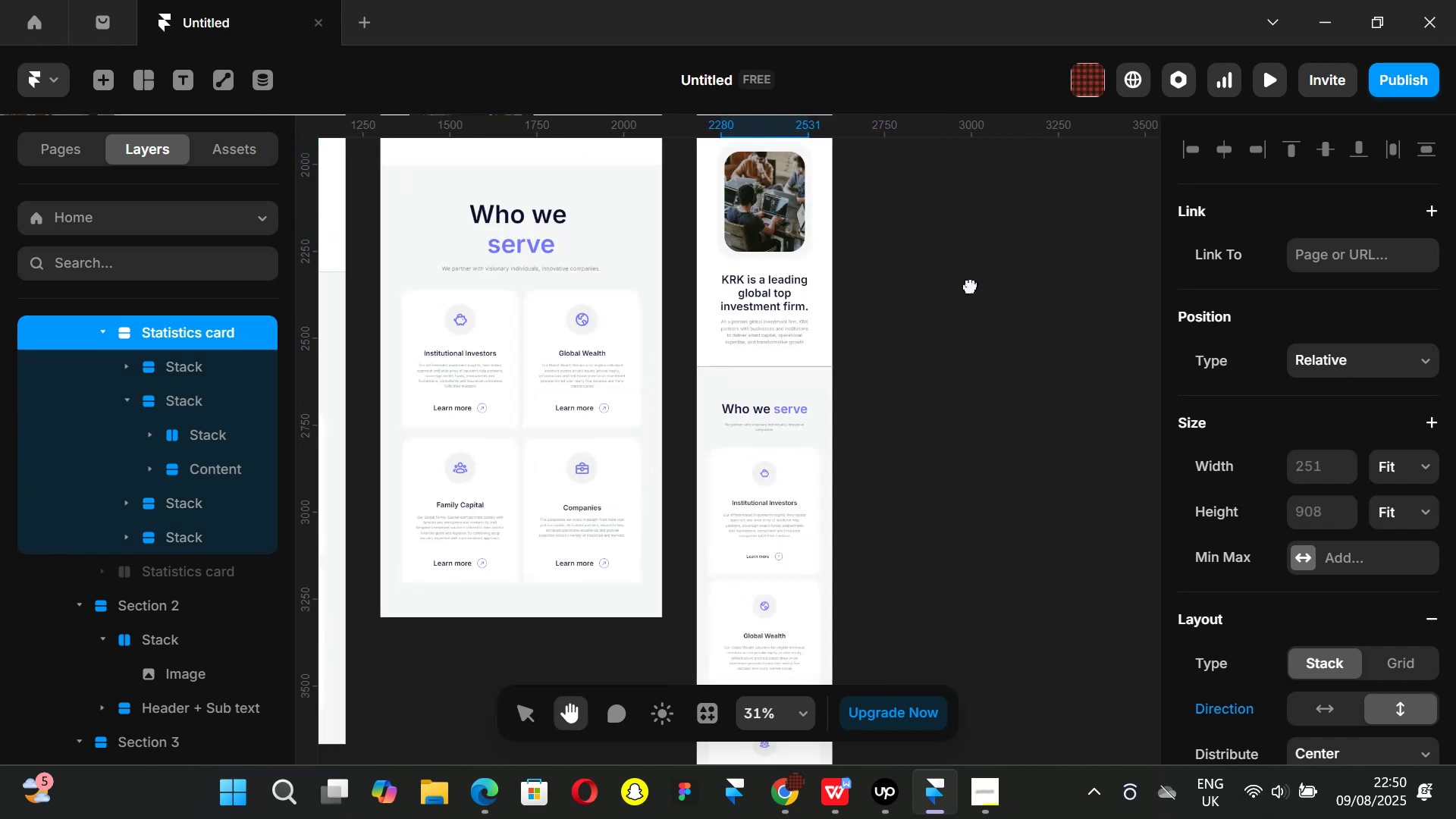 
hold_key(key=ControlLeft, duration=0.9)
scroll: coordinate [824, 369], scroll_direction: up, amount: 4.0
 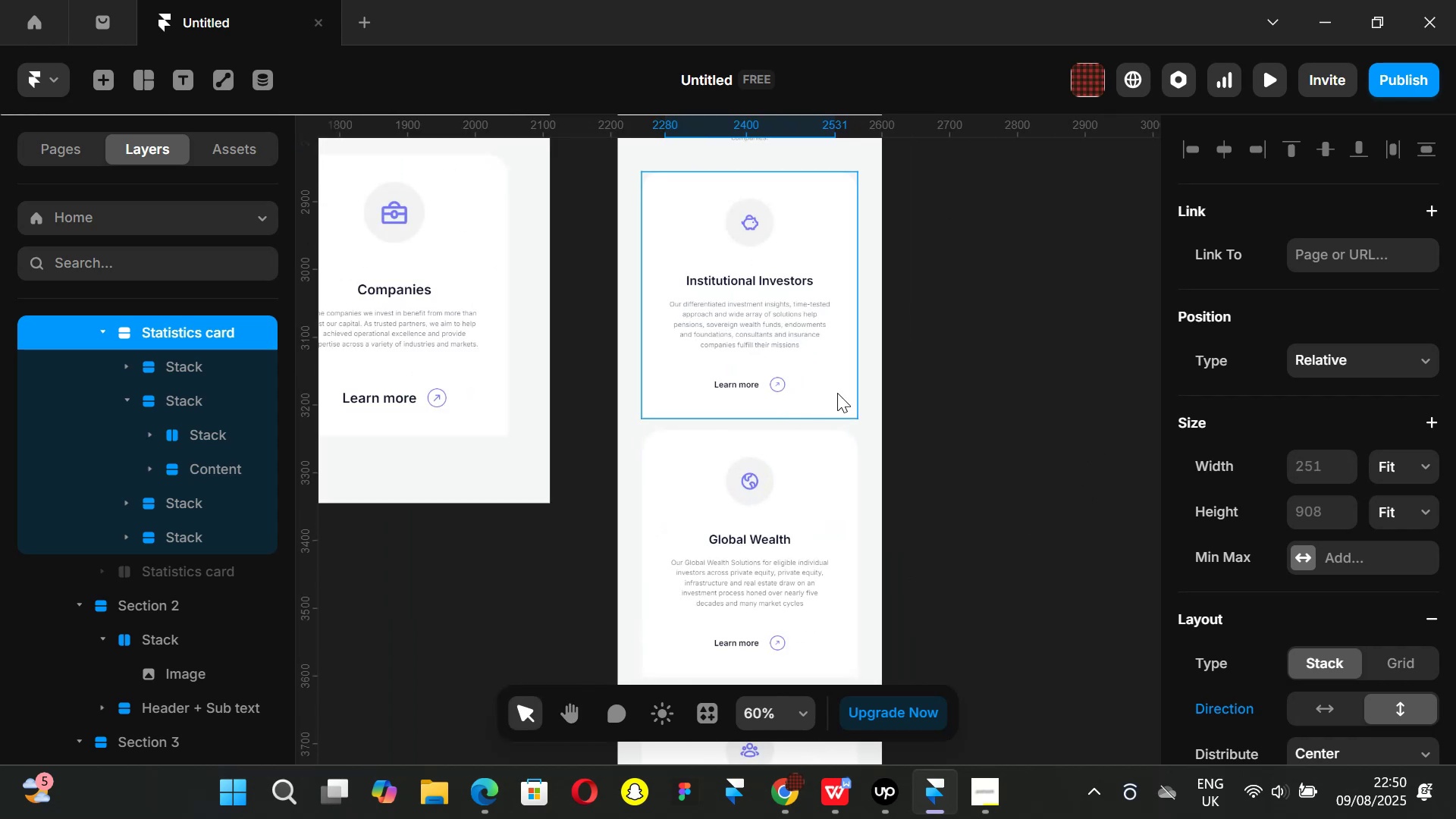 
hold_key(key=ControlLeft, duration=1.51)
scroll: coordinate [1056, 346], scroll_direction: down, amount: 4.0
 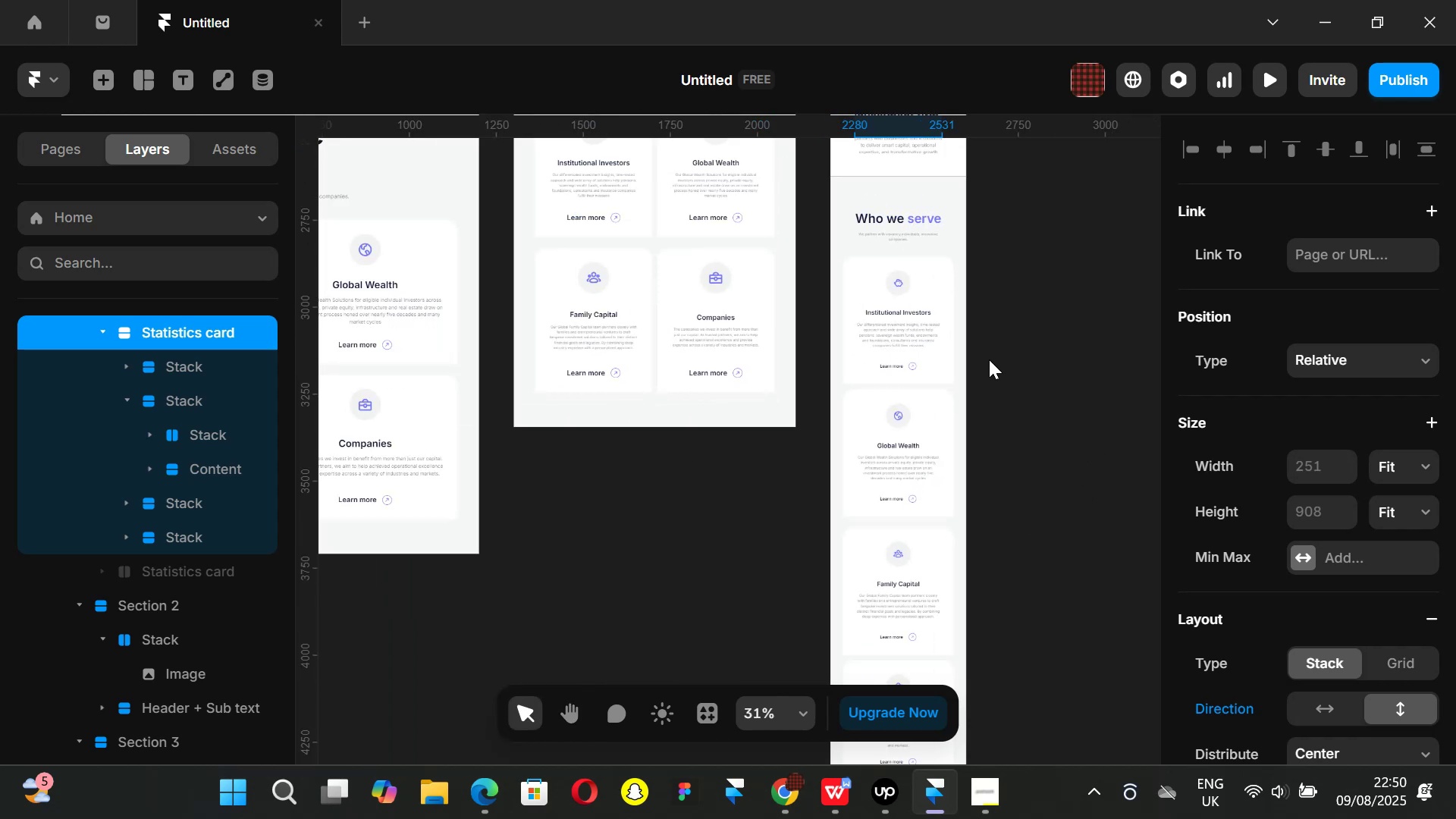 
hold_key(key=ControlLeft, duration=1.51)
scroll: coordinate [990, 344], scroll_direction: down, amount: 6.0
 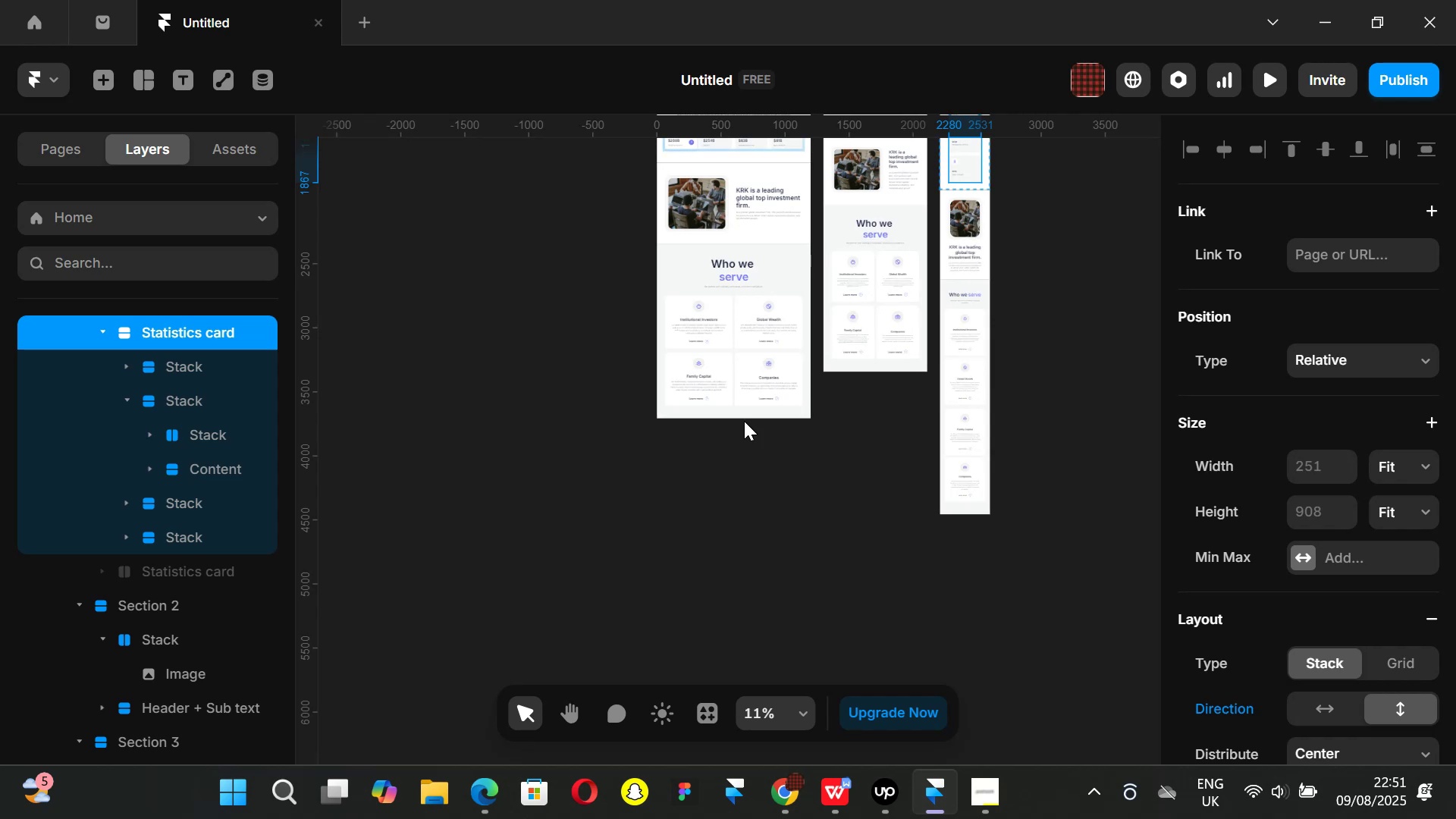 
hold_key(key=ControlLeft, duration=0.53)
 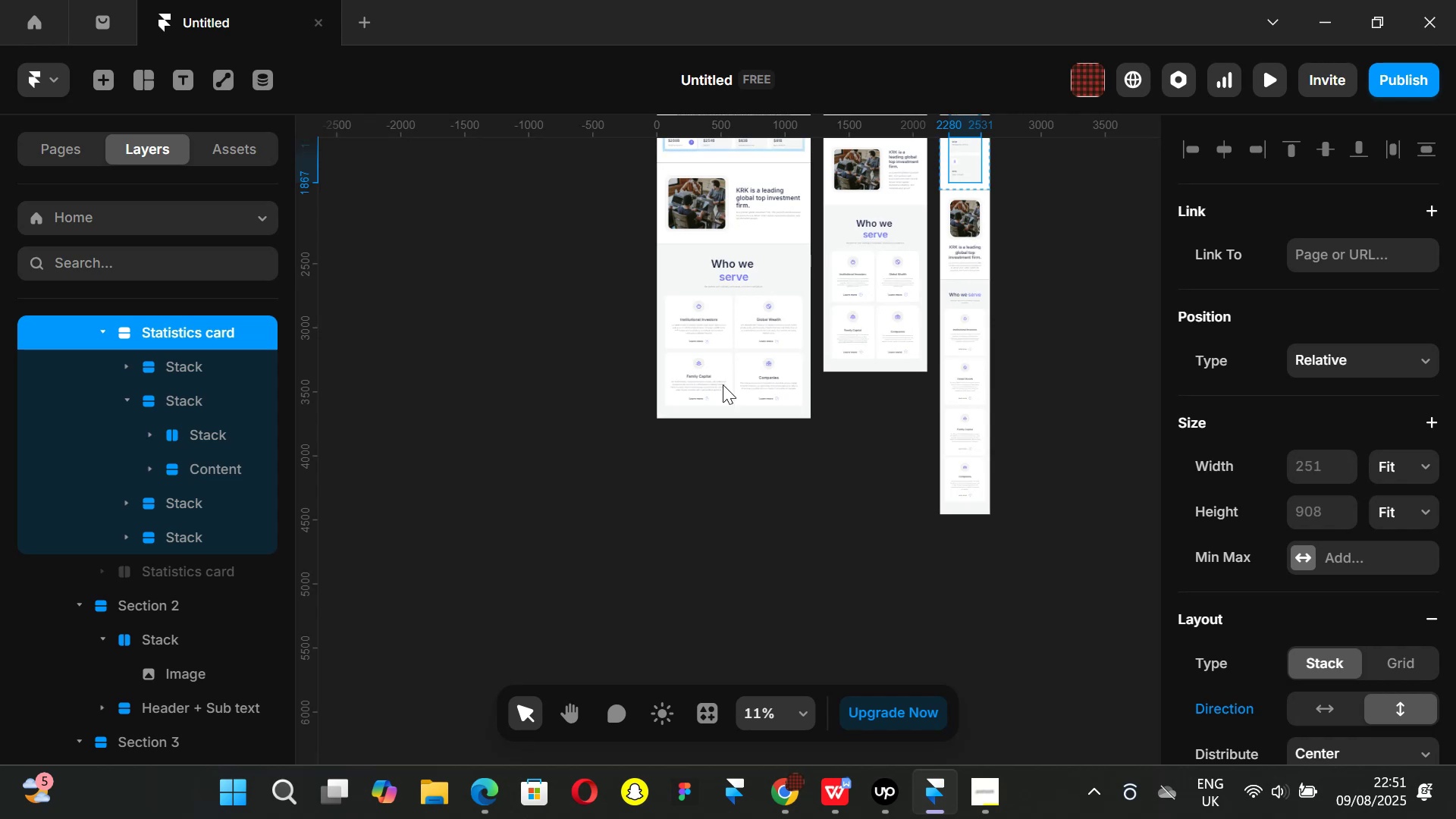 
hold_key(key=ControlLeft, duration=0.77)
scroll: coordinate [736, 295], scroll_direction: up, amount: 8.0
 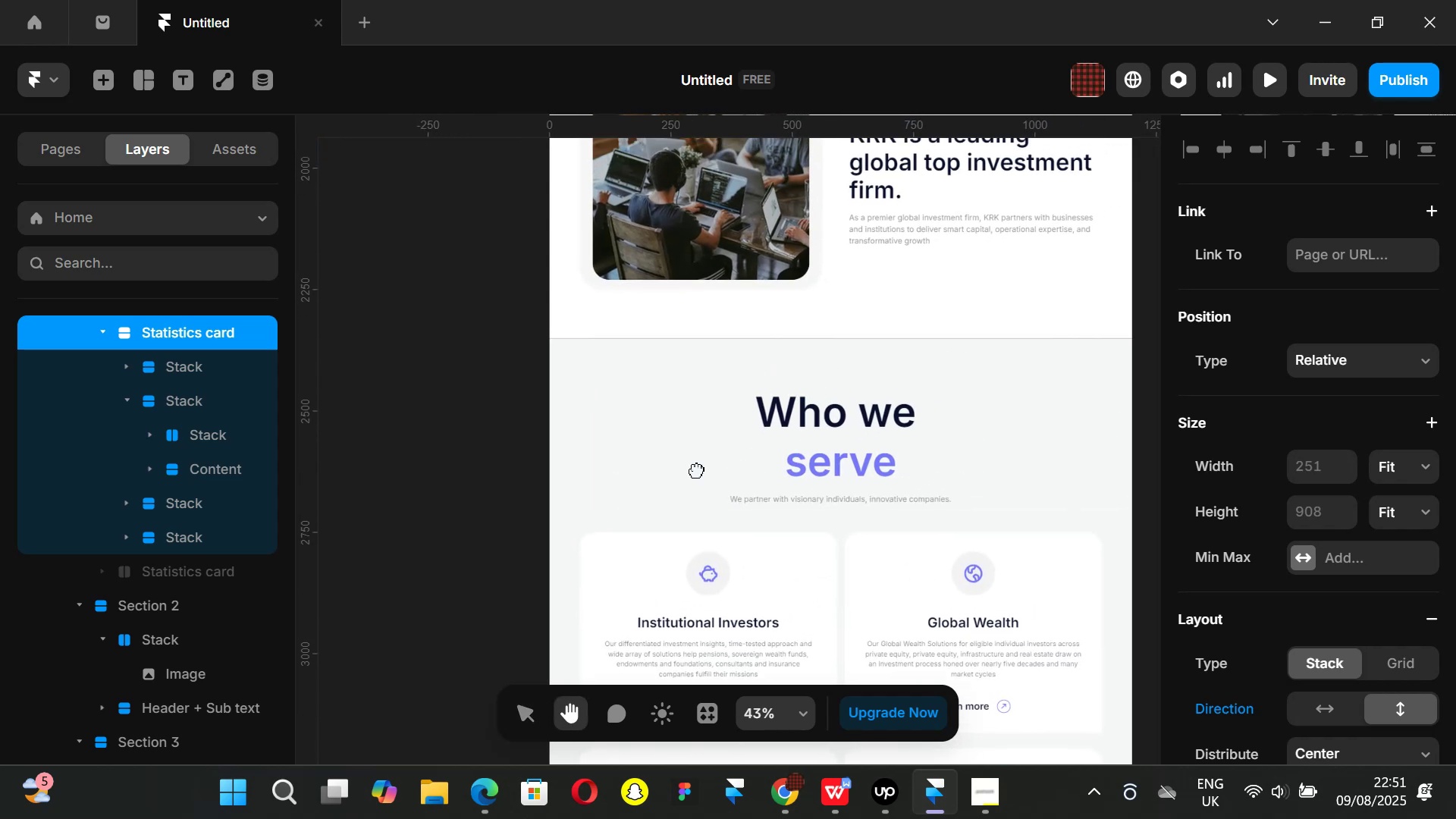 
hold_key(key=ControlLeft, duration=0.47)
scroll: coordinate [632, 403], scroll_direction: down, amount: 3.0
 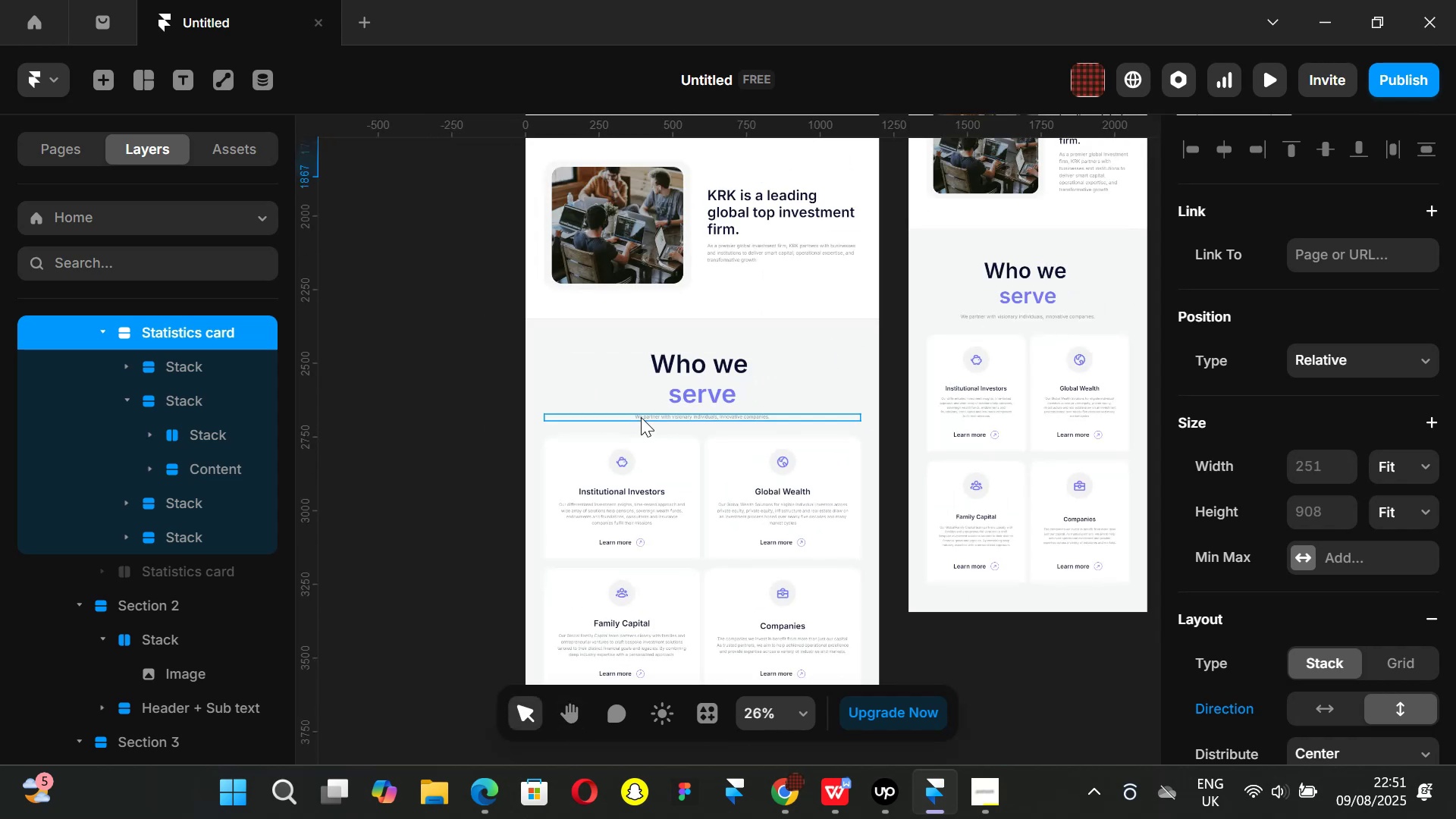 
key(Control+ControlLeft)
 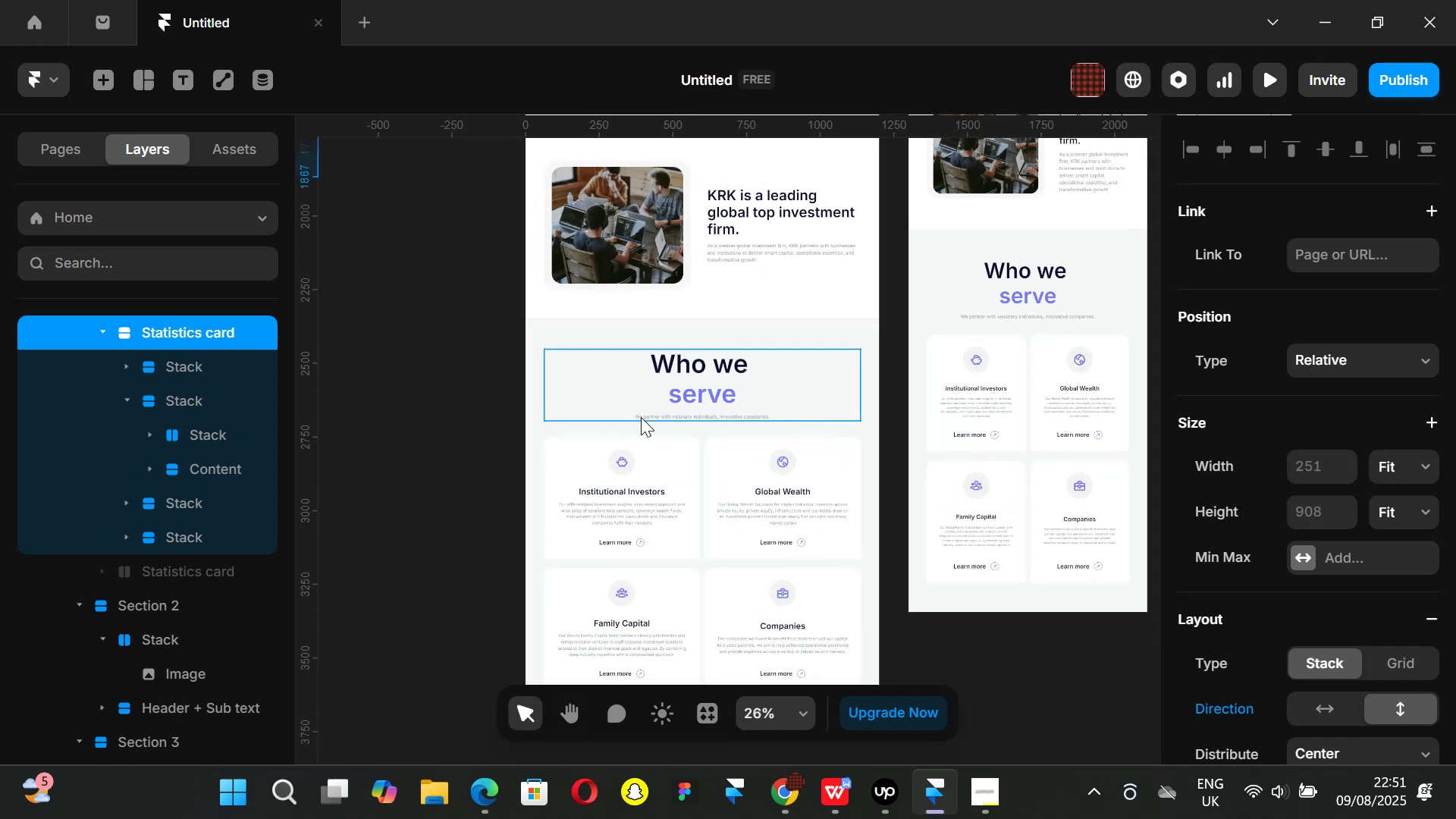 
key(Control+P)
 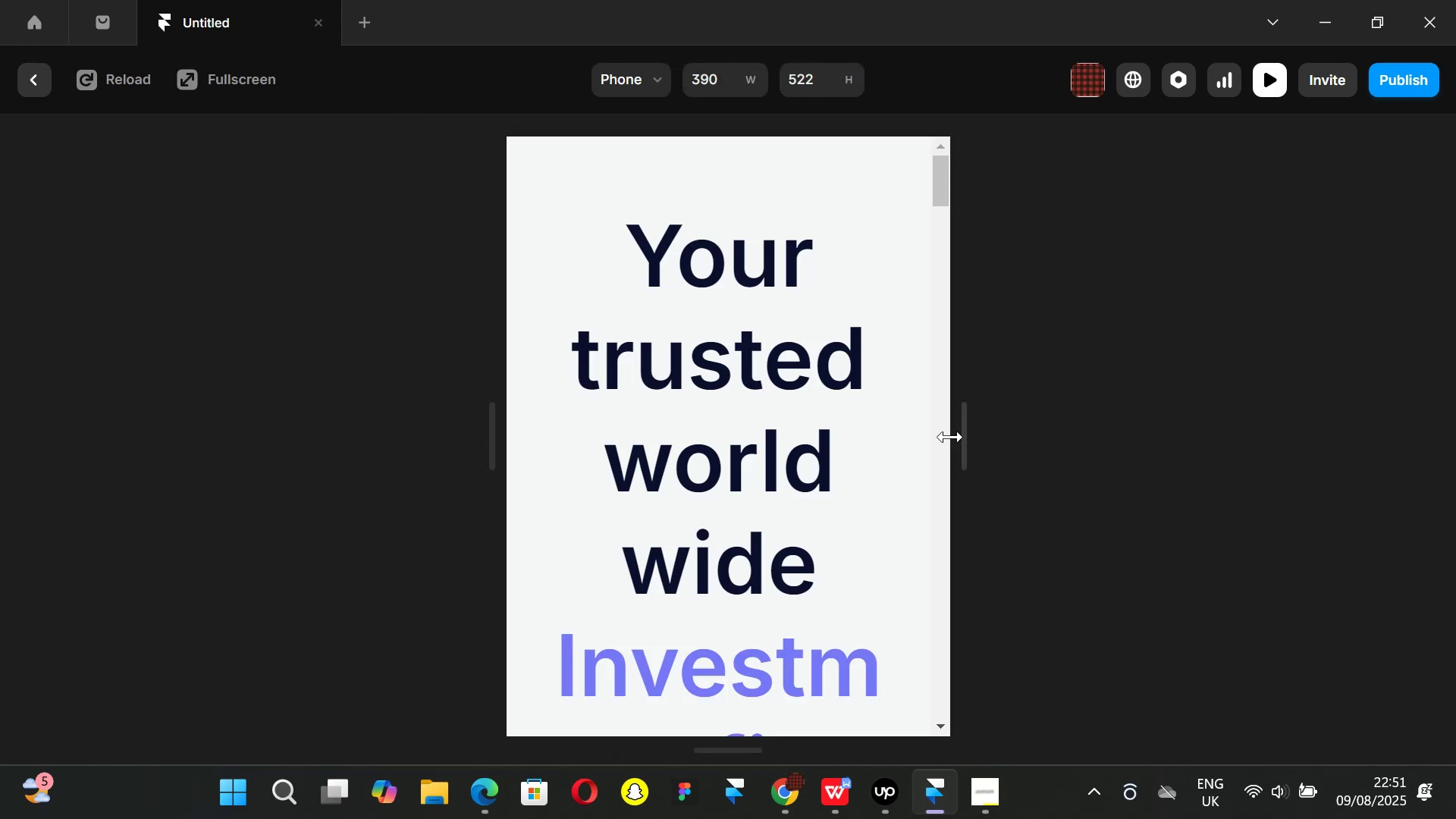 
left_click_drag(start_coordinate=[971, 437], to_coordinate=[1455, 463])
 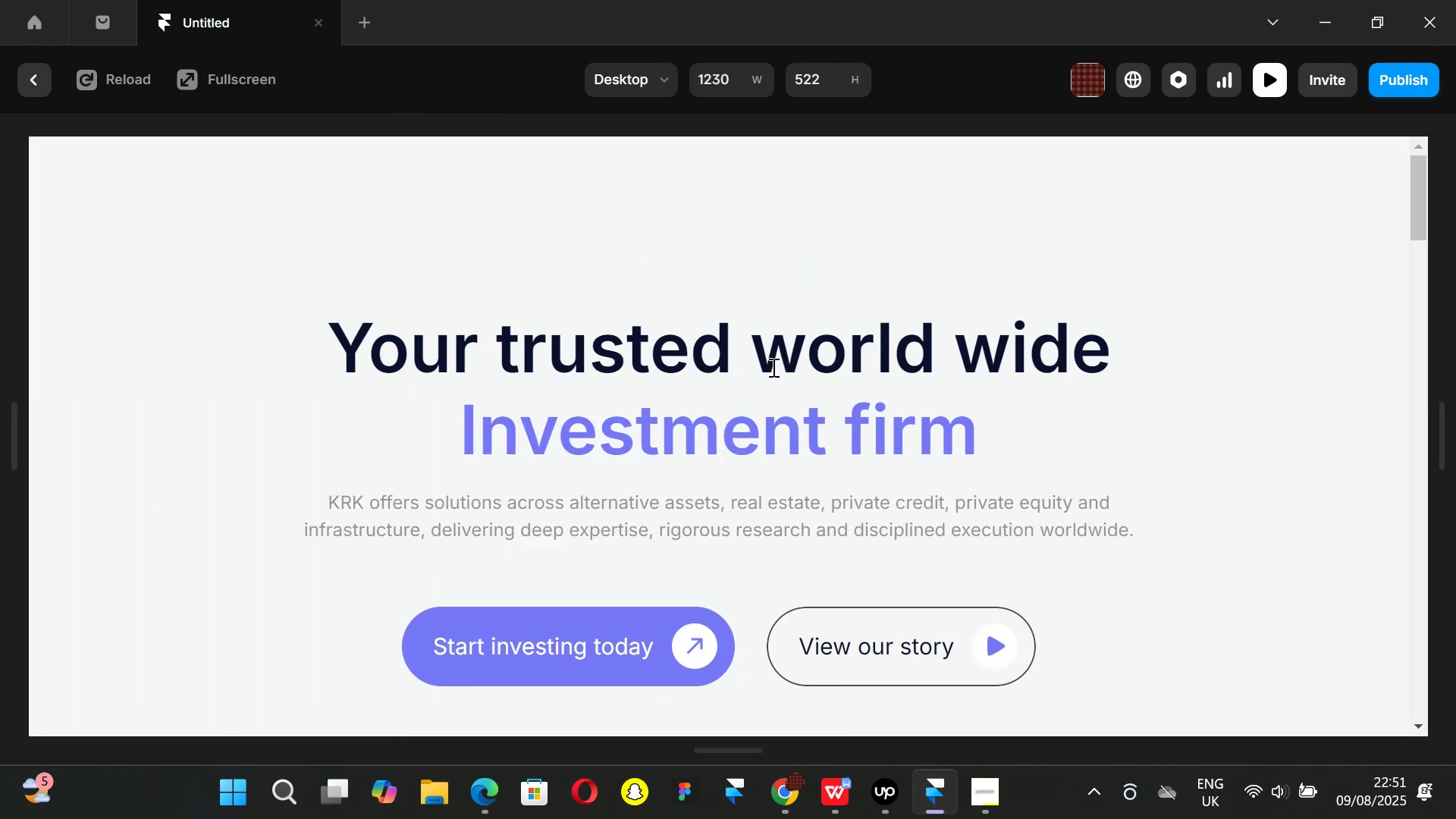 
scroll: coordinate [836, 355], scroll_direction: up, amount: 1.0
 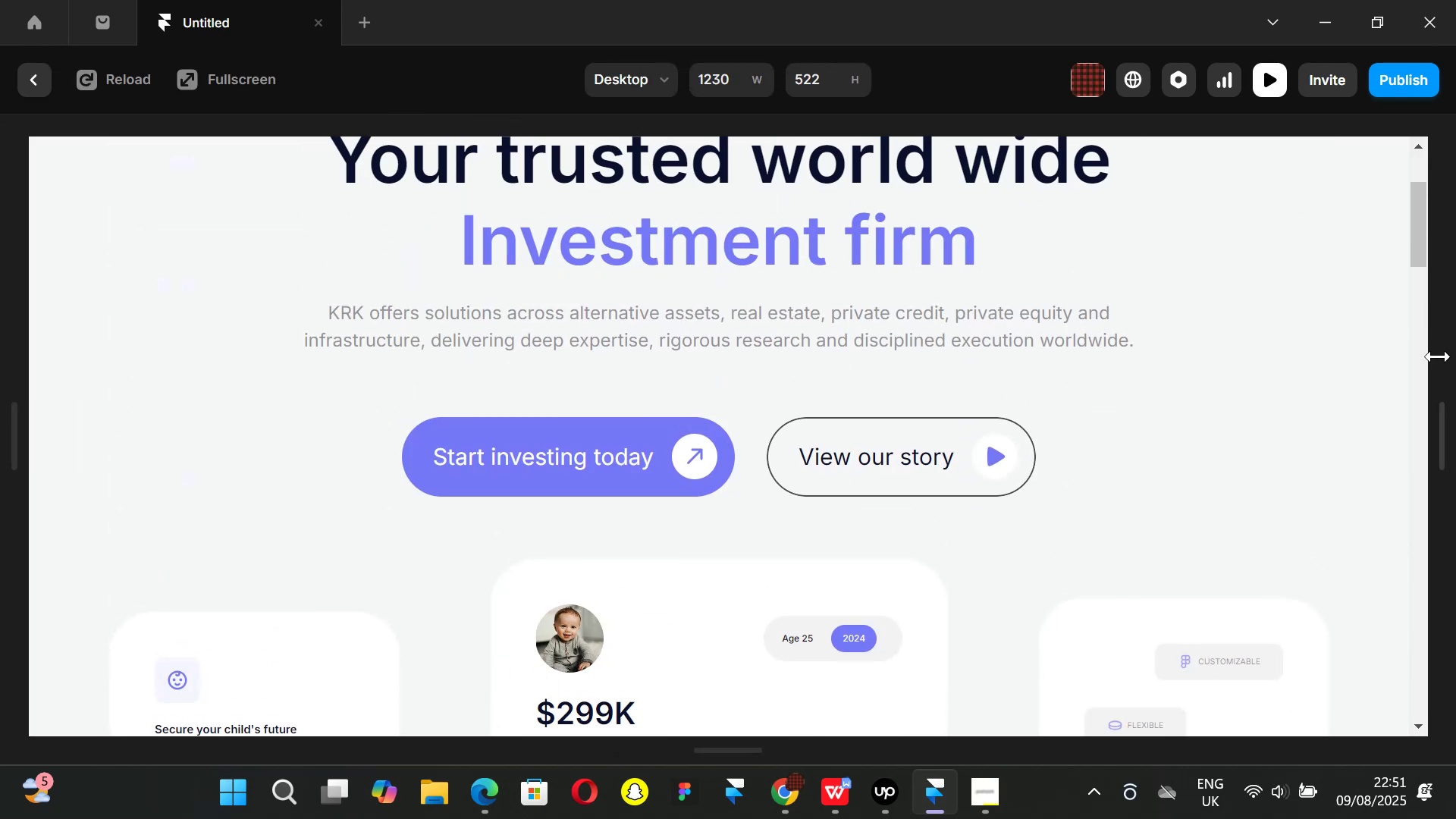 
left_click_drag(start_coordinate=[1430, 419], to_coordinate=[890, 422])
 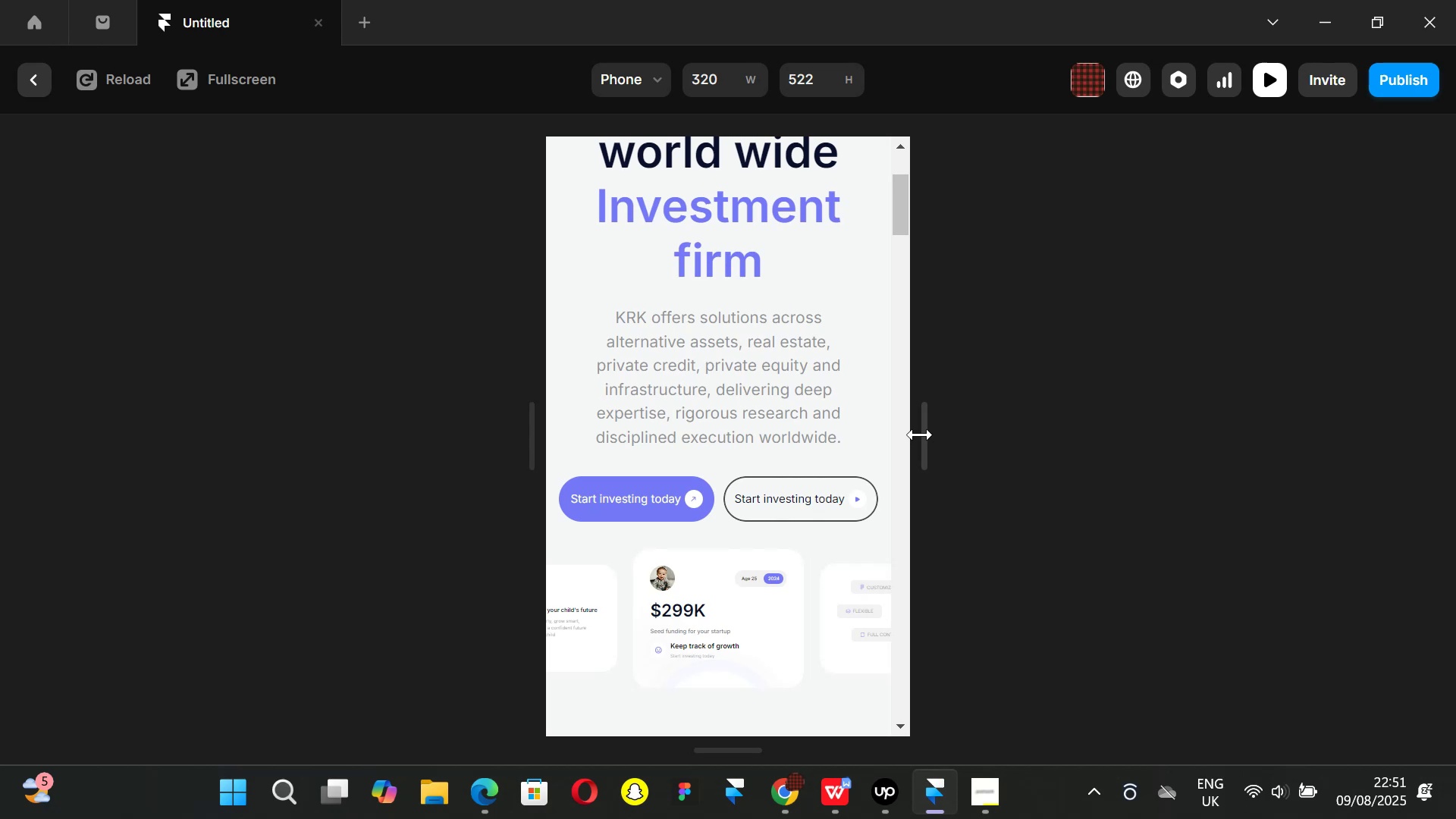 
left_click_drag(start_coordinate=[920, 436], to_coordinate=[1455, 451])
 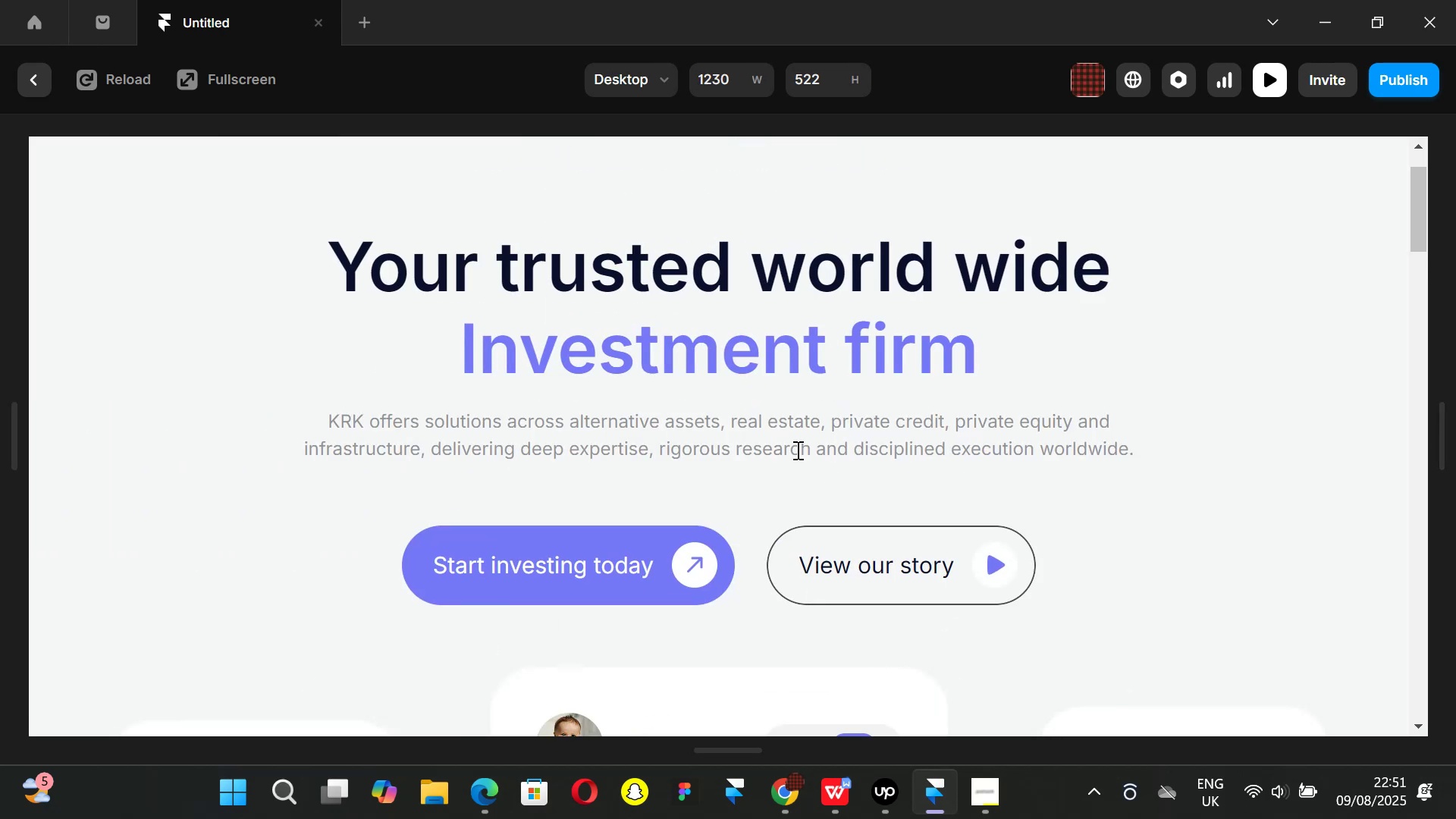 
scroll: coordinate [792, 450], scroll_direction: down, amount: 6.0
 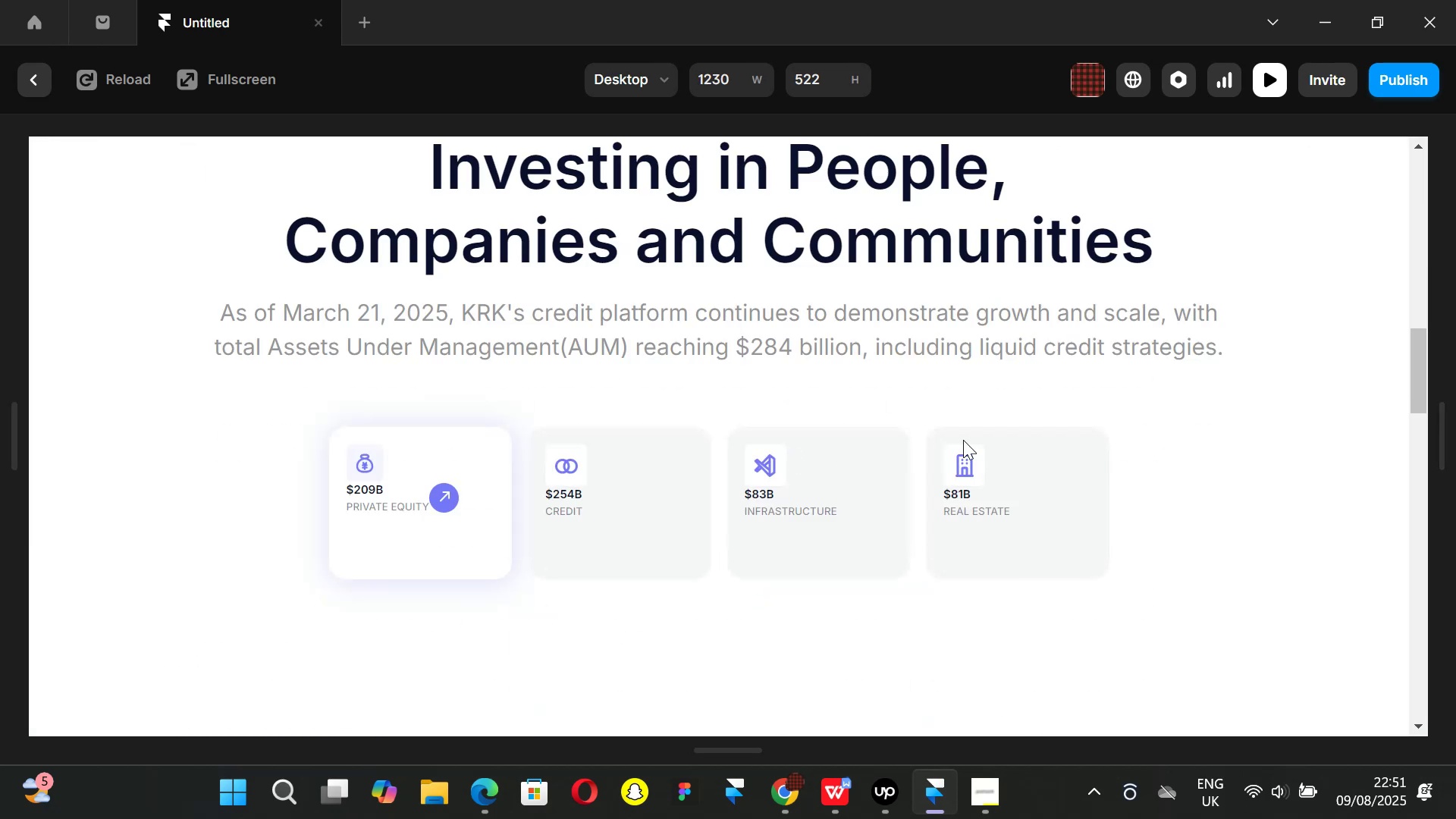 
scroll: coordinate [968, 440], scroll_direction: up, amount: 1.0
 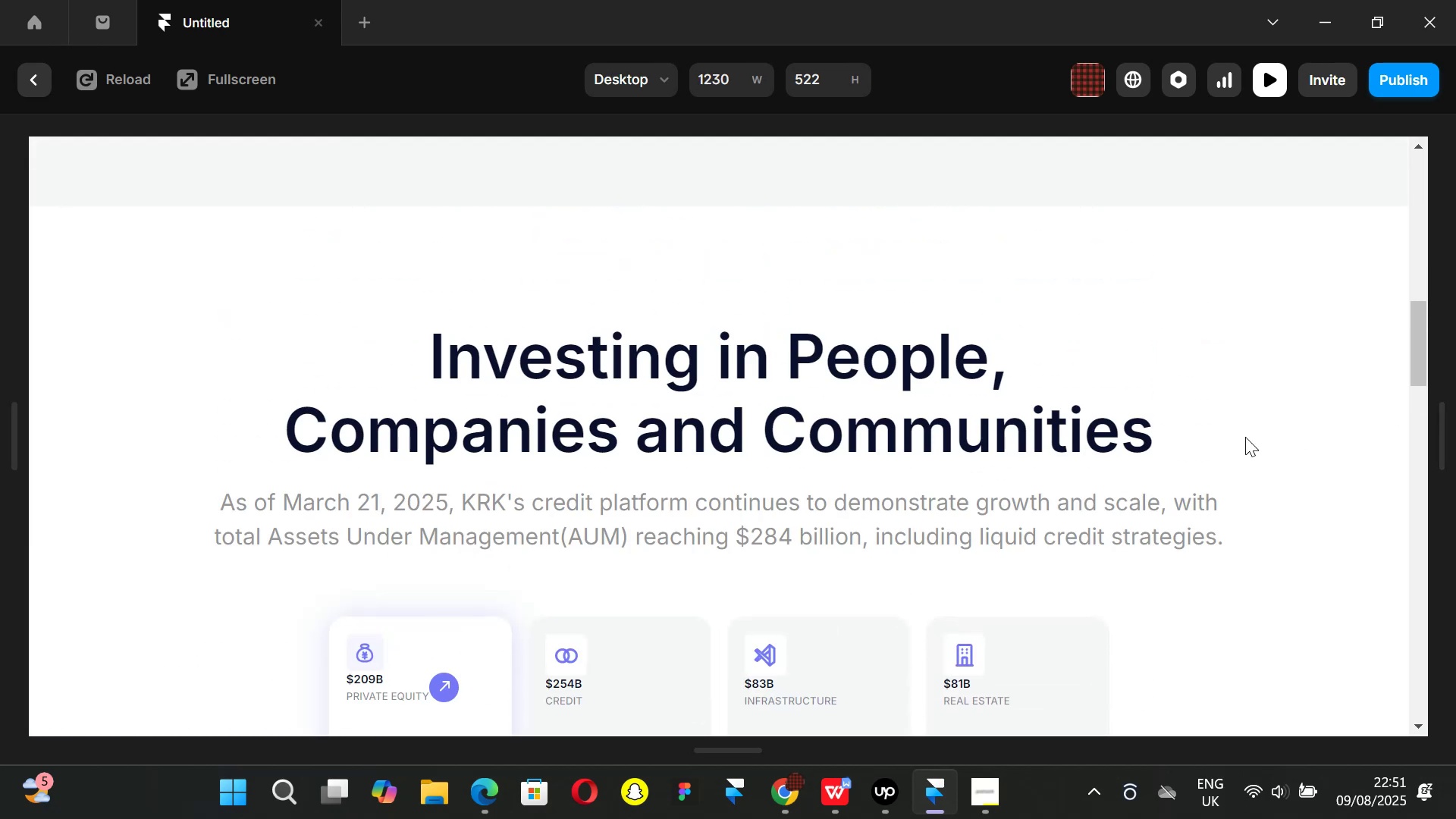 
scroll: coordinate [1243, 437], scroll_direction: down, amount: 1.0
 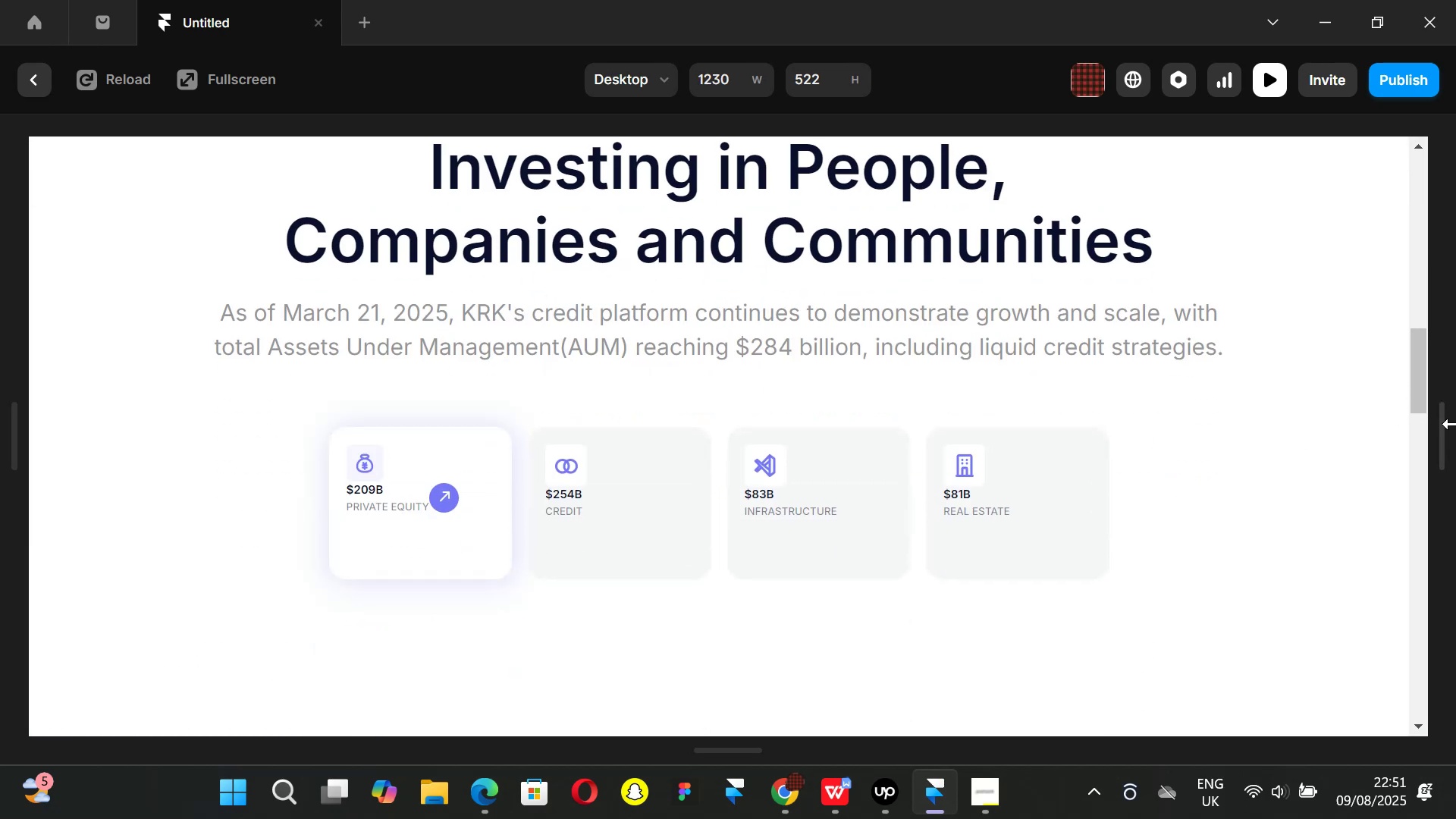 
left_click_drag(start_coordinate=[1443, 428], to_coordinate=[1392, 431])
 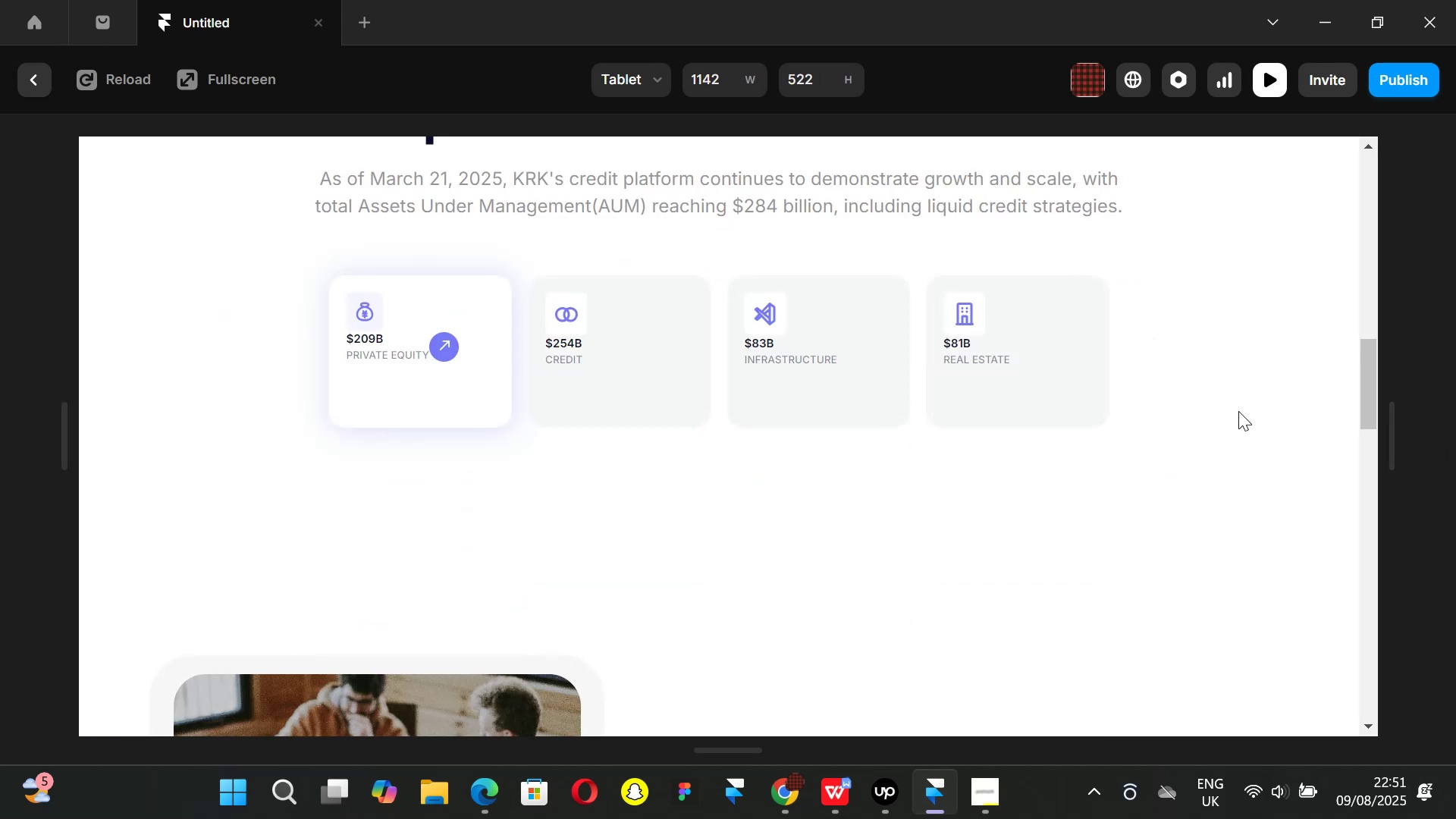 
scroll: coordinate [1238, 411], scroll_direction: up, amount: 1.0
 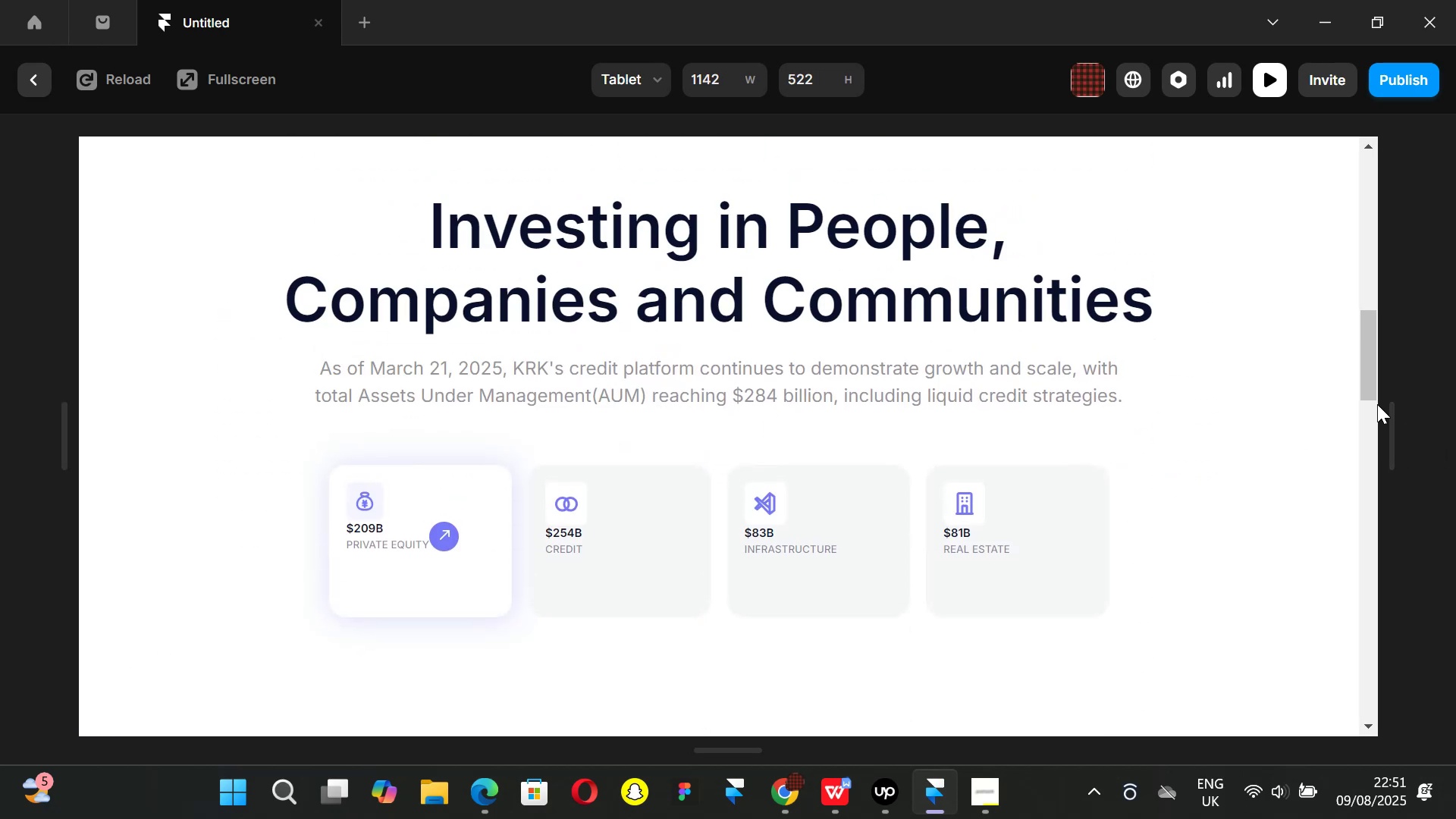 
left_click_drag(start_coordinate=[1387, 417], to_coordinate=[1434, 398])
 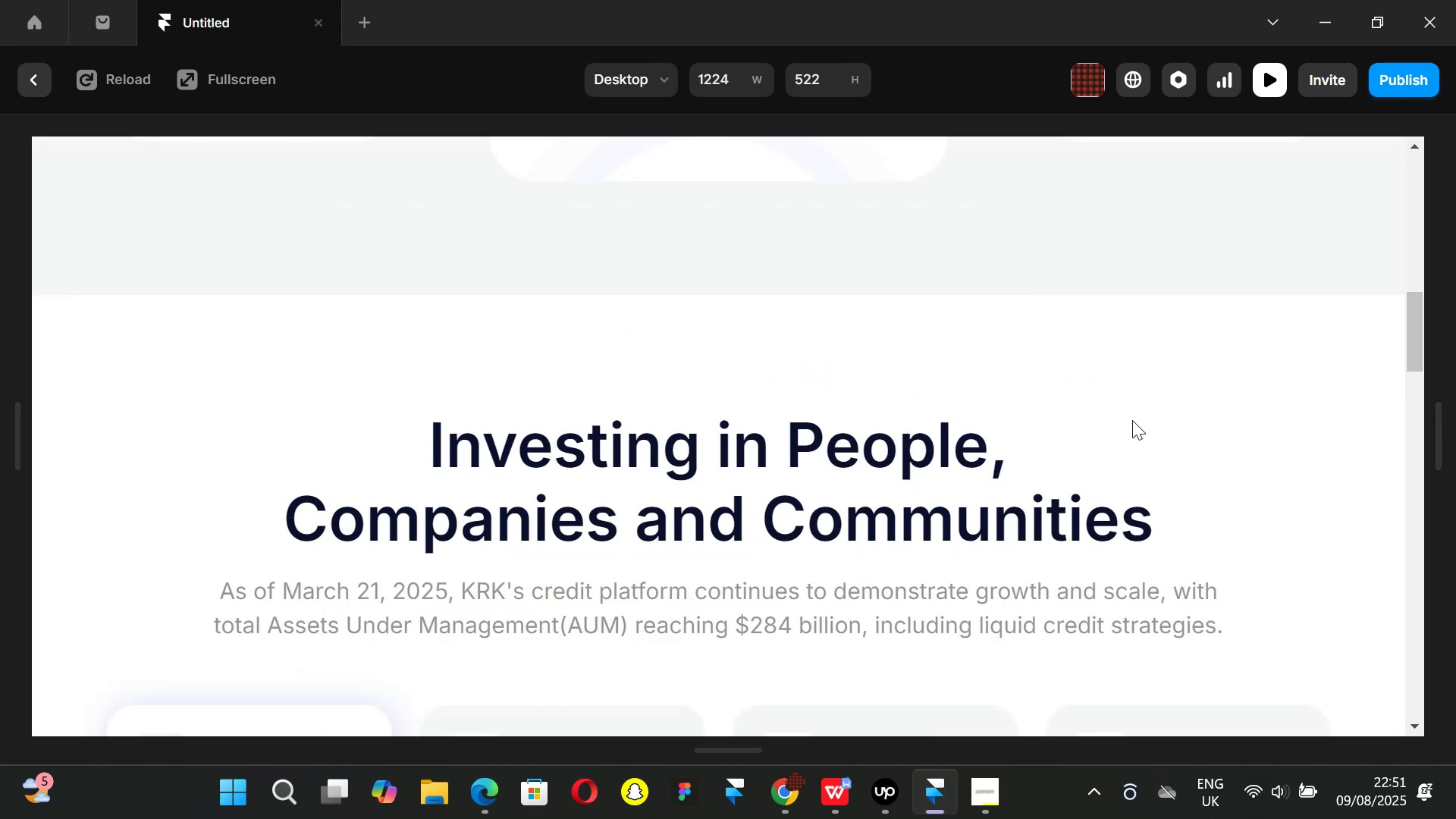 
scroll: coordinate [1131, 421], scroll_direction: down, amount: 2.0
 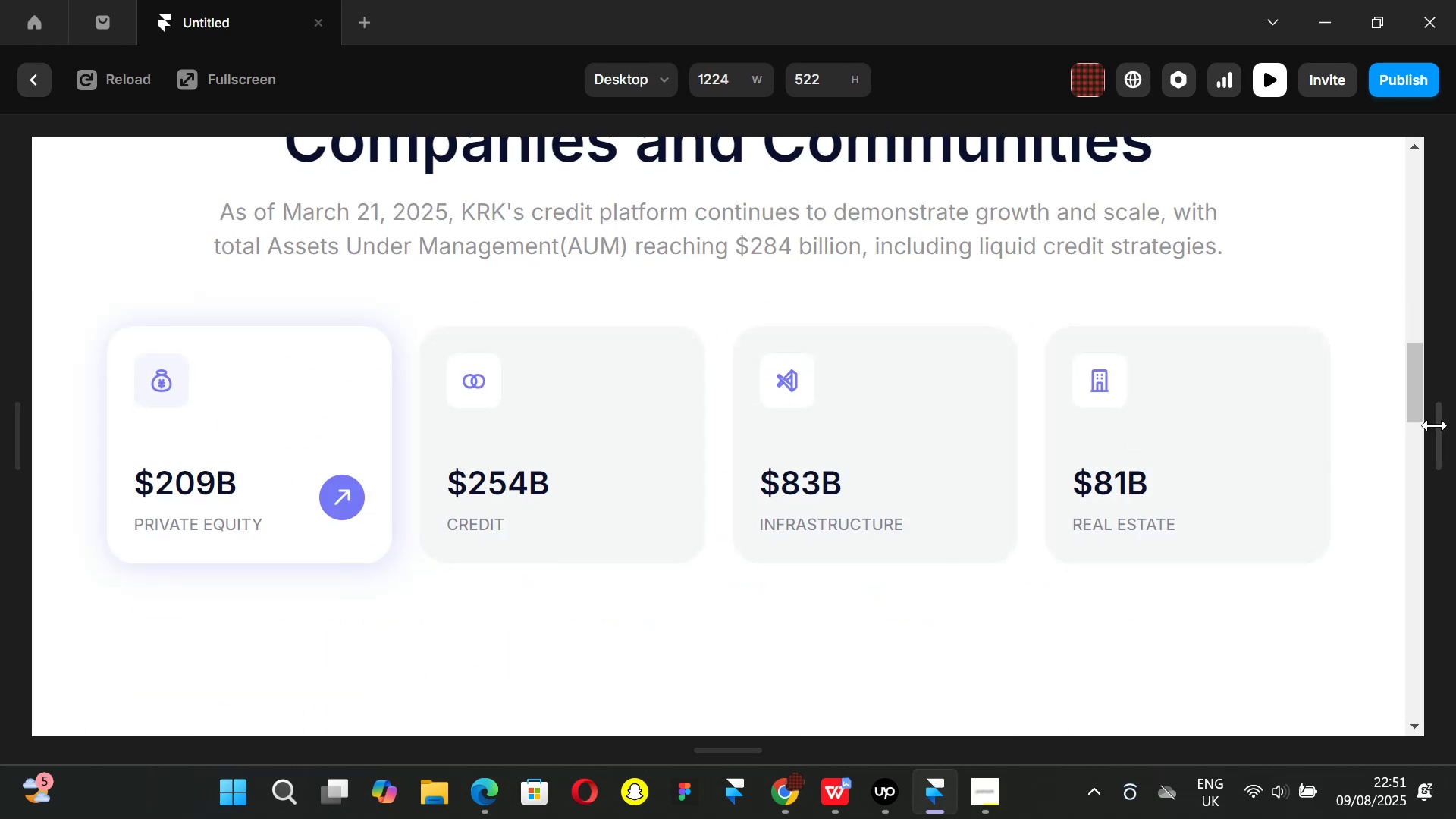 
left_click_drag(start_coordinate=[1436, 429], to_coordinate=[1353, 431])
 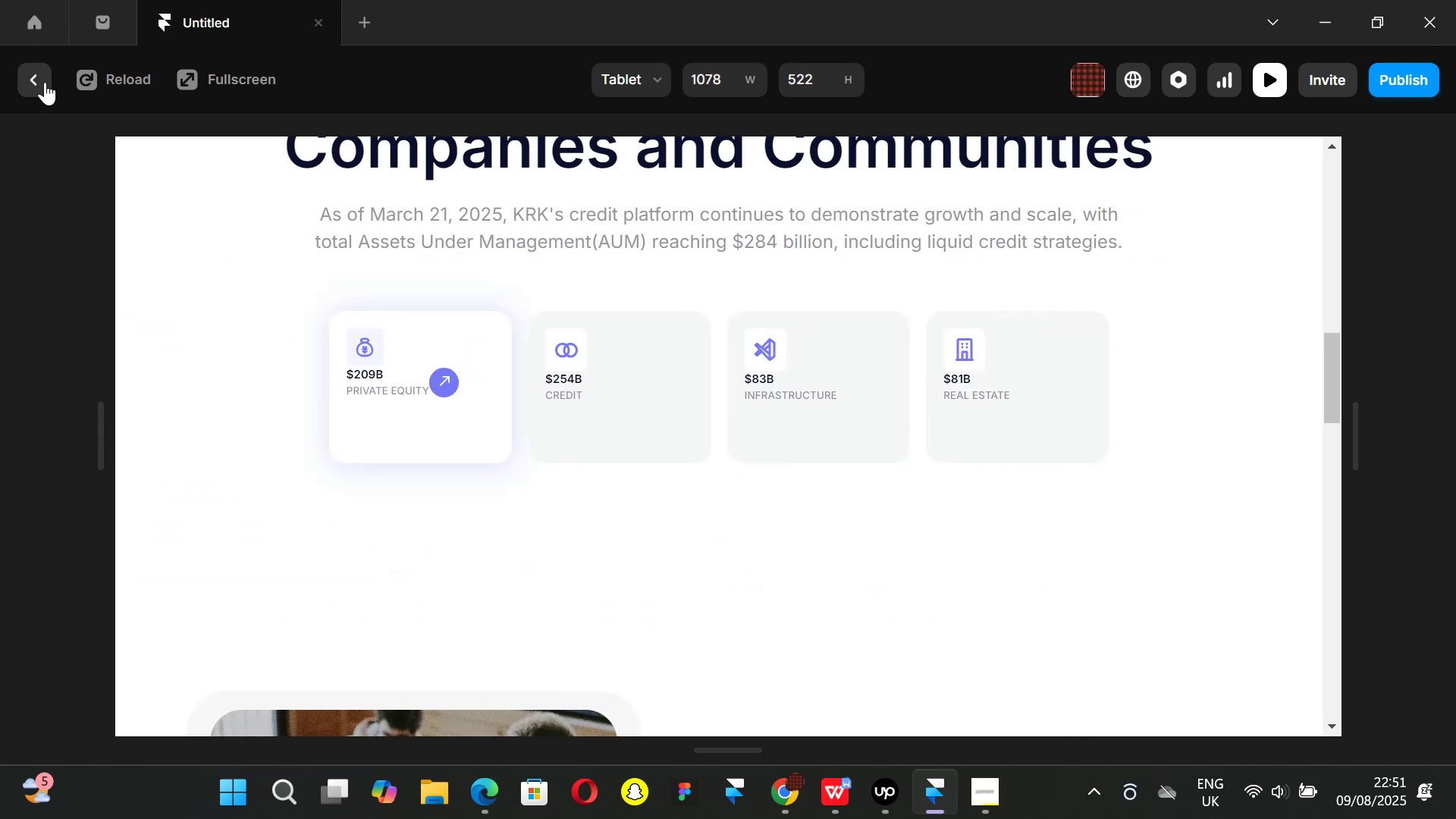 
left_click([45, 82])
 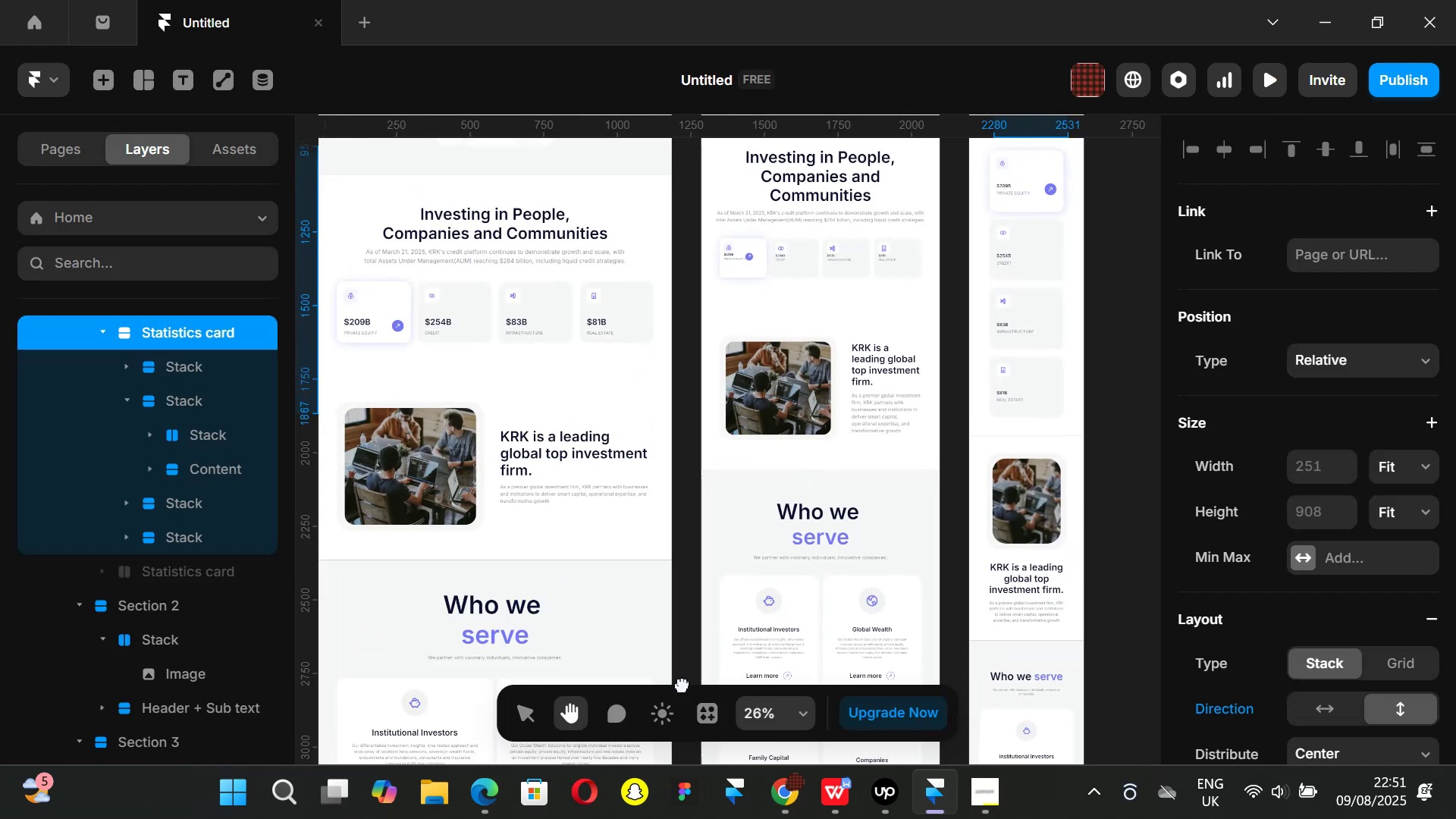 
hold_key(key=ControlLeft, duration=1.09)
scroll: coordinate [737, 249], scroll_direction: up, amount: 11.0
 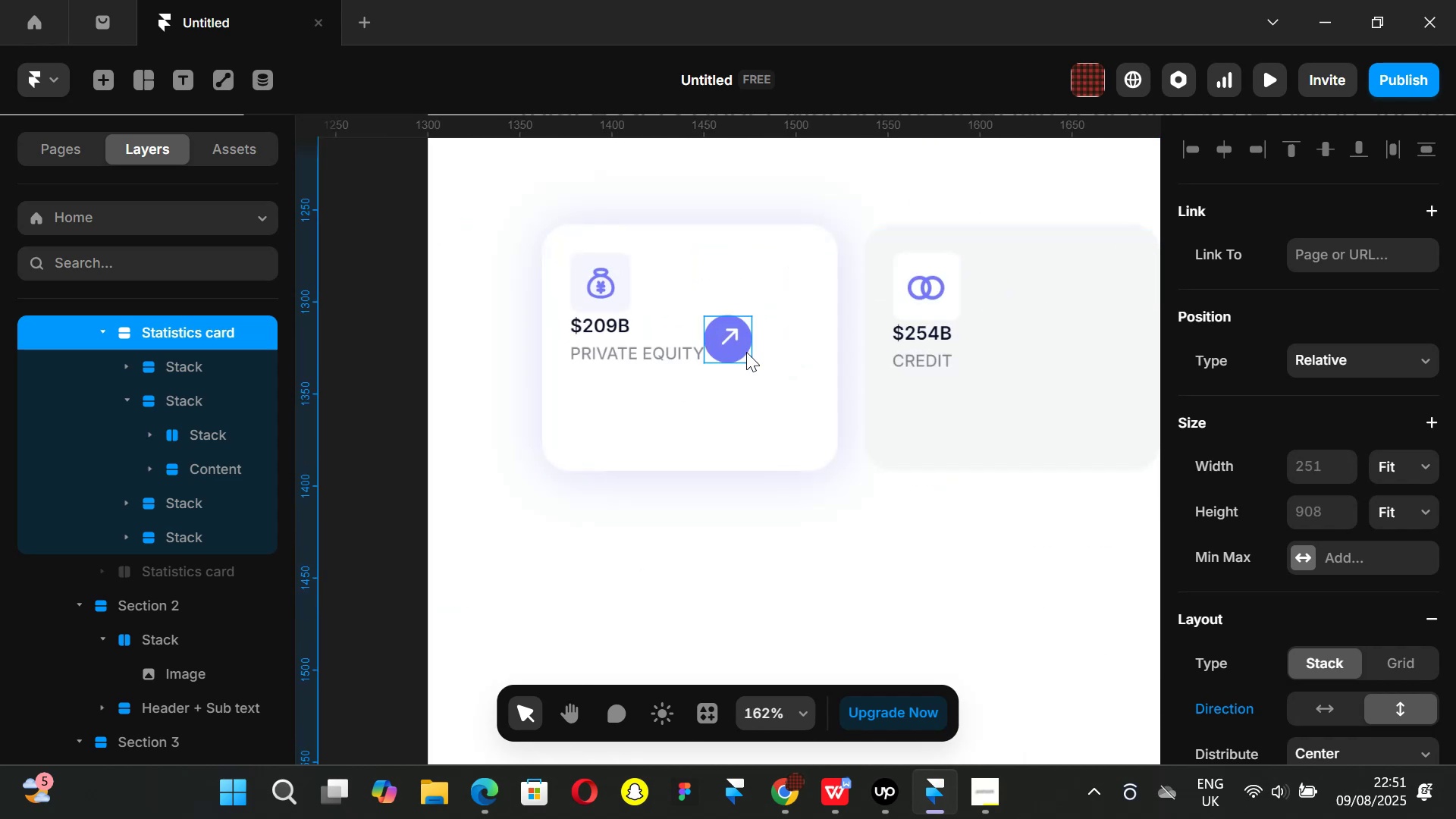 
left_click([746, 352])
 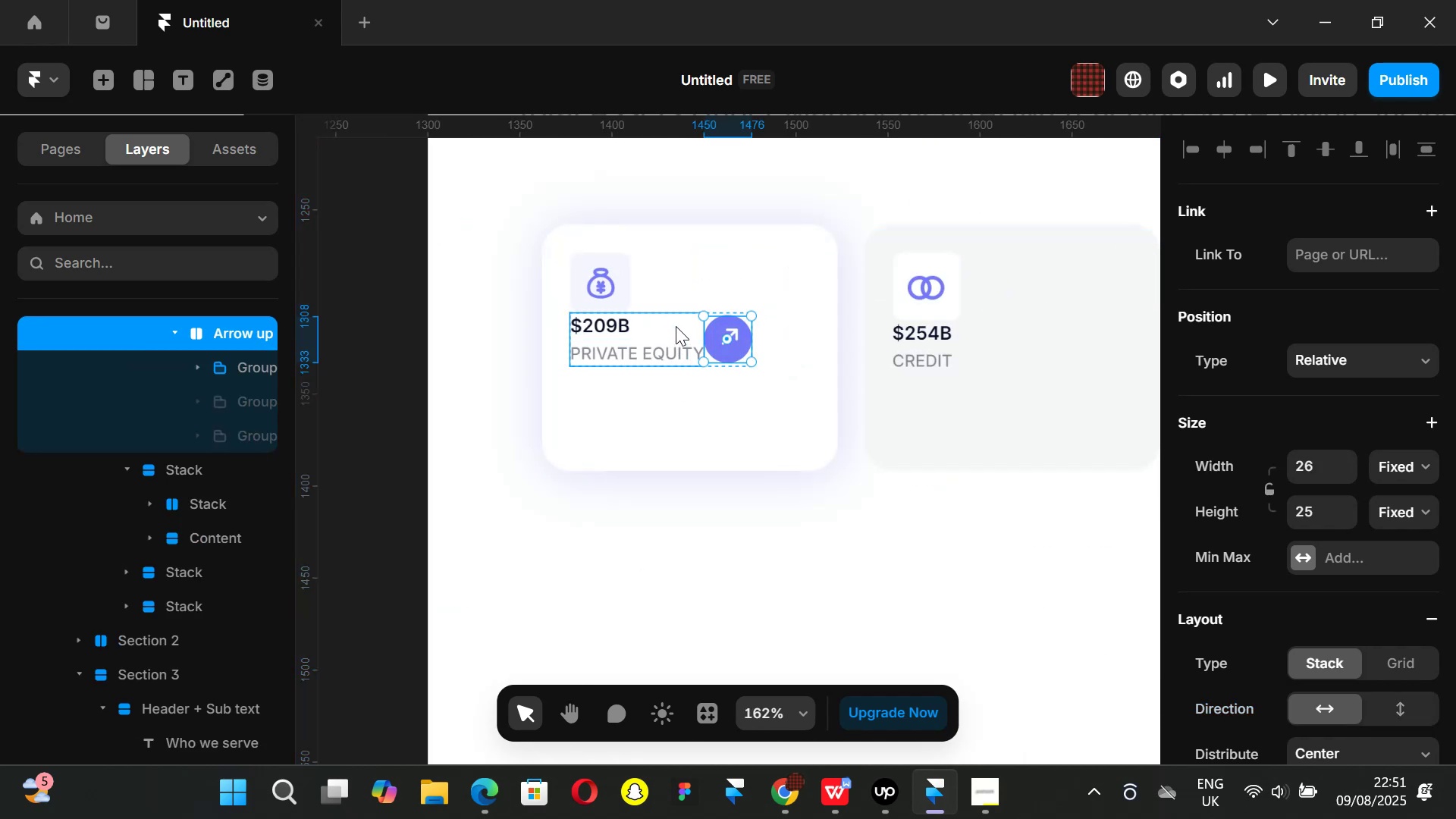 
hold_key(key=ControlLeft, duration=0.72)
scroll: coordinate [805, 441], scroll_direction: down, amount: 2.0
 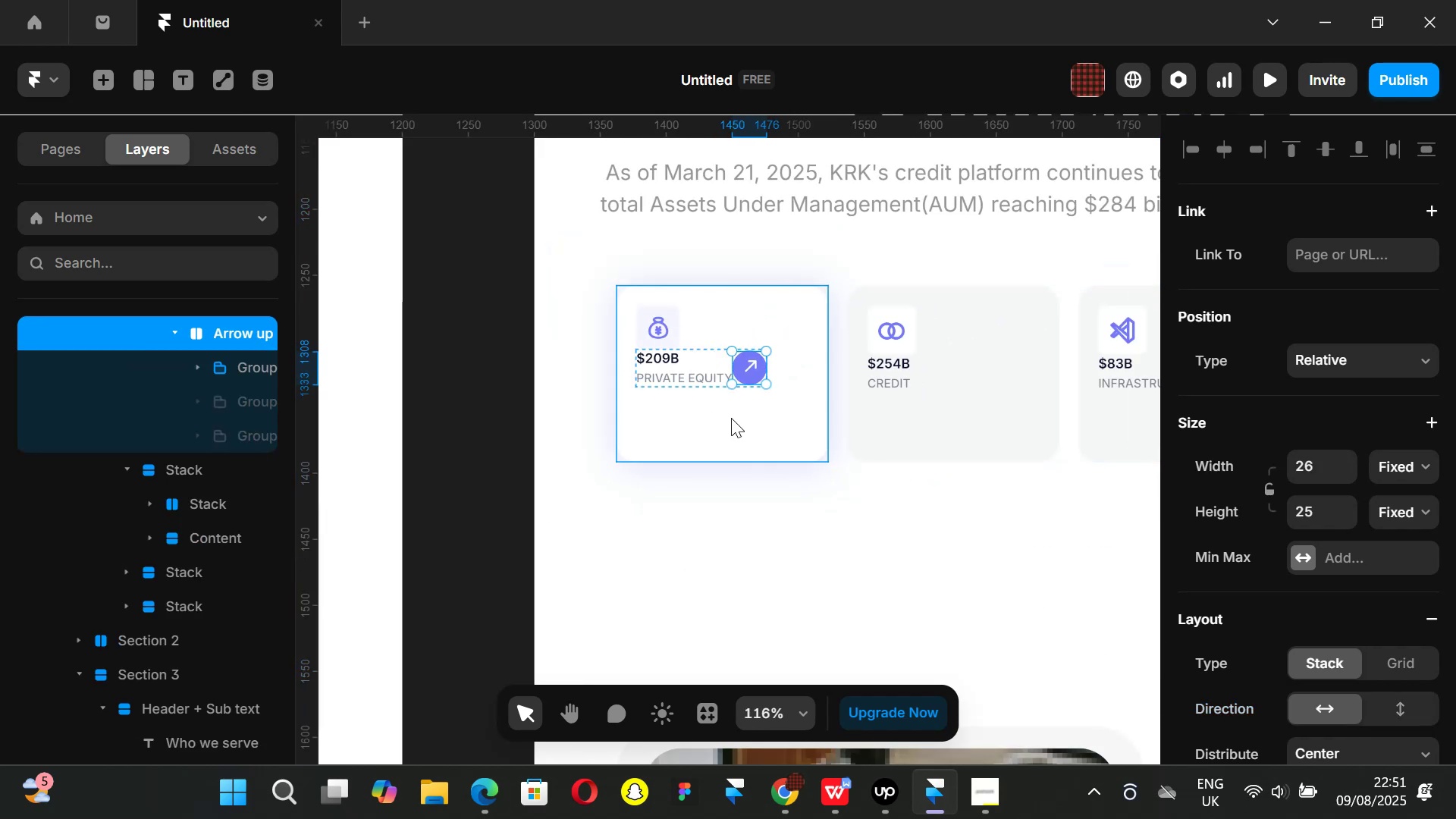 
left_click([731, 418])
 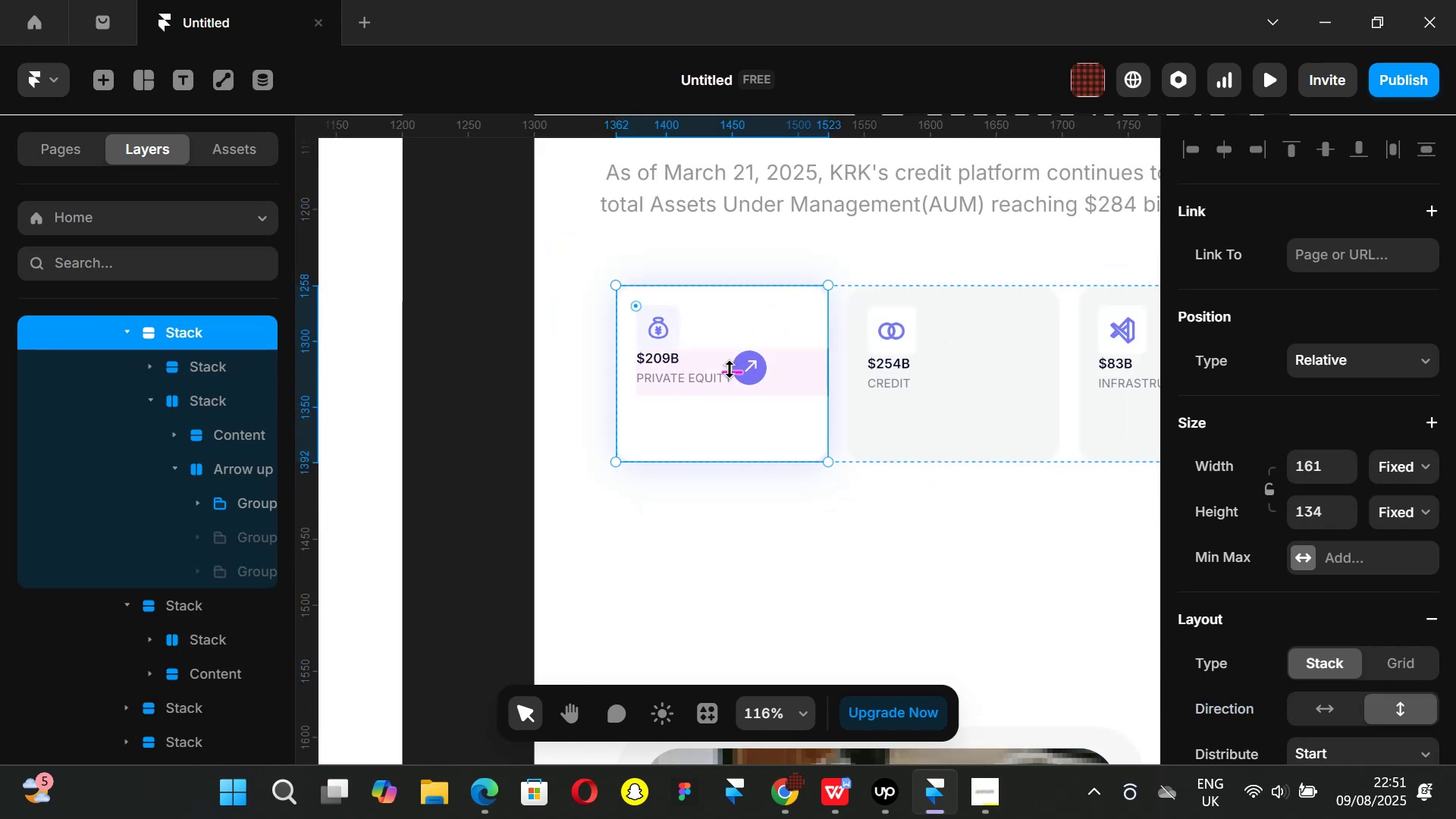 
left_click_drag(start_coordinate=[730, 369], to_coordinate=[742, 367])
 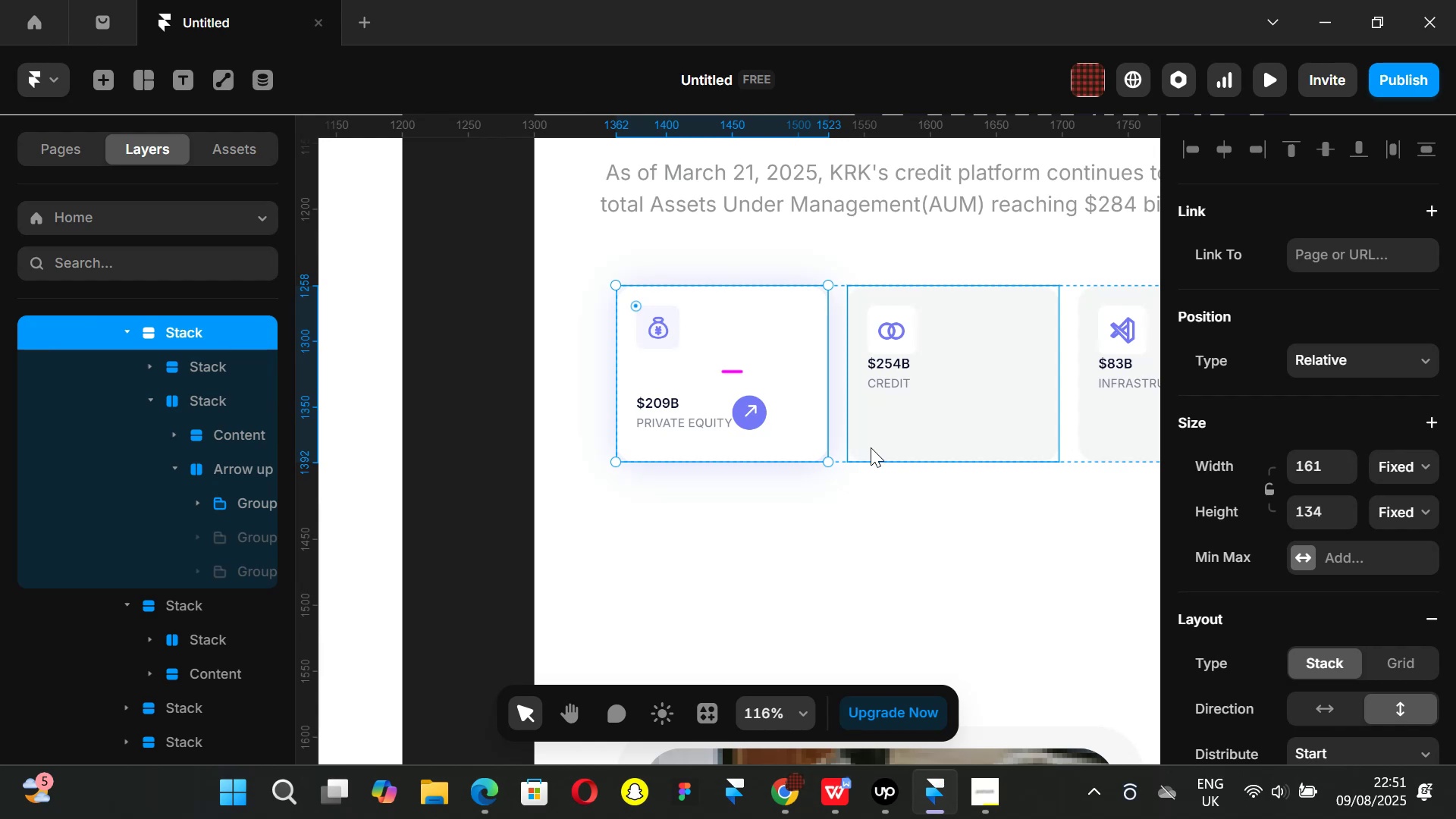 
hold_key(key=ControlLeft, duration=0.38)
scroll: coordinate [876, 466], scroll_direction: down, amount: 2.0
 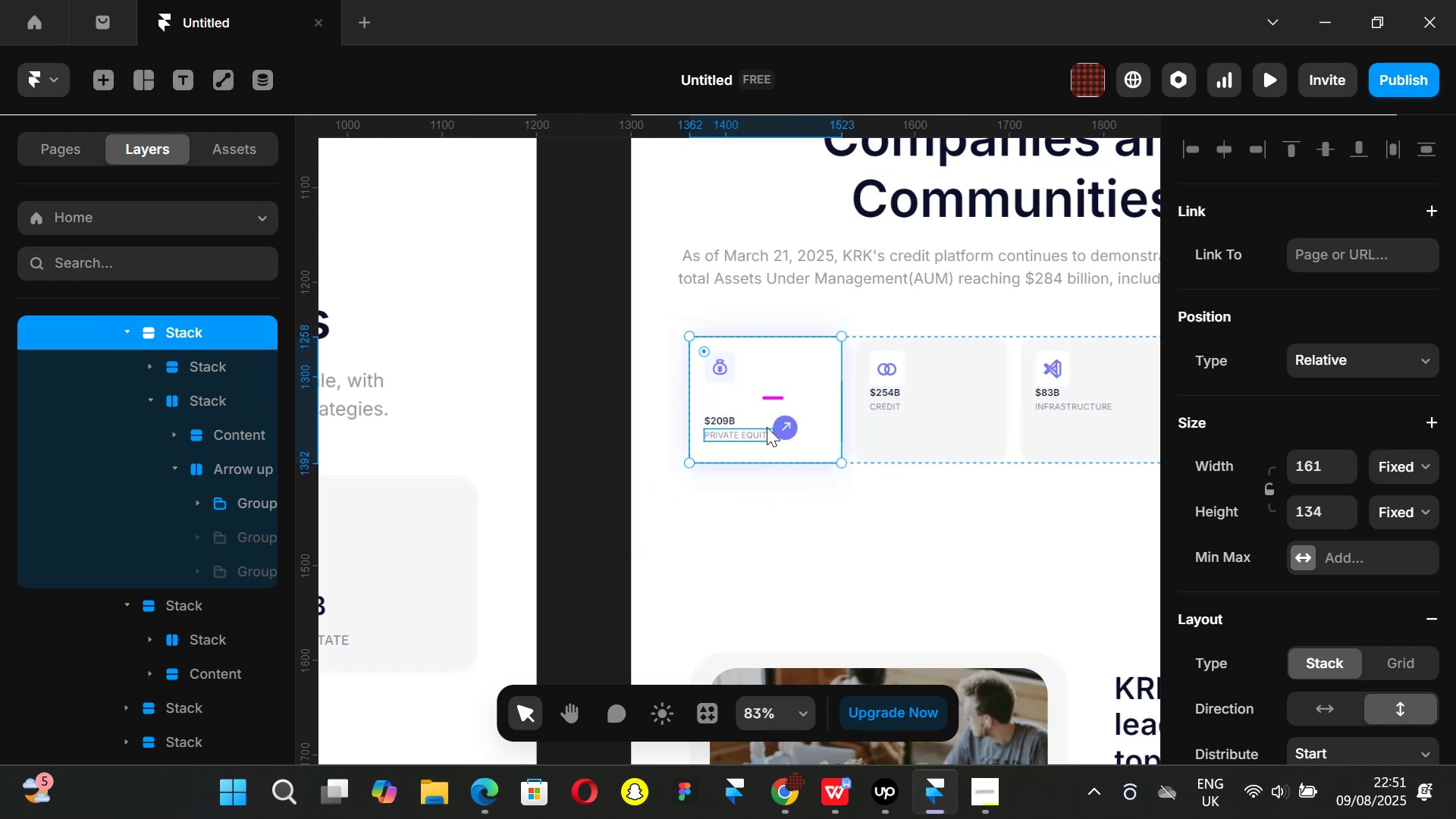 
wait(6.38)
 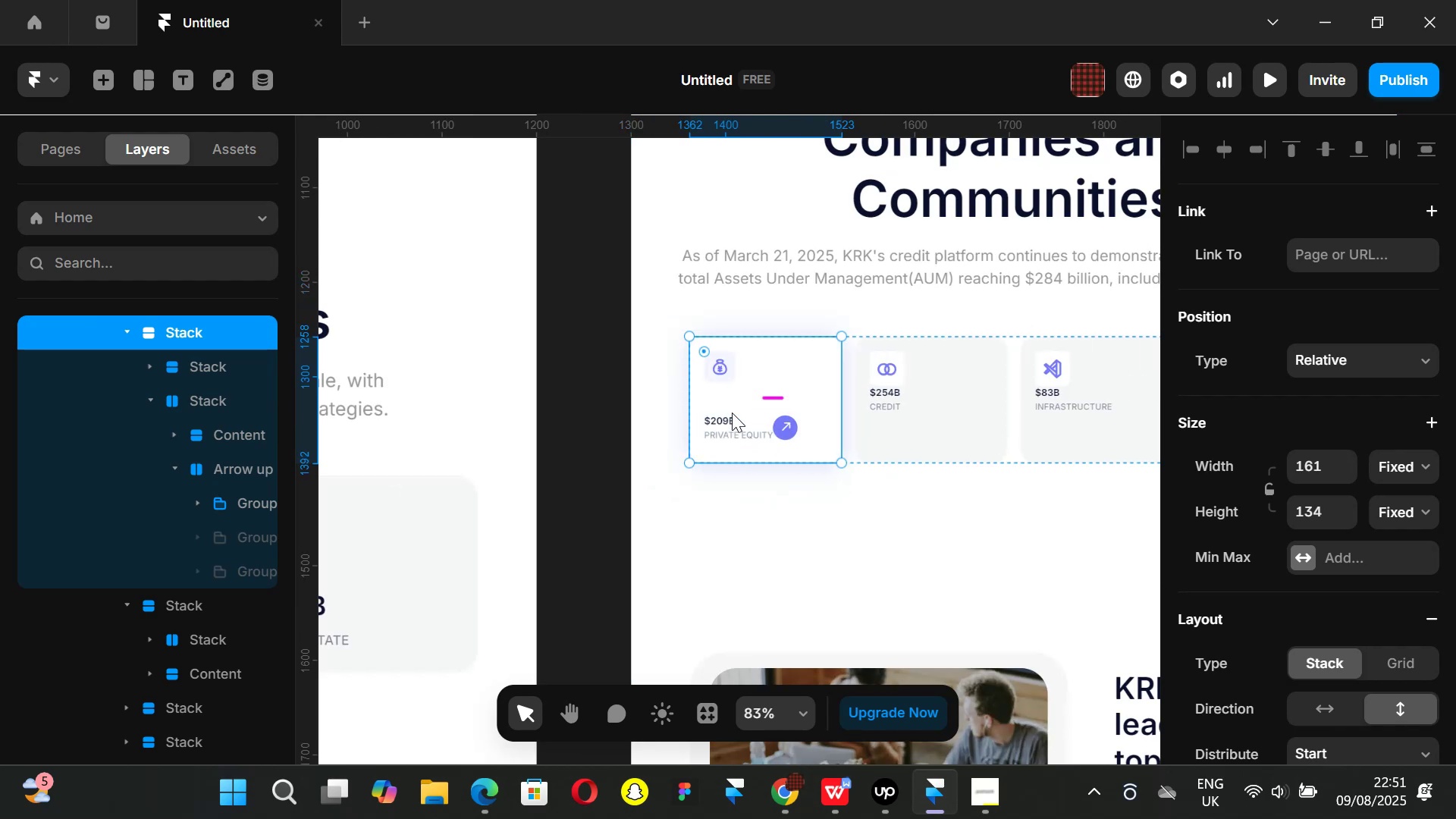 
left_click([748, 420])
 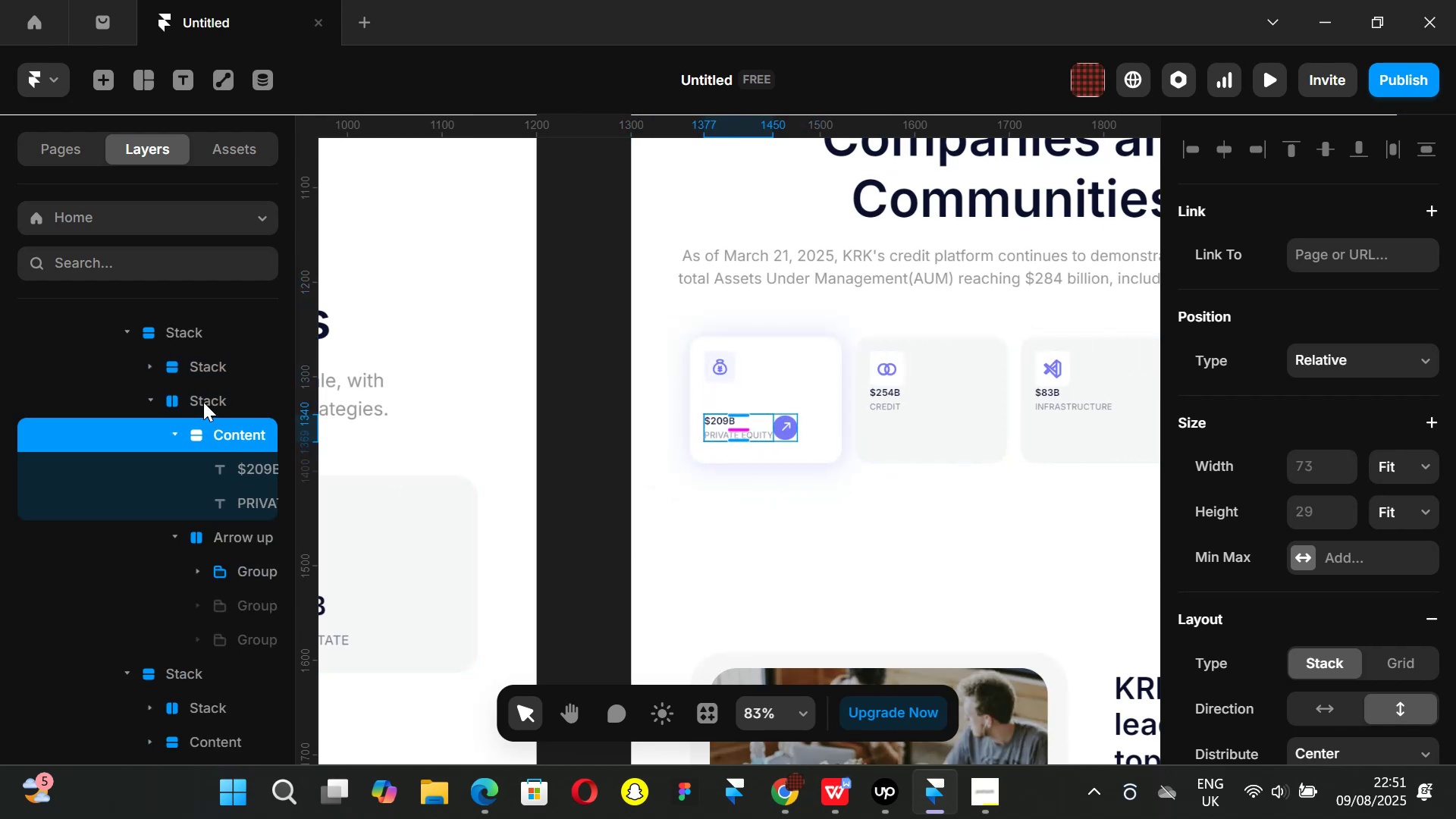 
left_click([203, 401])
 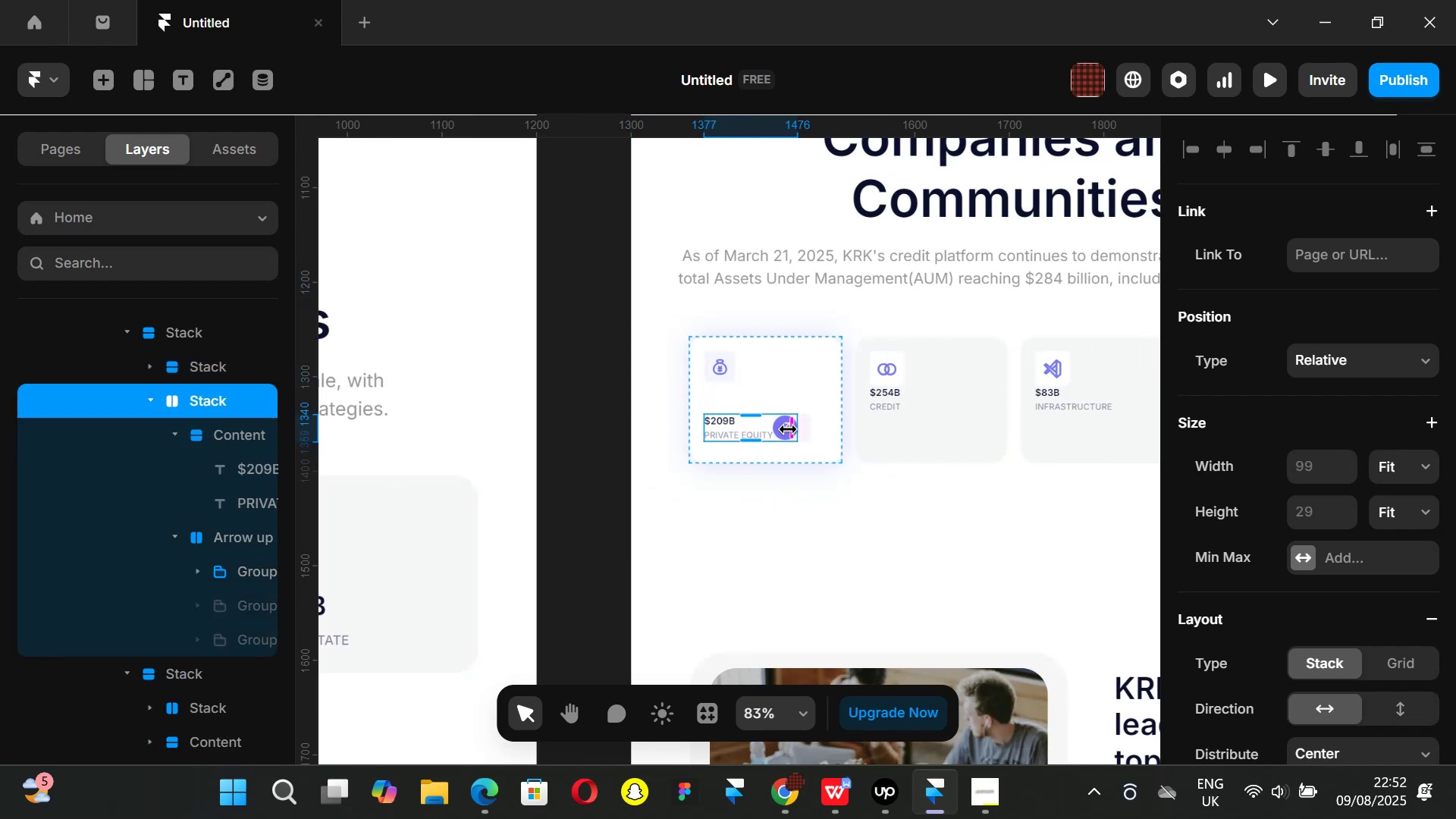 
left_click_drag(start_coordinate=[788, 429], to_coordinate=[775, 432])
 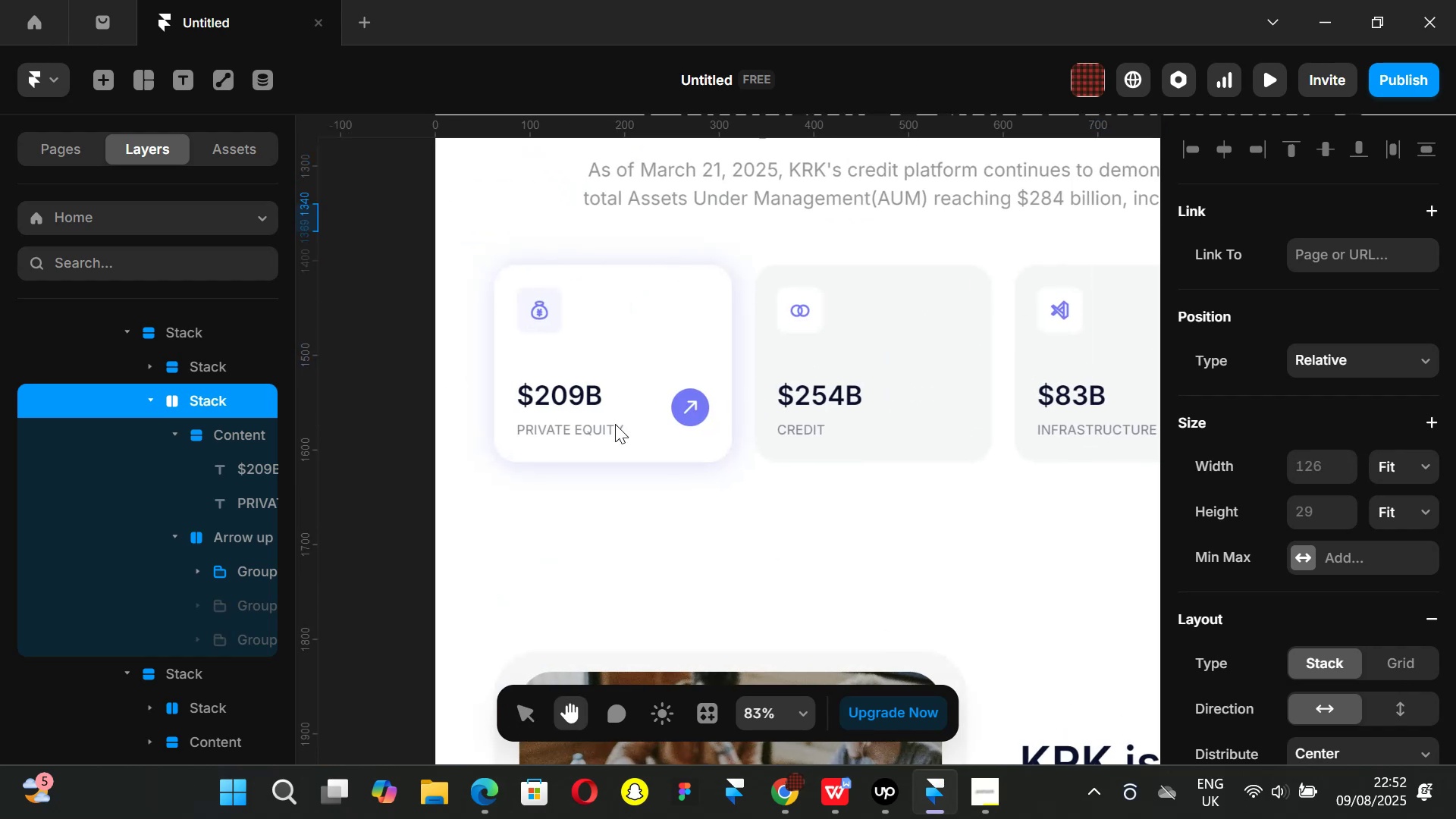 
left_click([645, 403])
 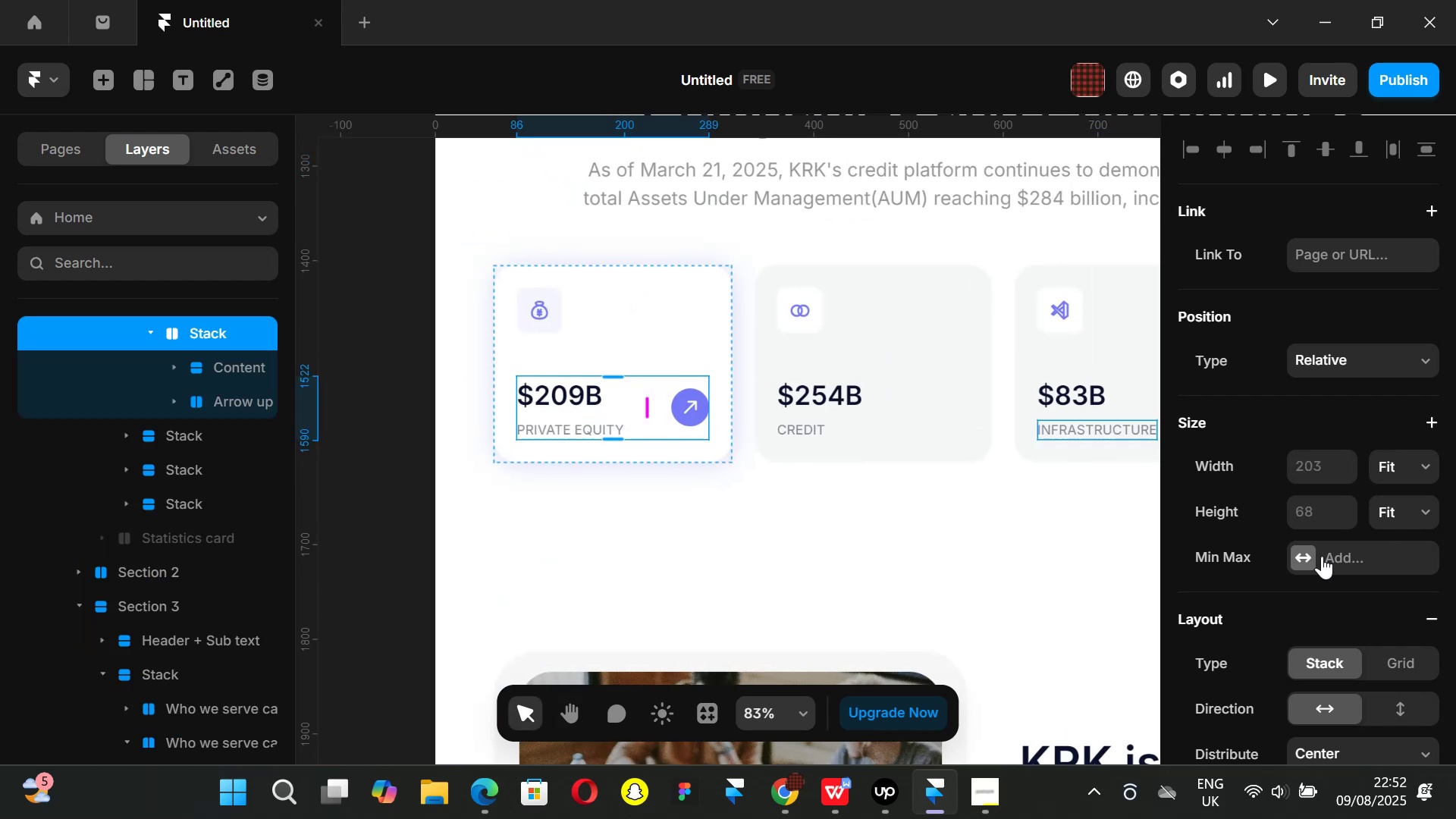 
scroll: coordinate [1309, 556], scroll_direction: down, amount: 2.0
 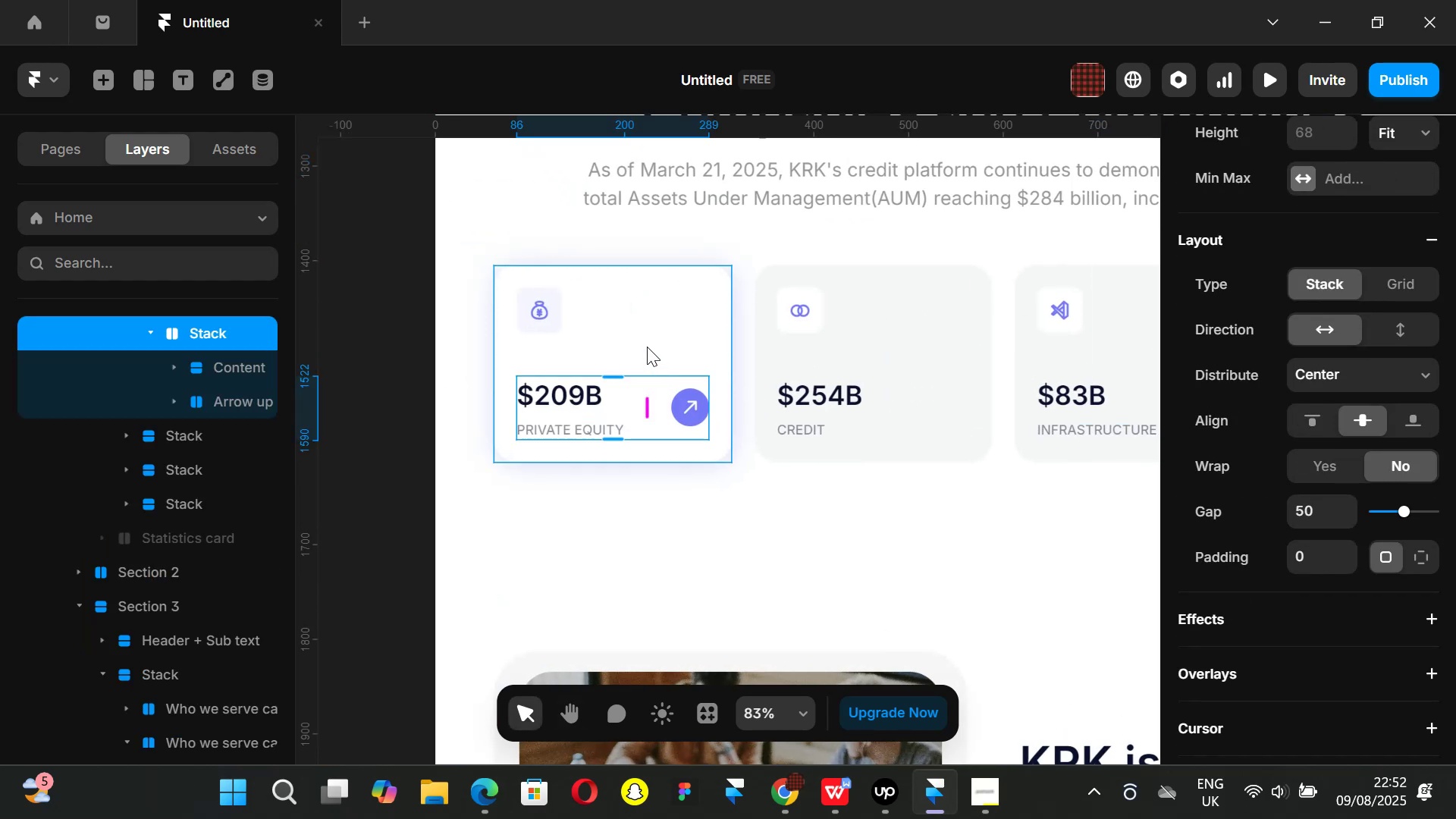 
left_click([645, 342])
 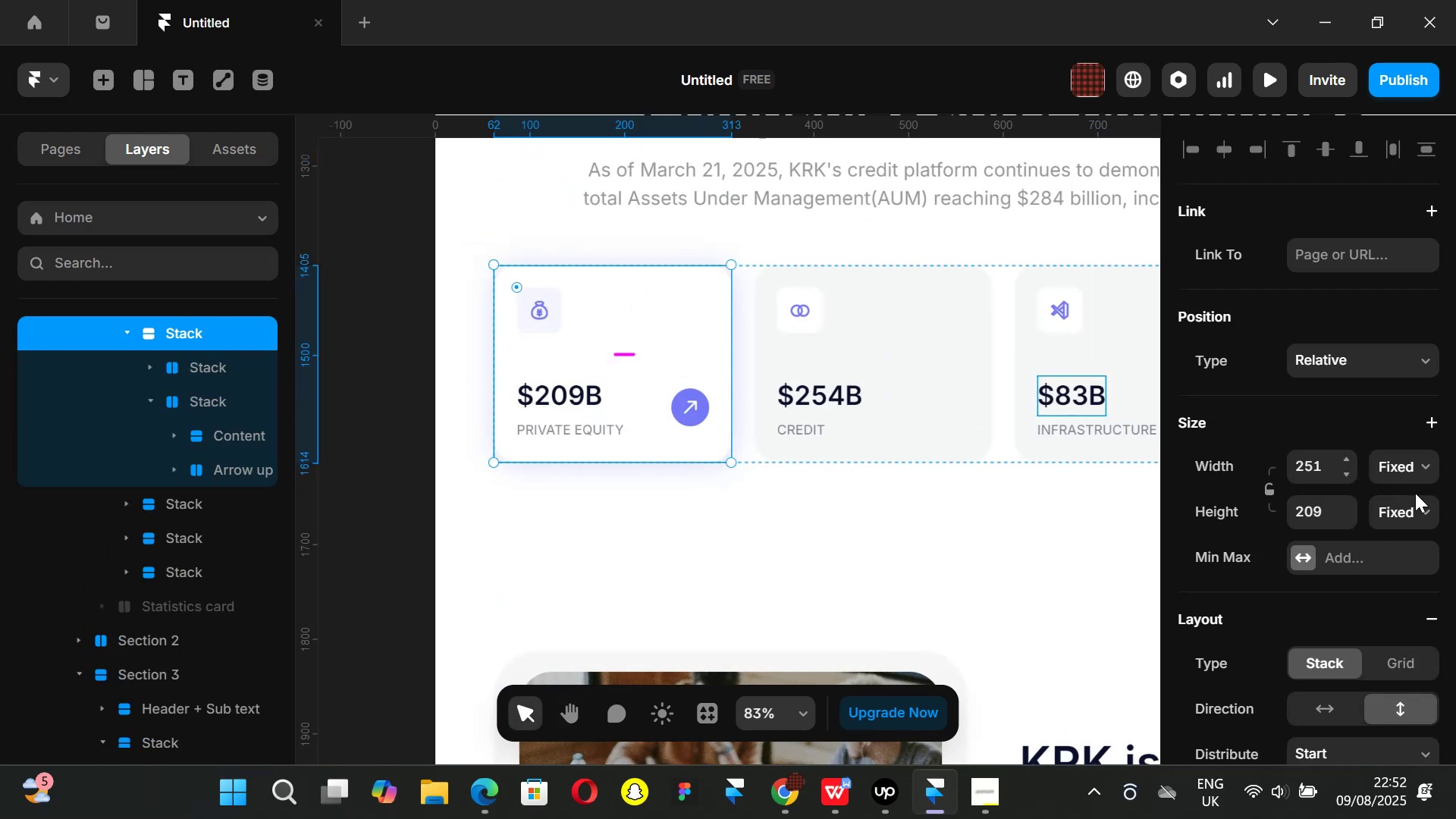 
scroll: coordinate [1326, 527], scroll_direction: down, amount: 2.0
 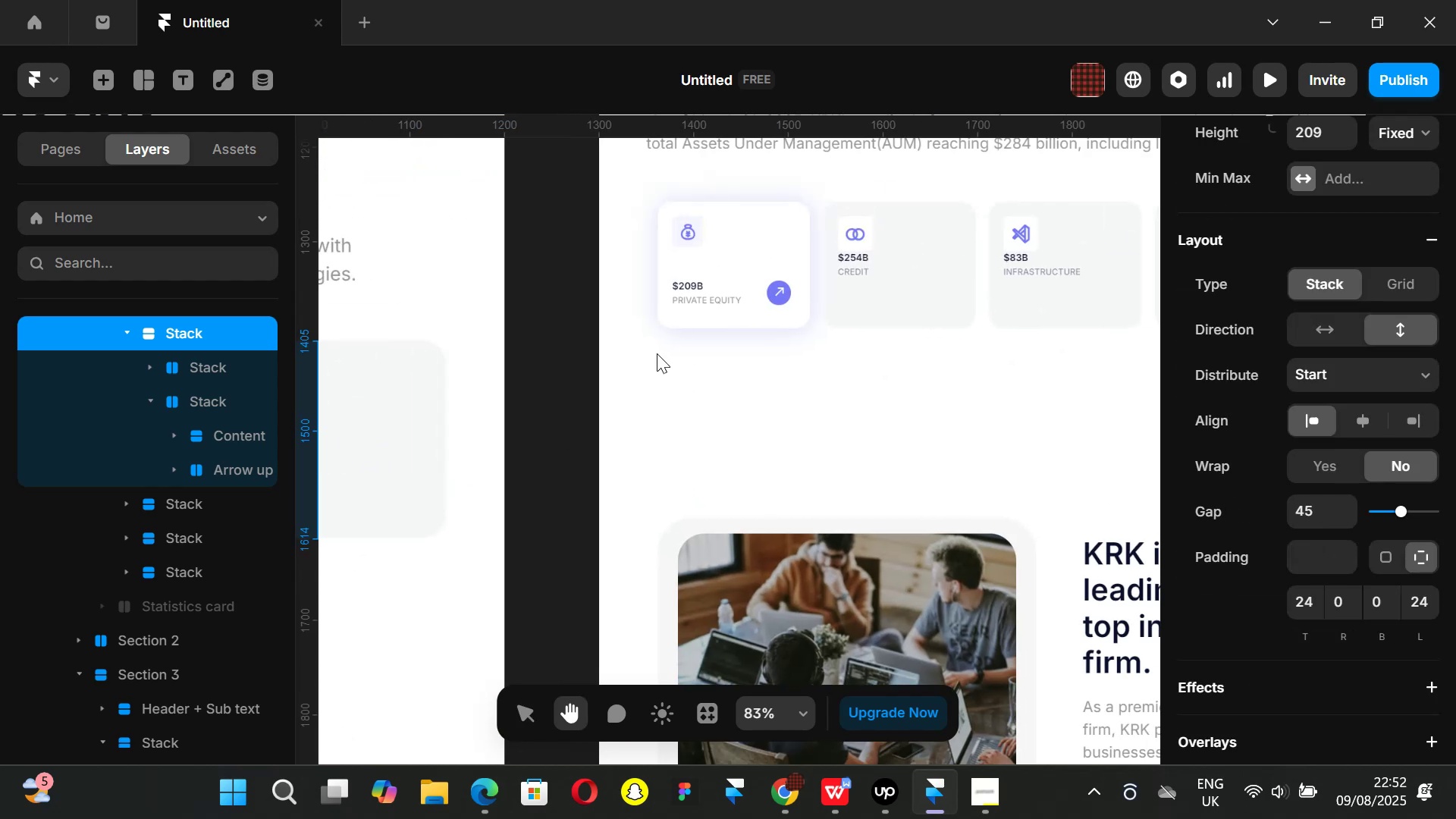 
left_click([768, 272])
 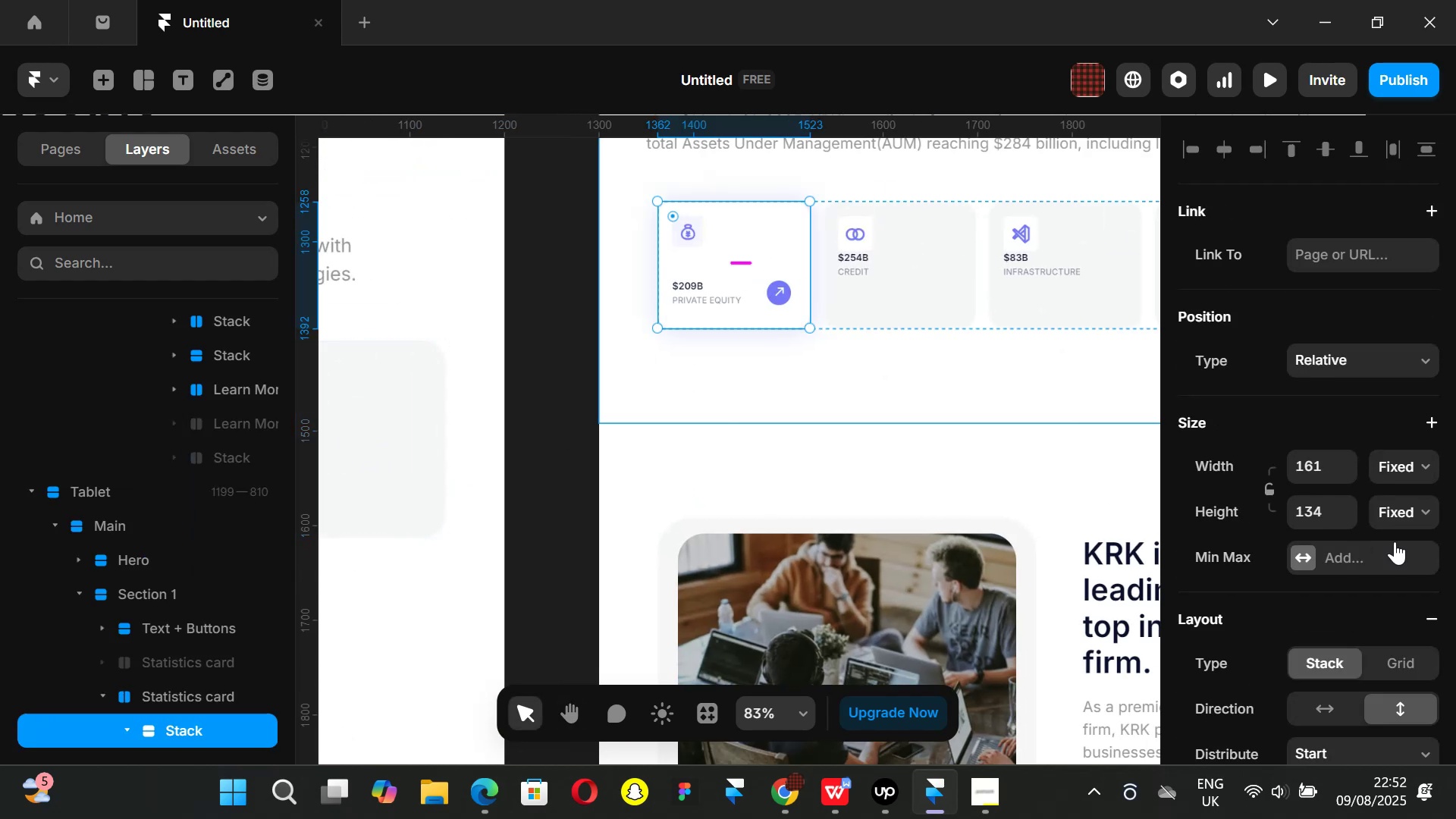 
scroll: coordinate [1396, 551], scroll_direction: down, amount: 2.0
 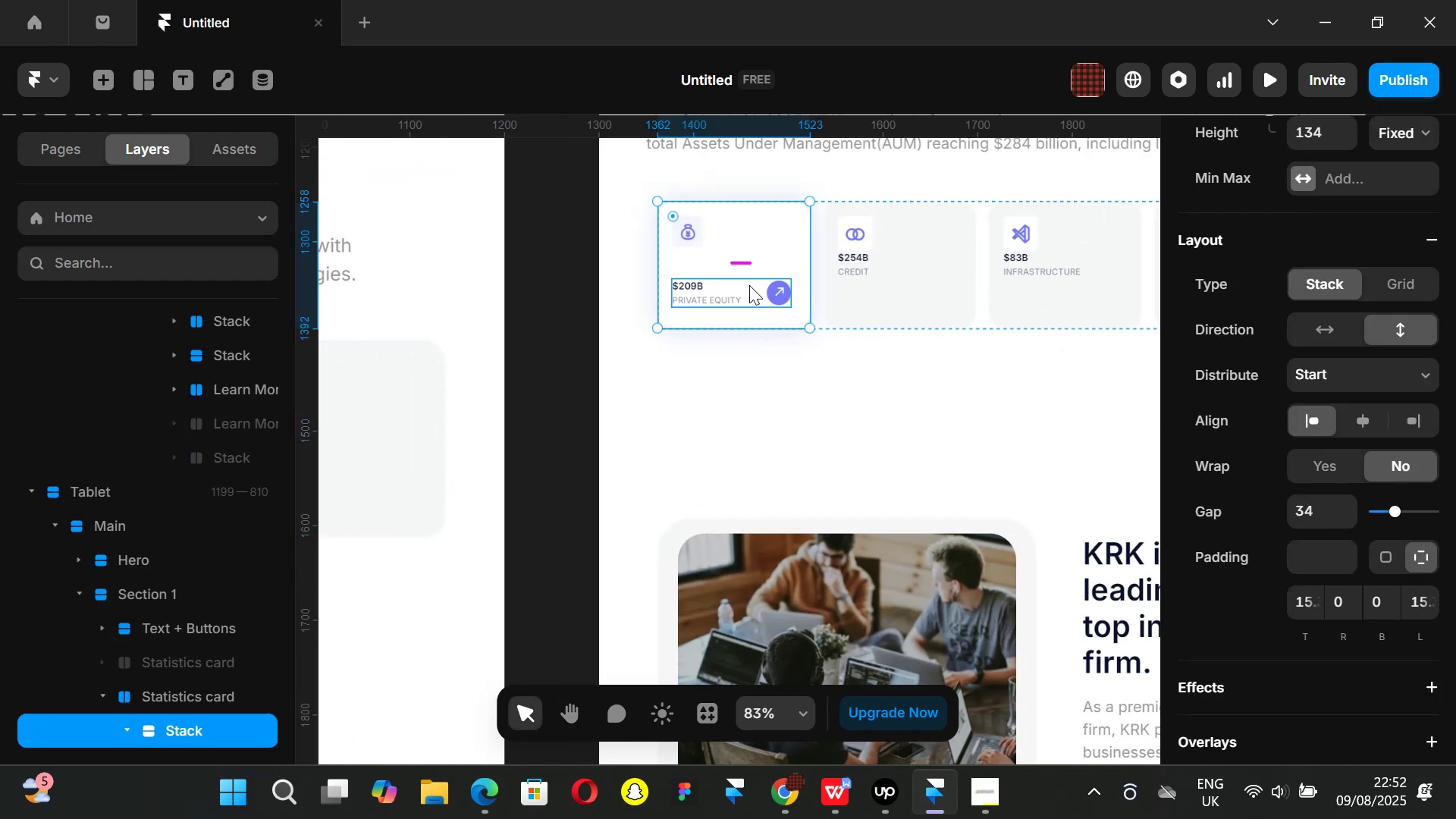 
left_click([749, 285])
 